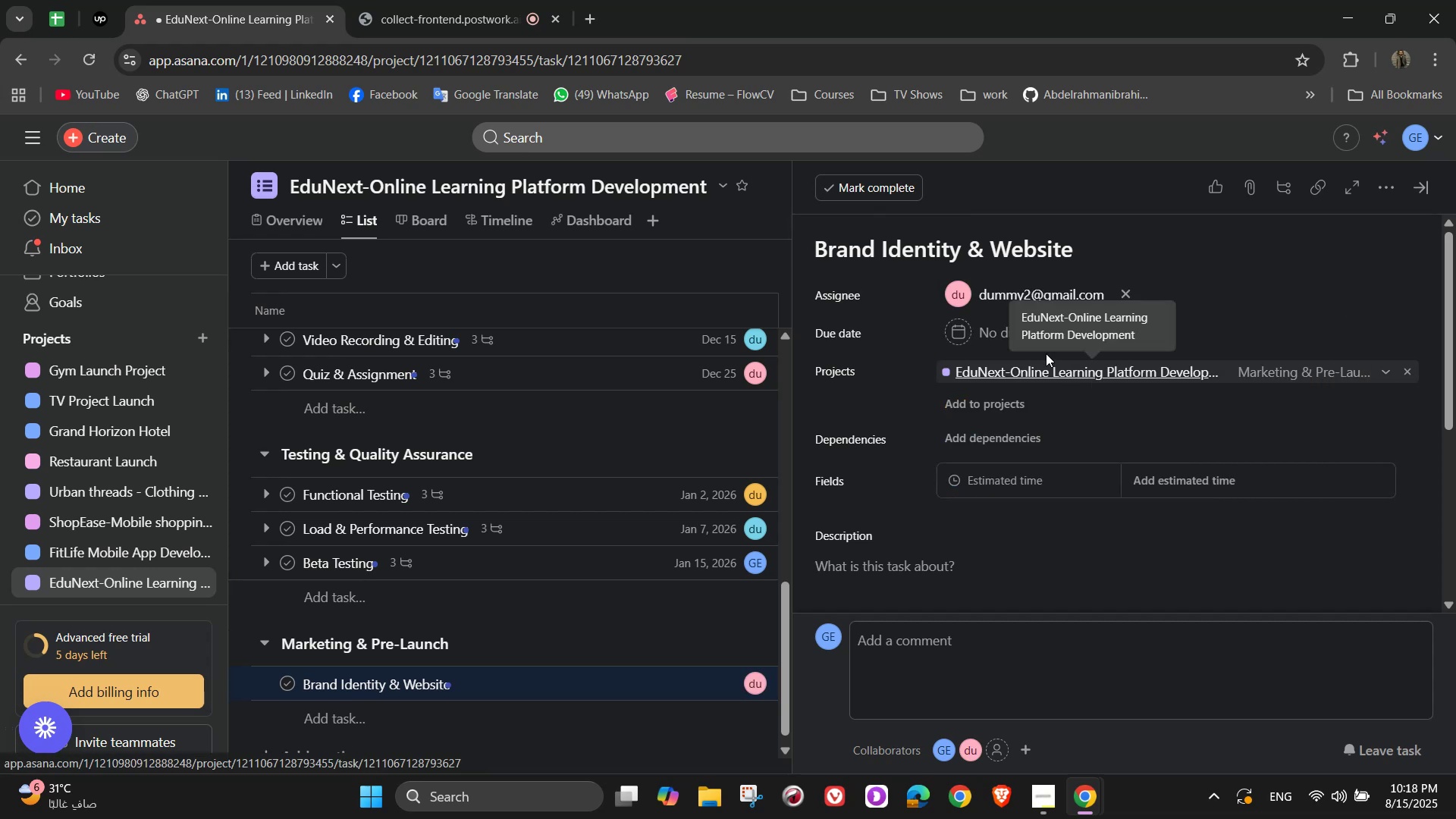 
left_click([1015, 334])
 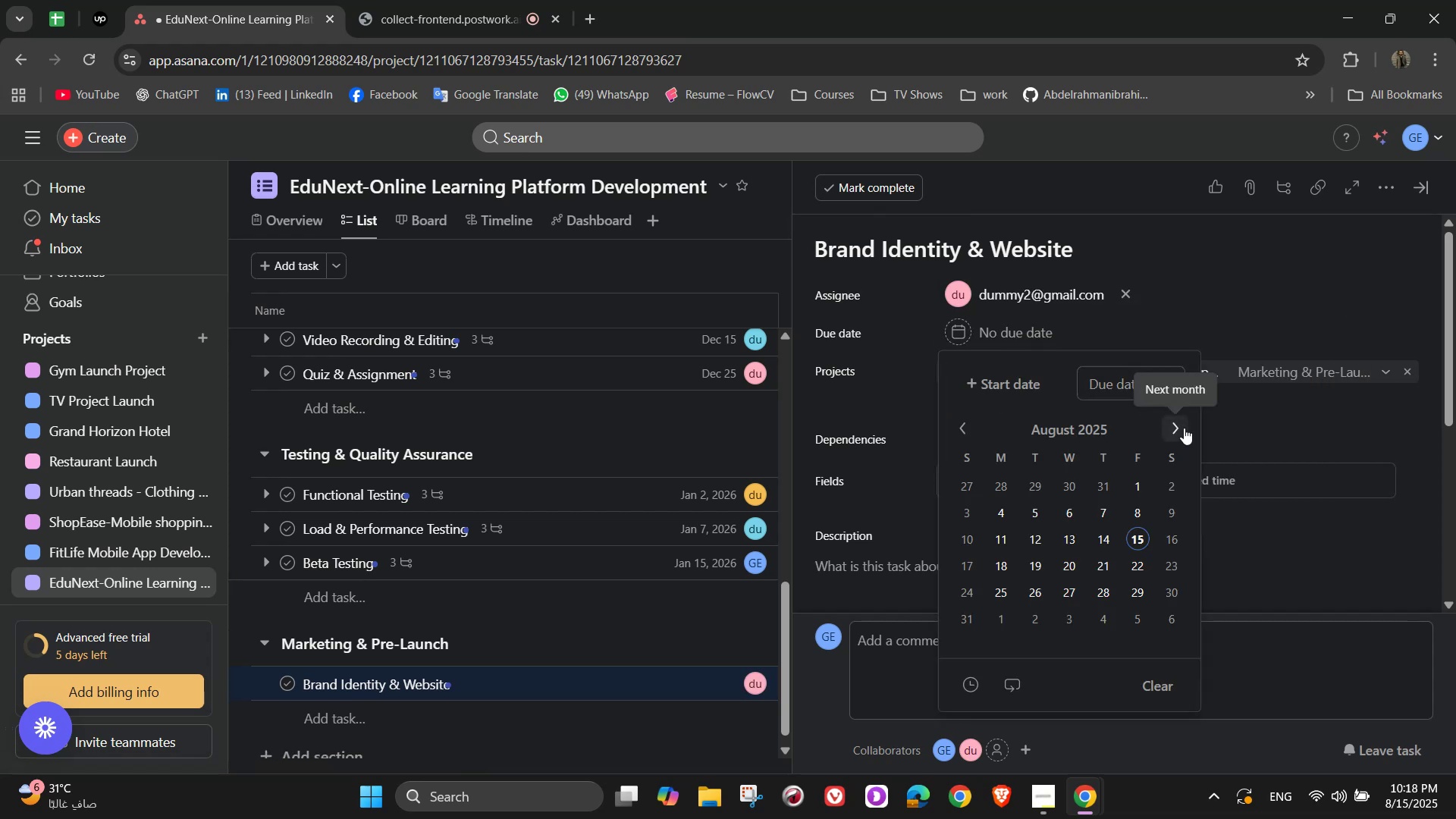 
double_click([1182, 428])
 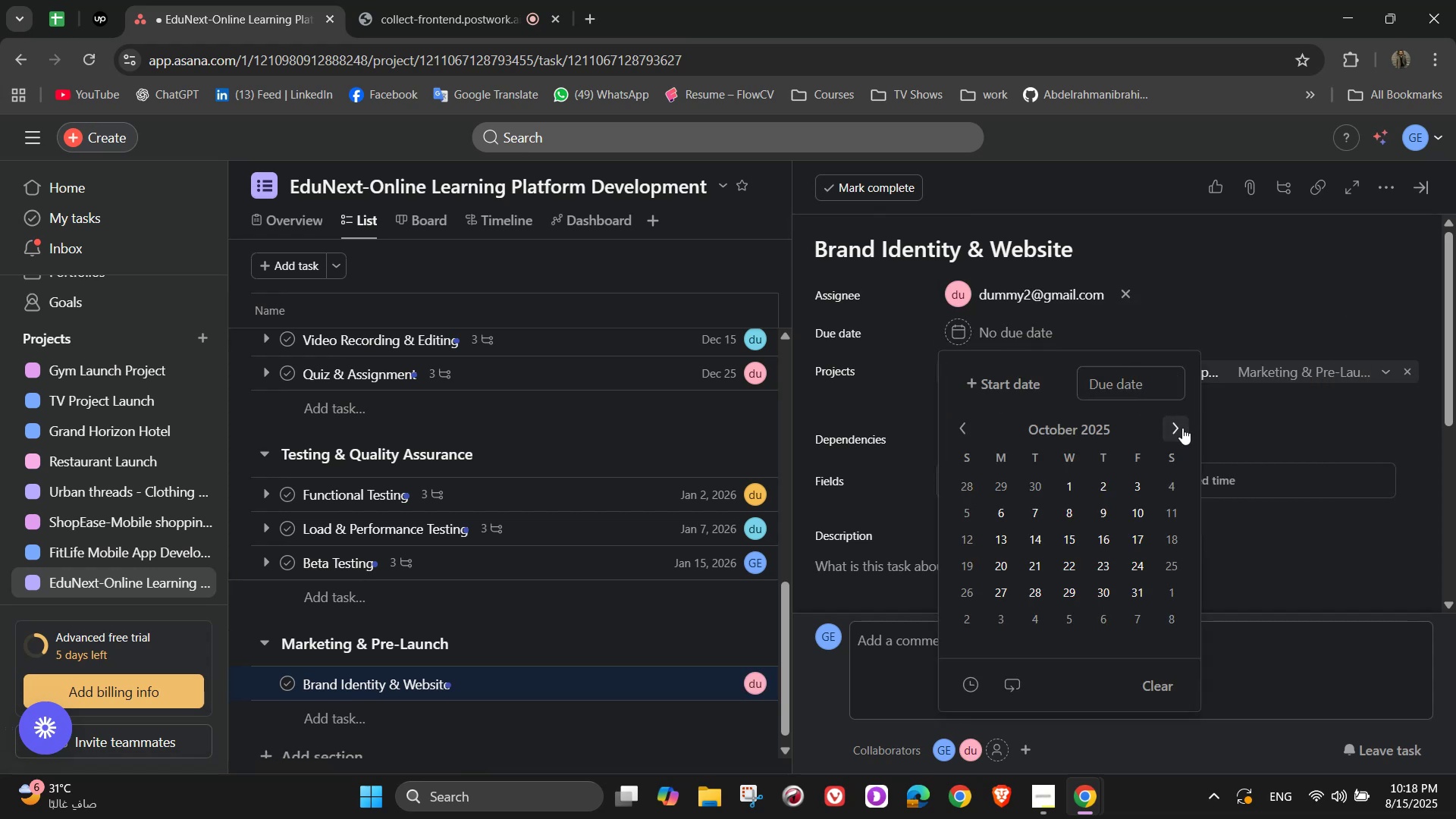 
triple_click([1182, 428])
 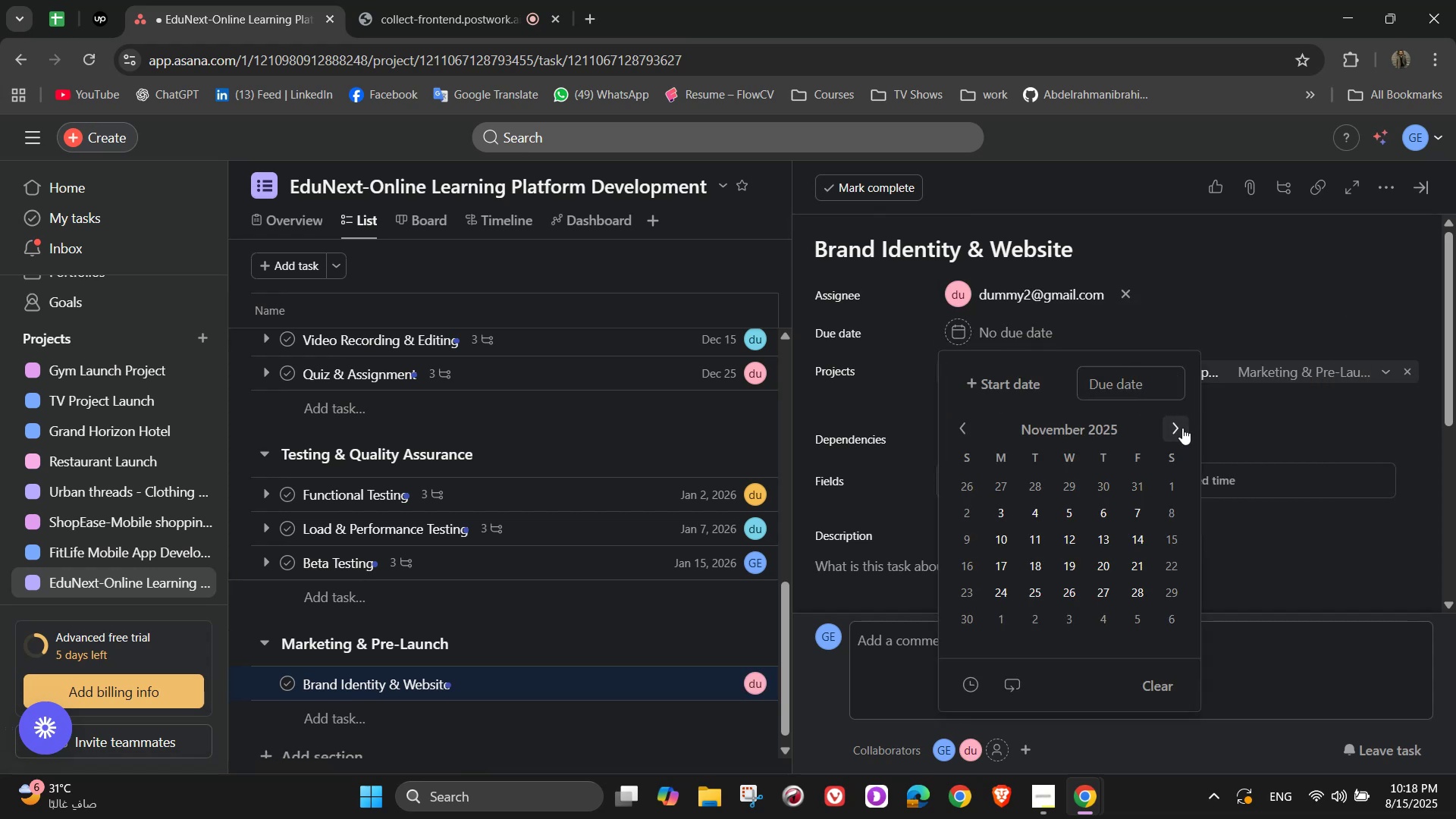 
triple_click([1182, 428])
 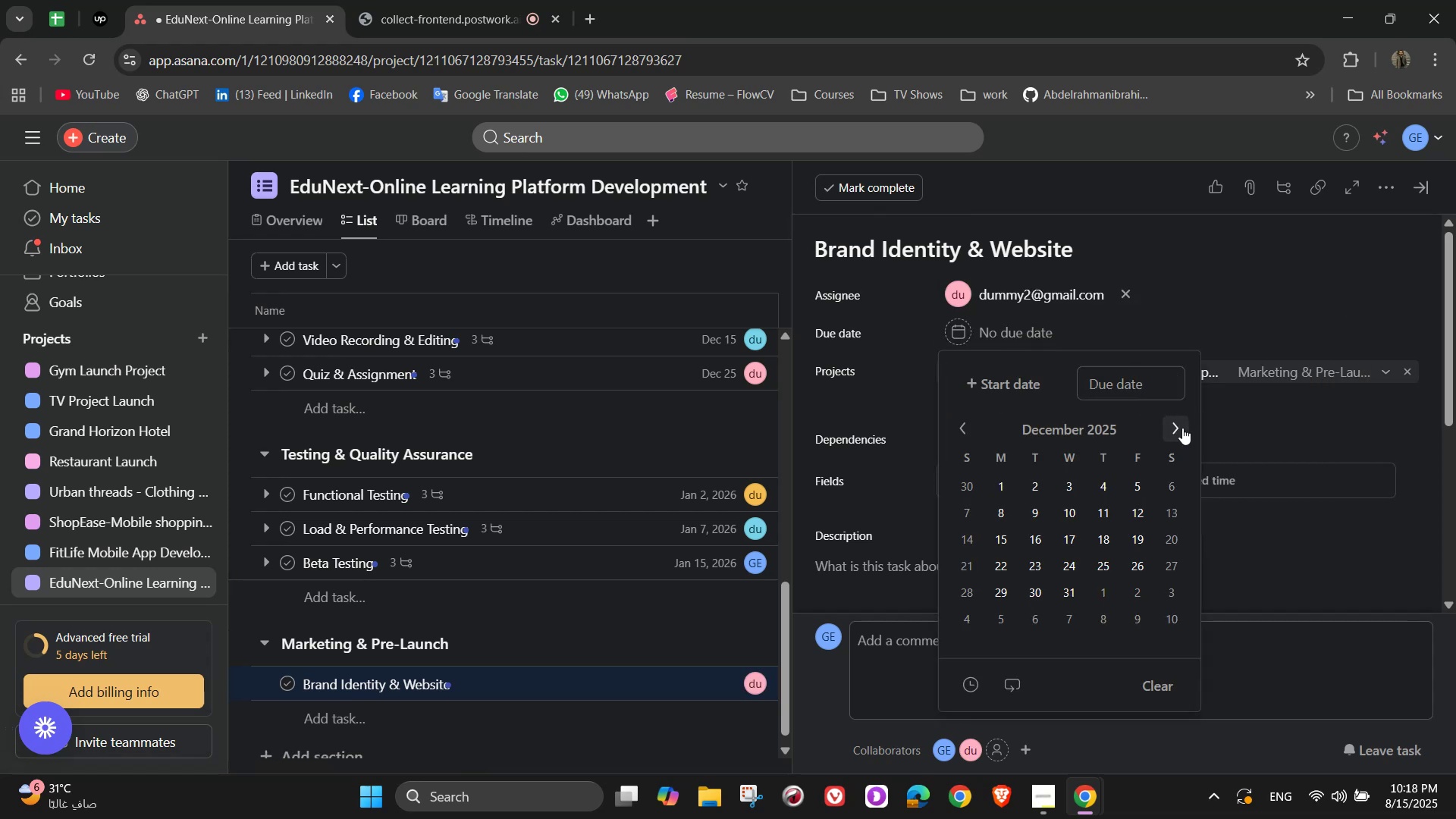 
left_click([1182, 428])
 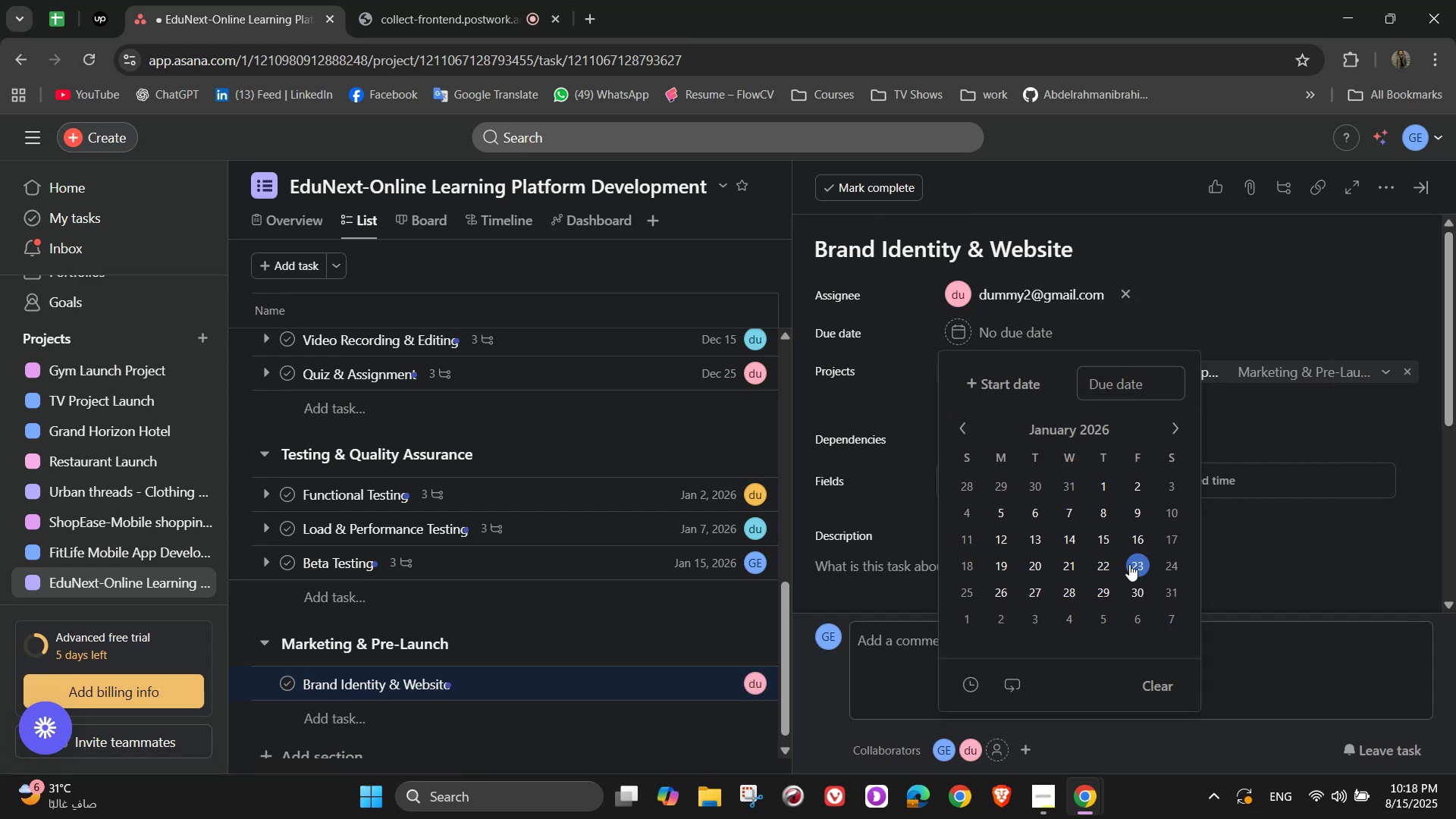 
double_click([1276, 317])
 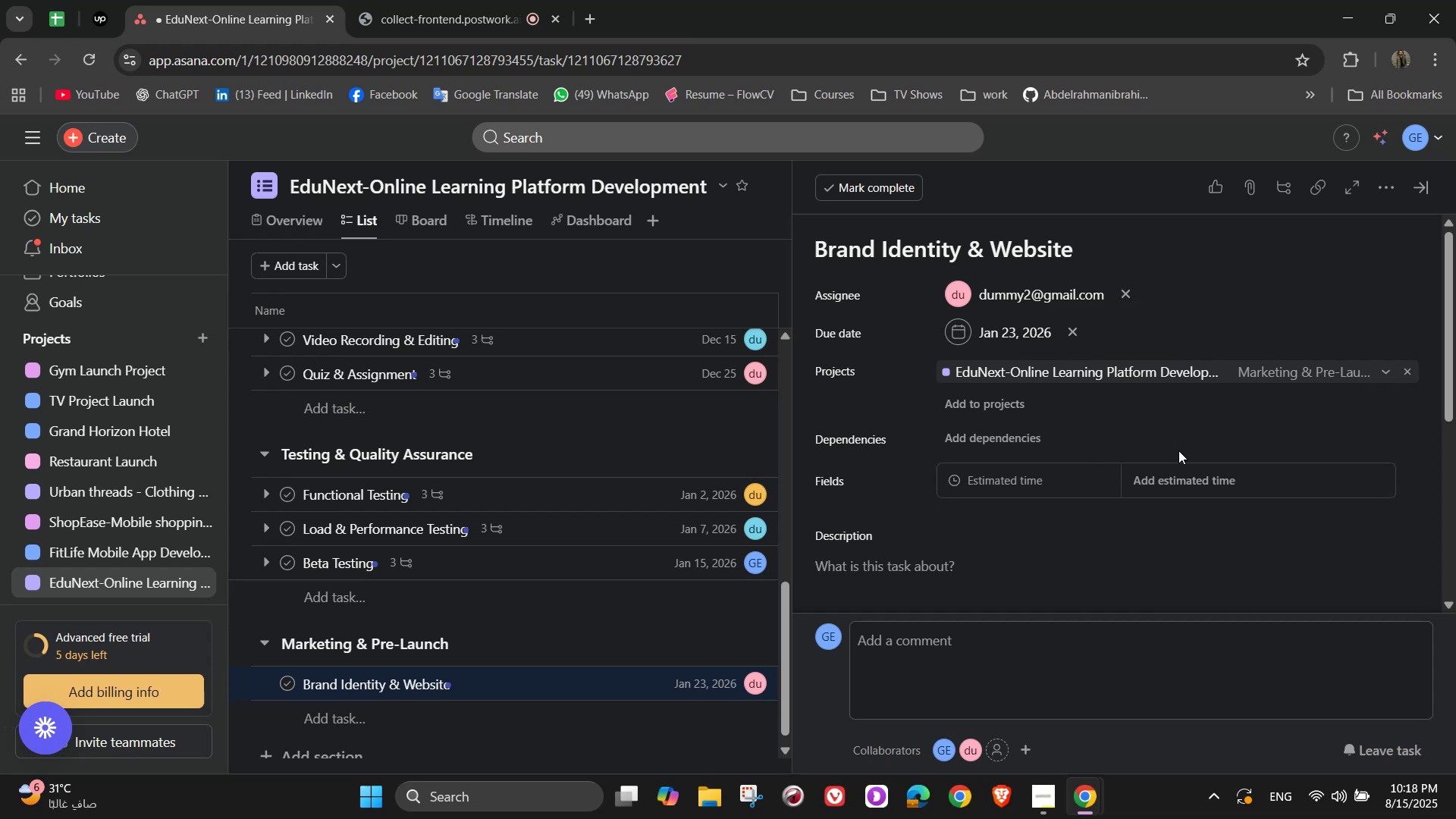 
wait(5.44)
 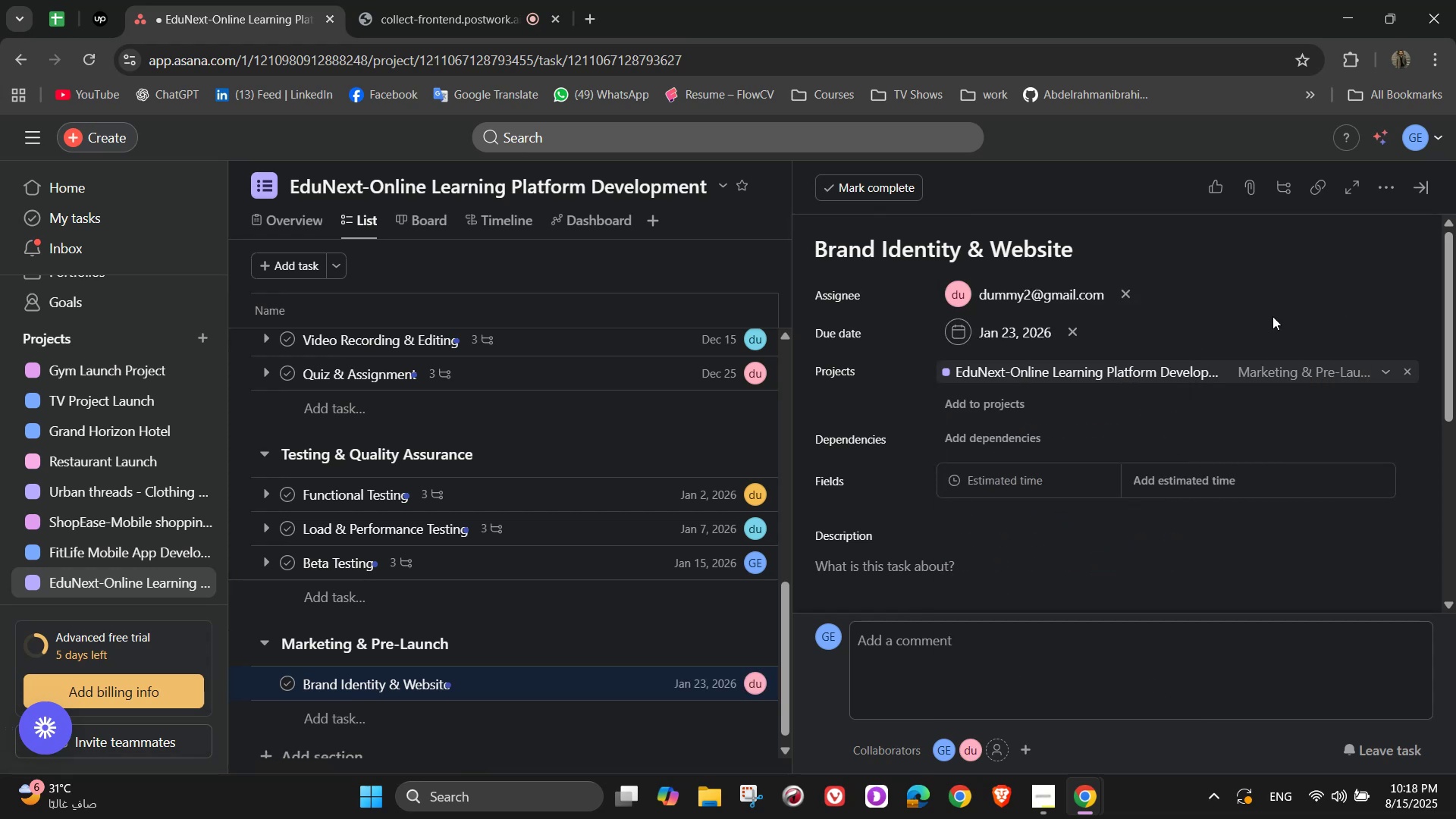 
left_click([1181, 481])
 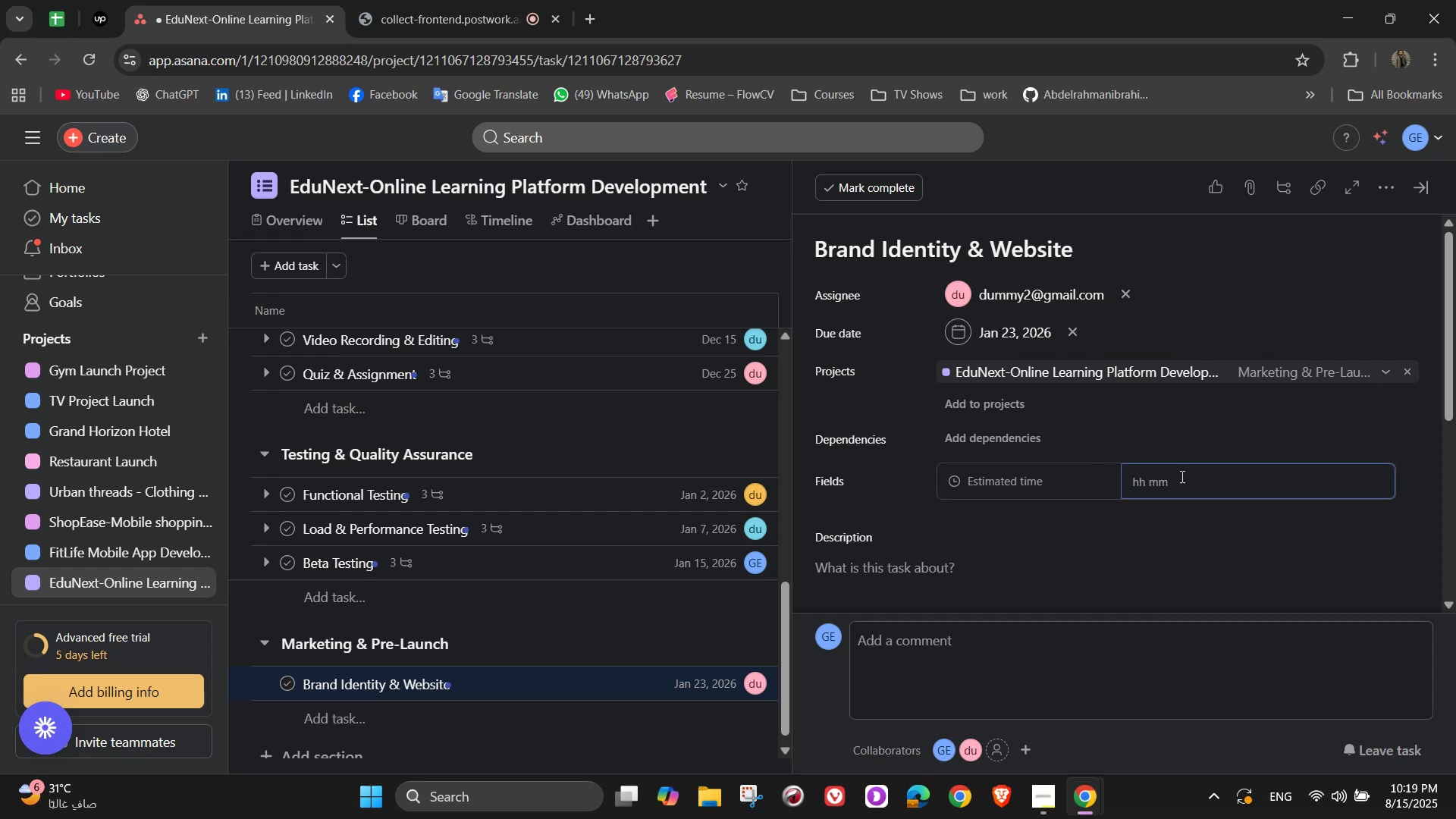 
key(Numpad1)
 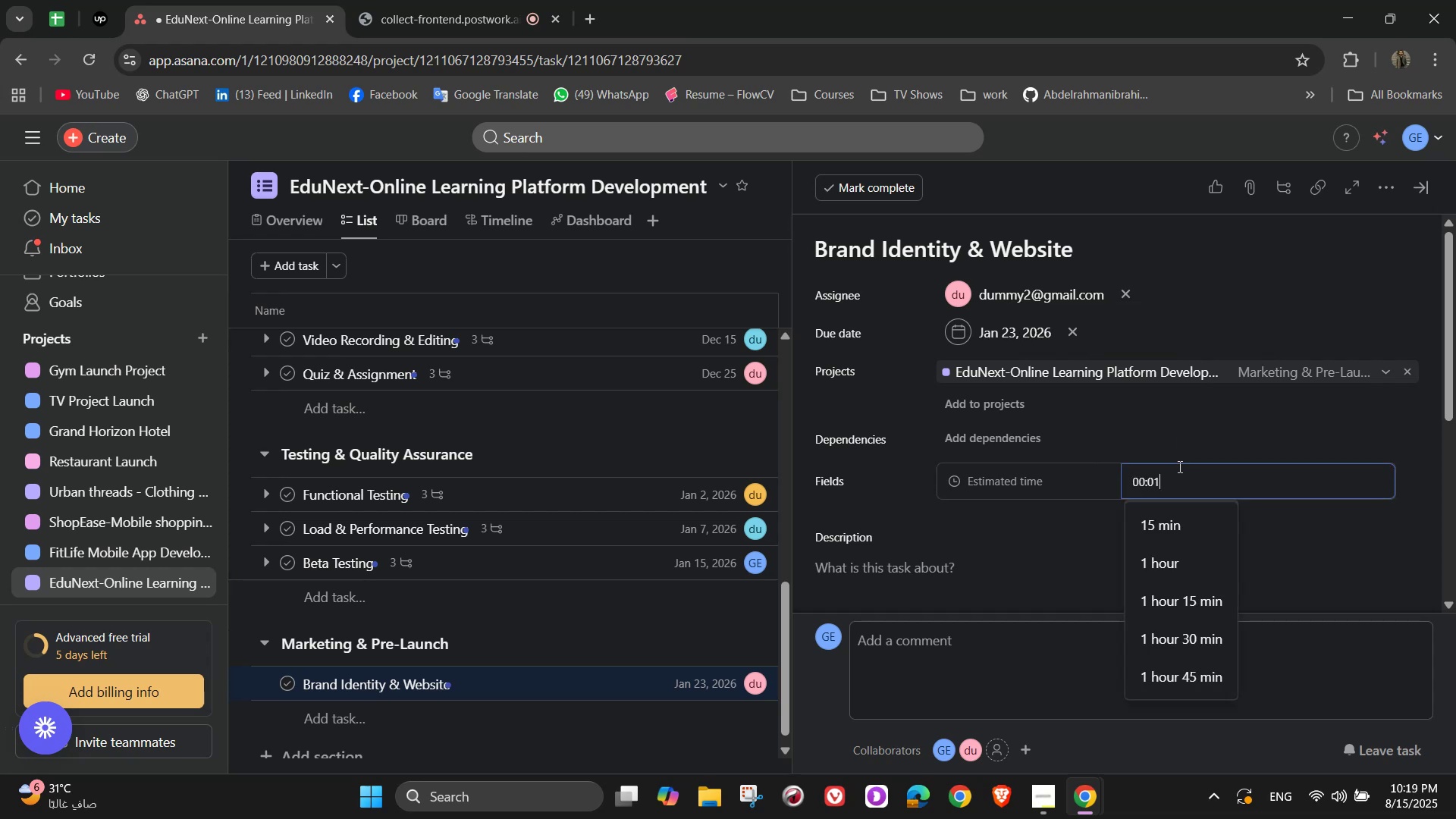 
key(Numpad5)
 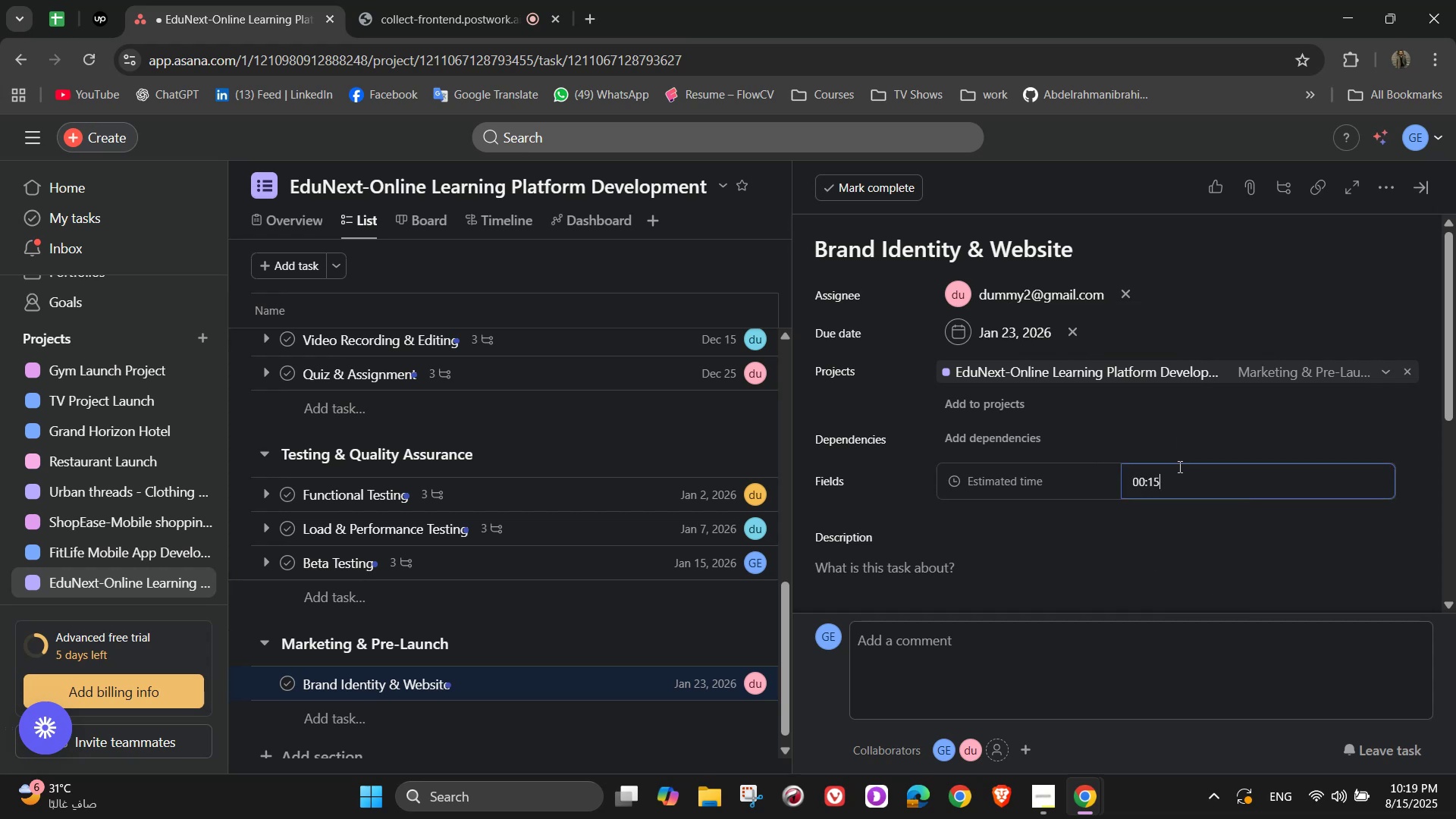 
key(Numpad0)
 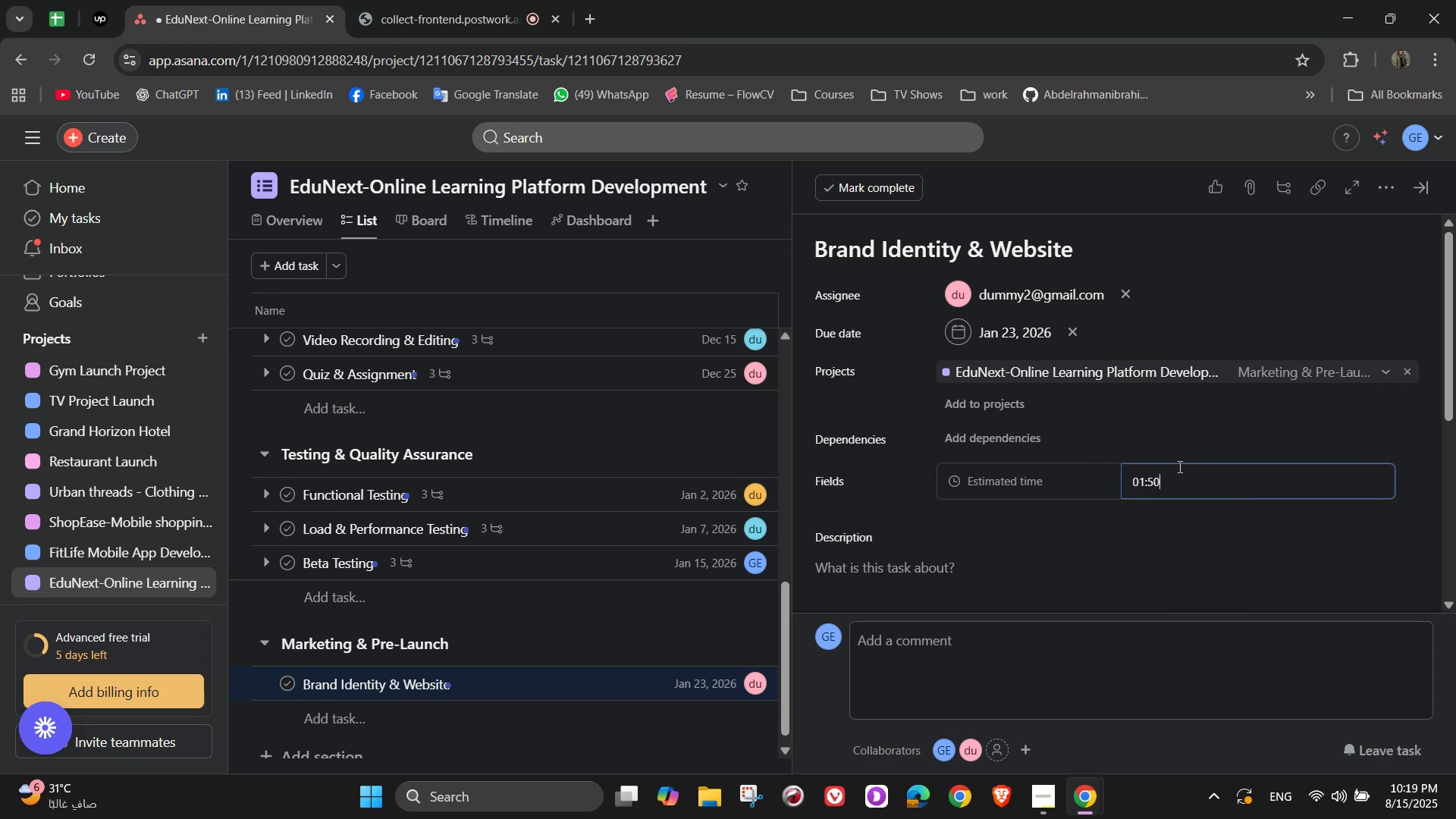 
key(Numpad0)
 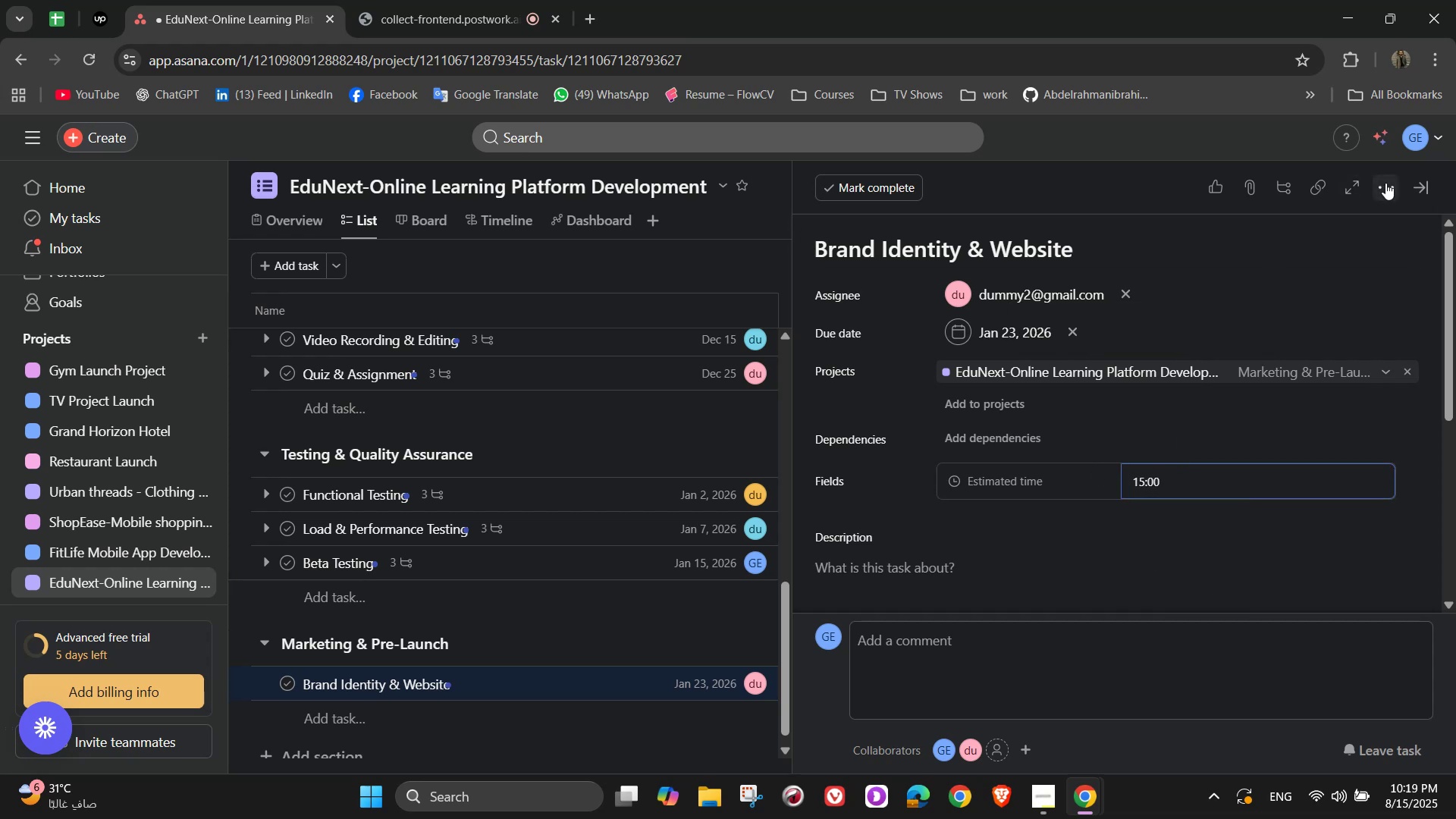 
double_click([1171, 266])
 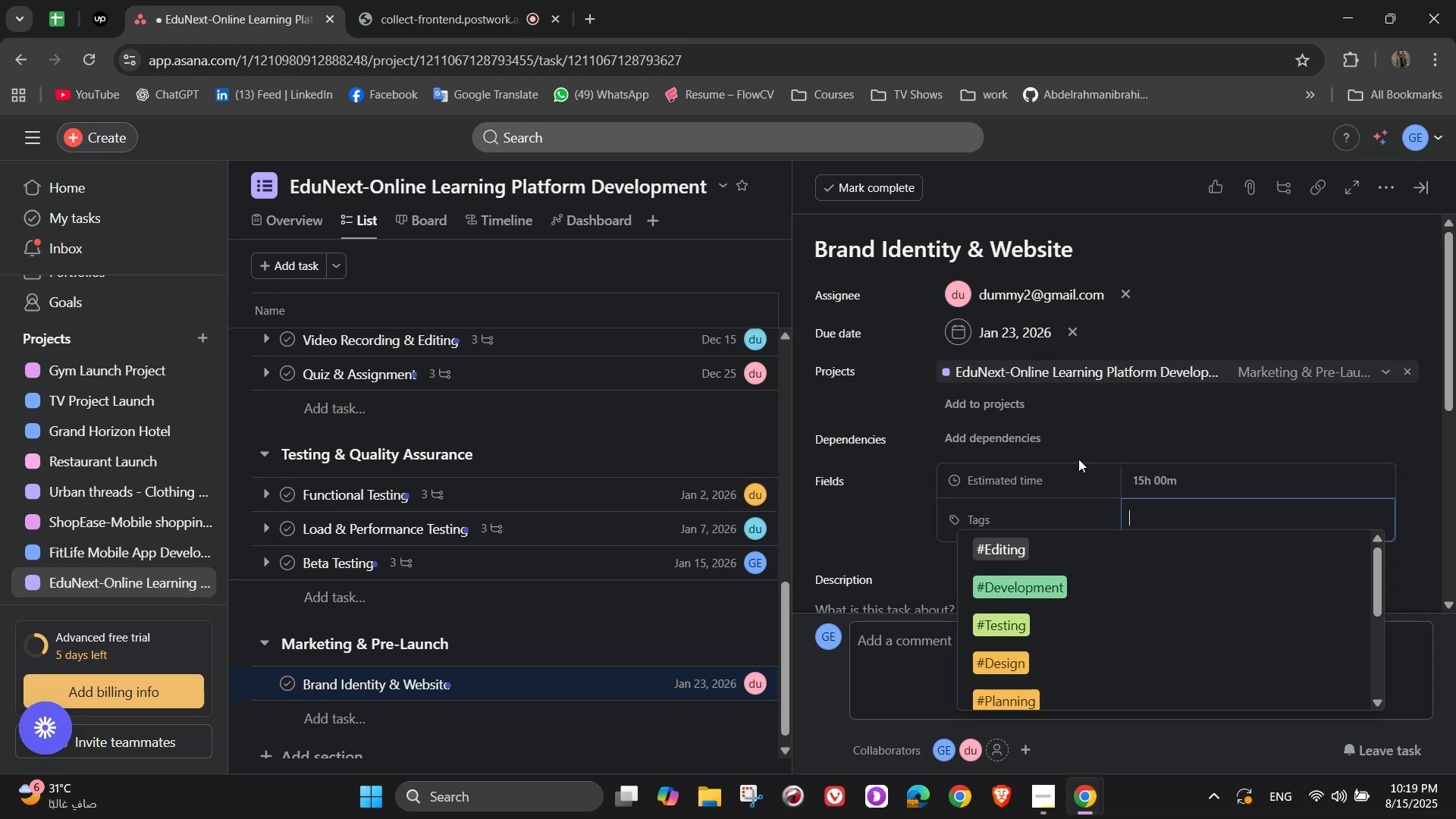 
type(be)
key(Backspace)
 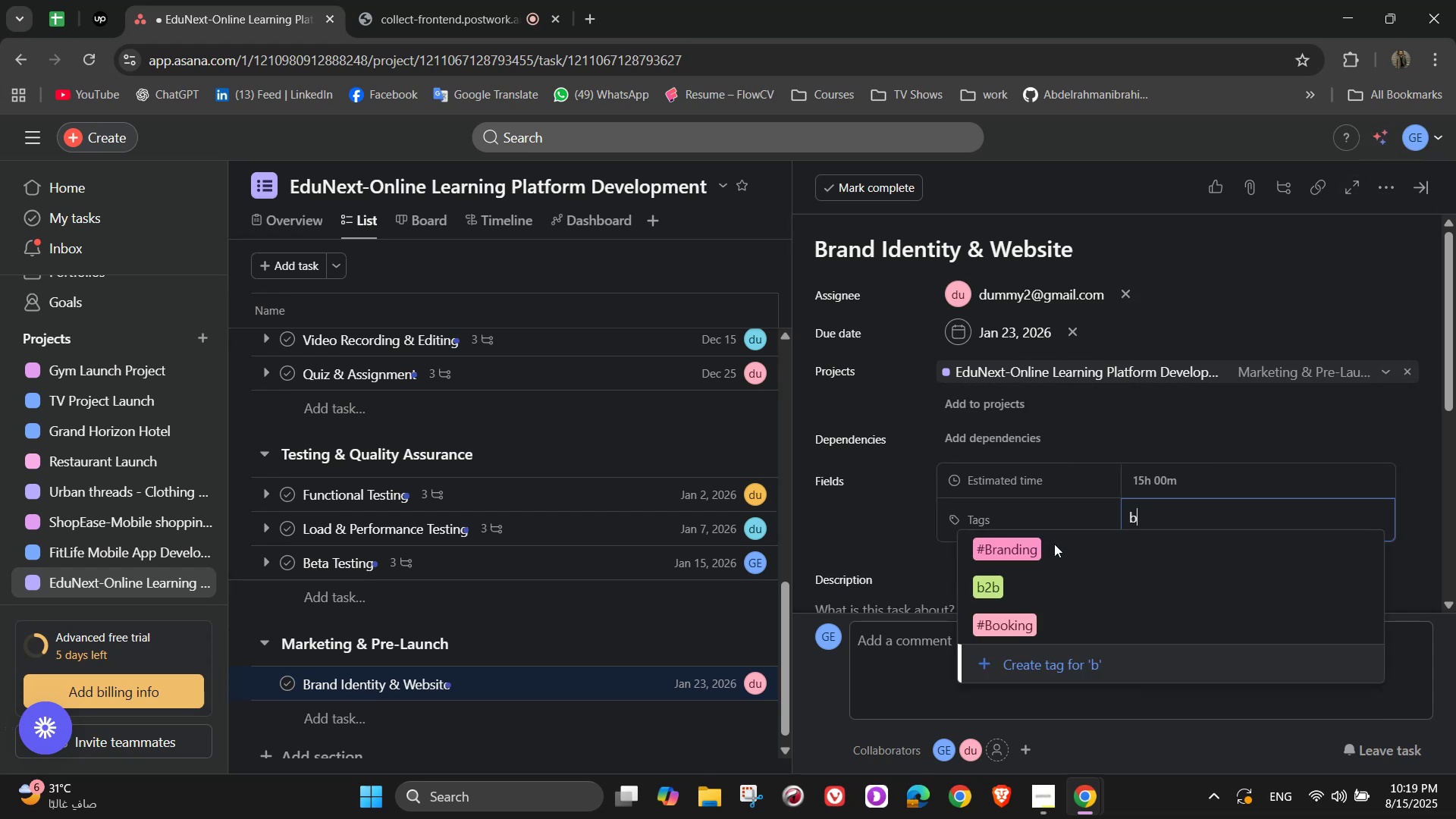 
left_click([1054, 544])
 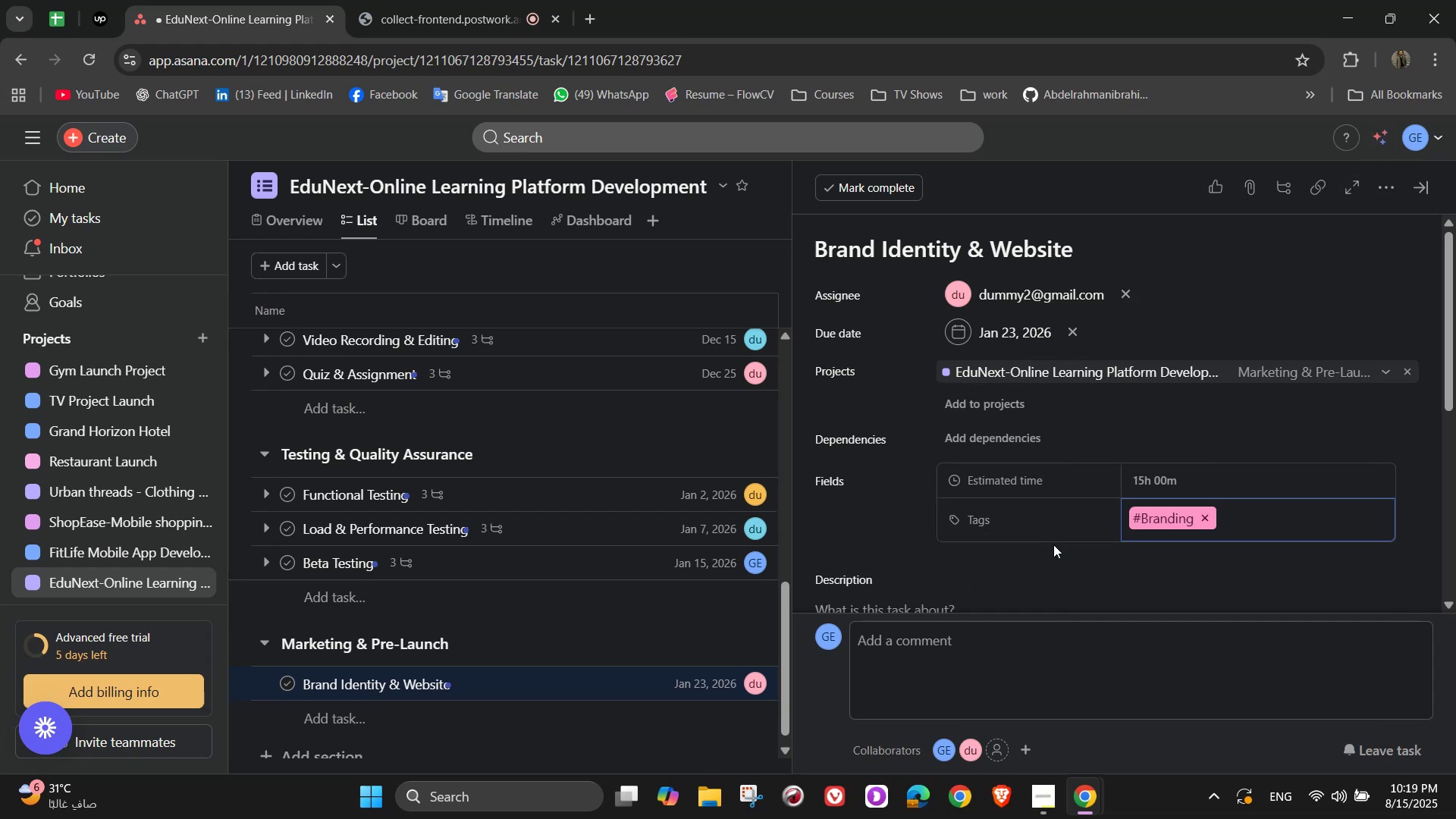 
scroll: coordinate [1046, 544], scroll_direction: down, amount: 1.0
 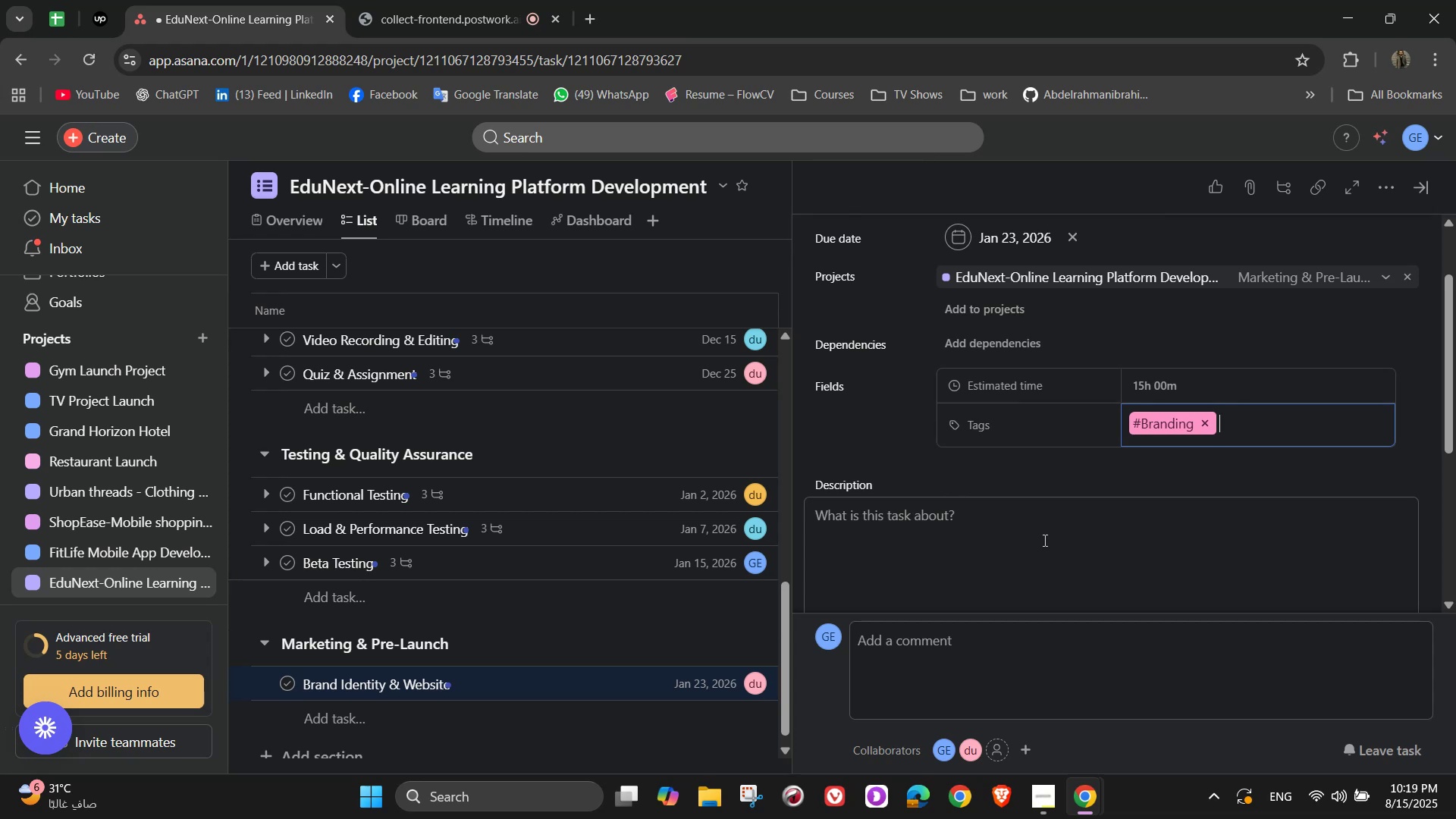 
left_click([1043, 540])
 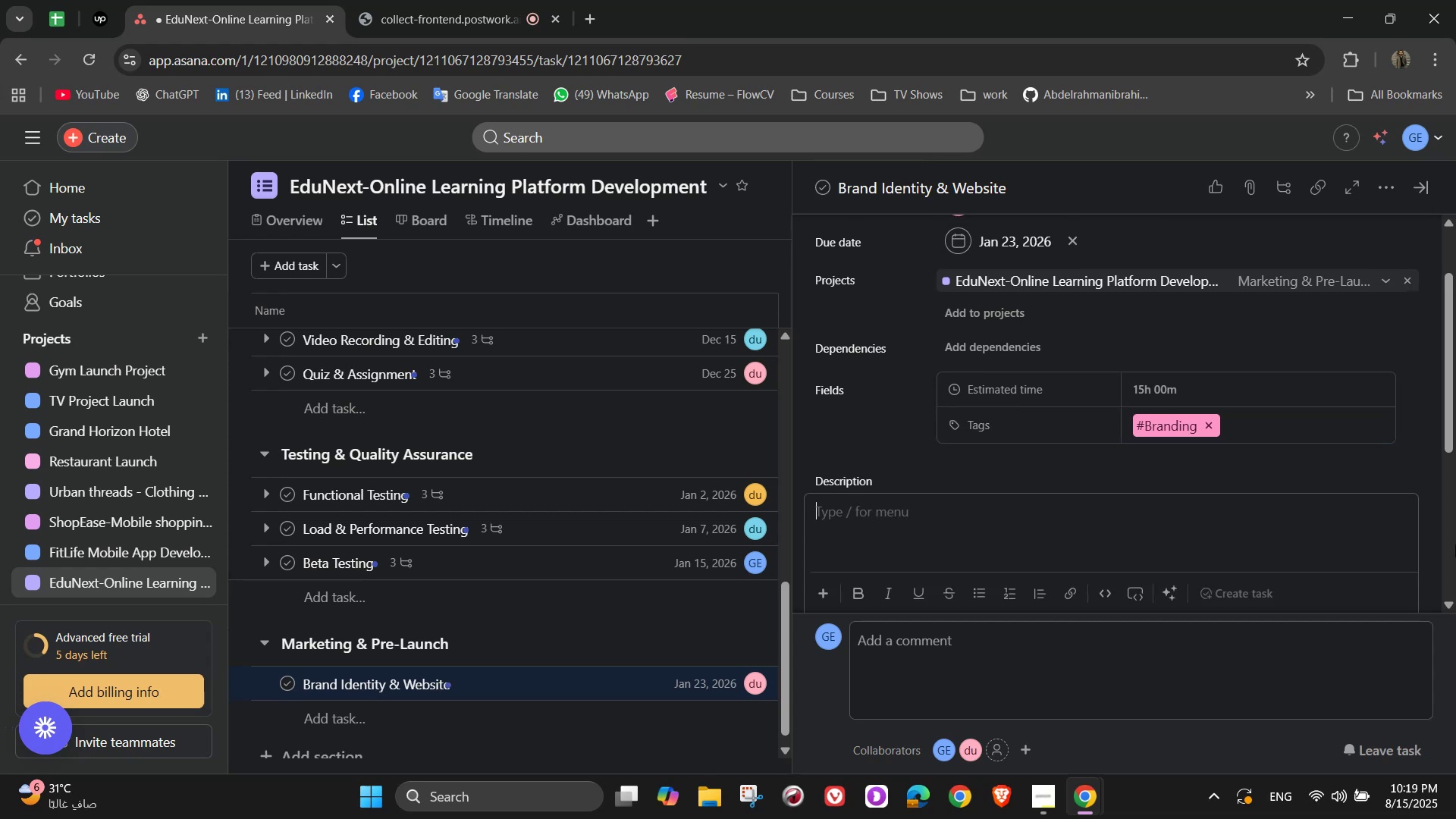 
wait(5.23)
 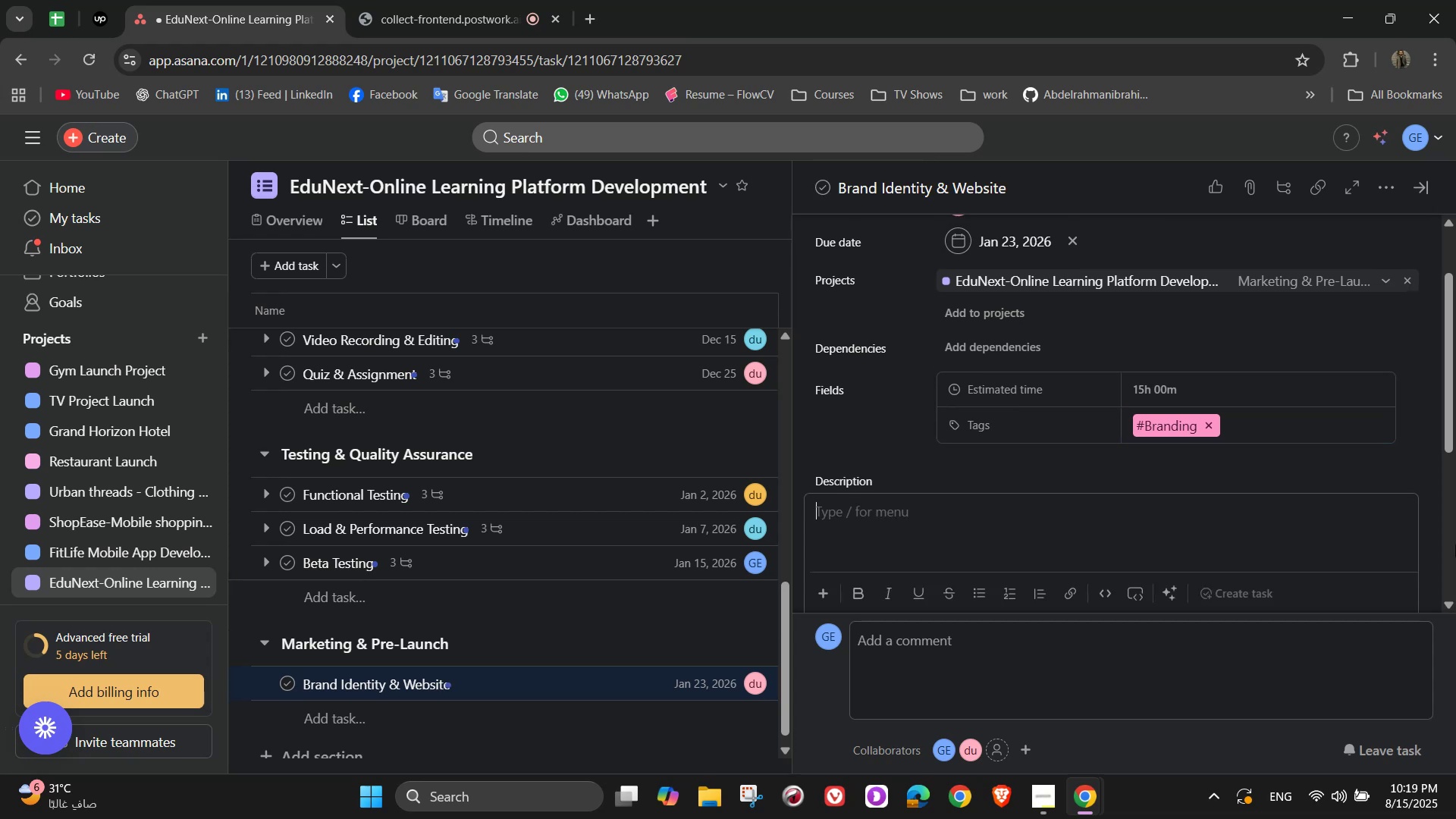 
type(Build a landing page for )
 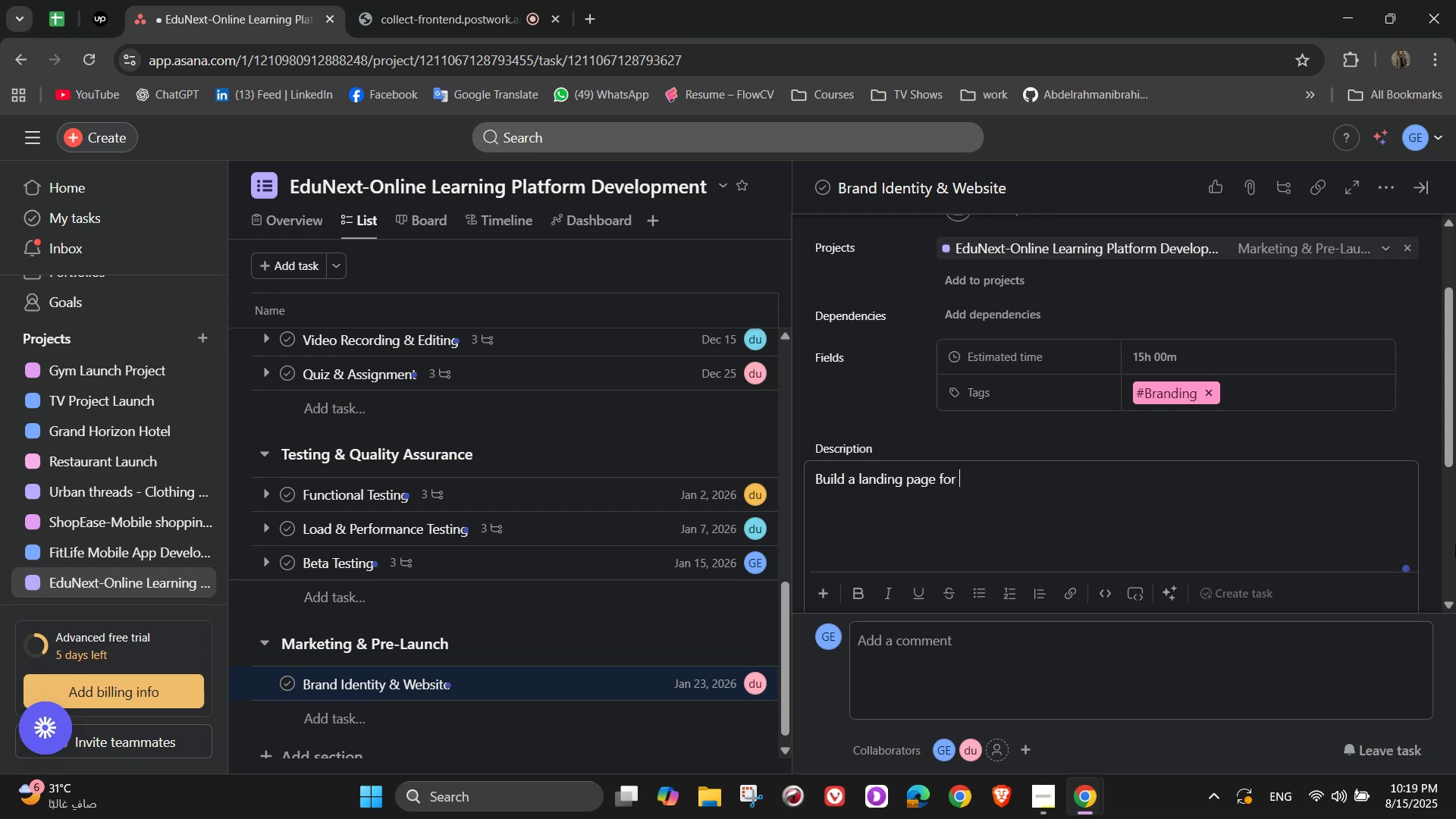 
wait(5.03)
 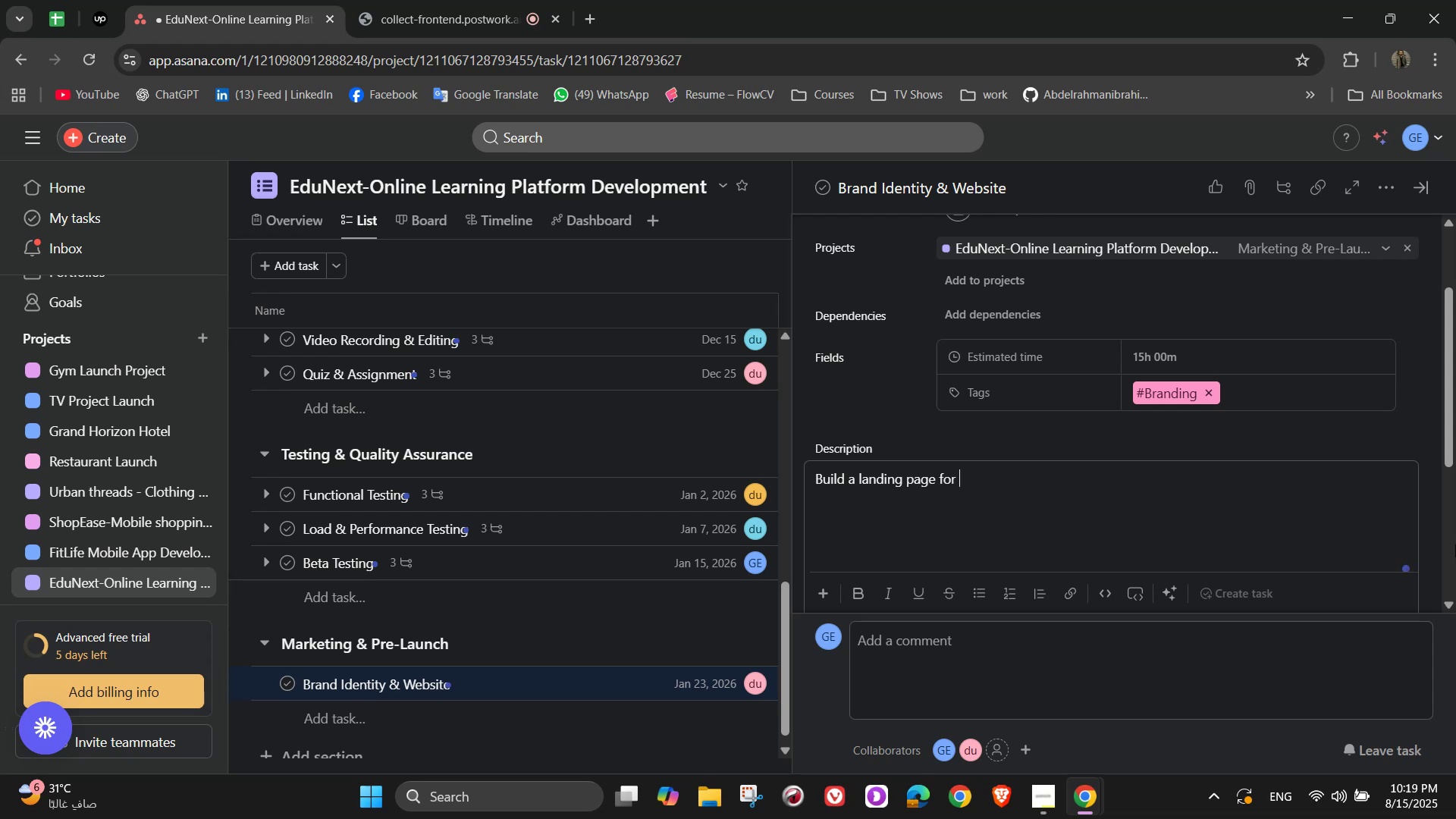 
type(pre-launch signups)
 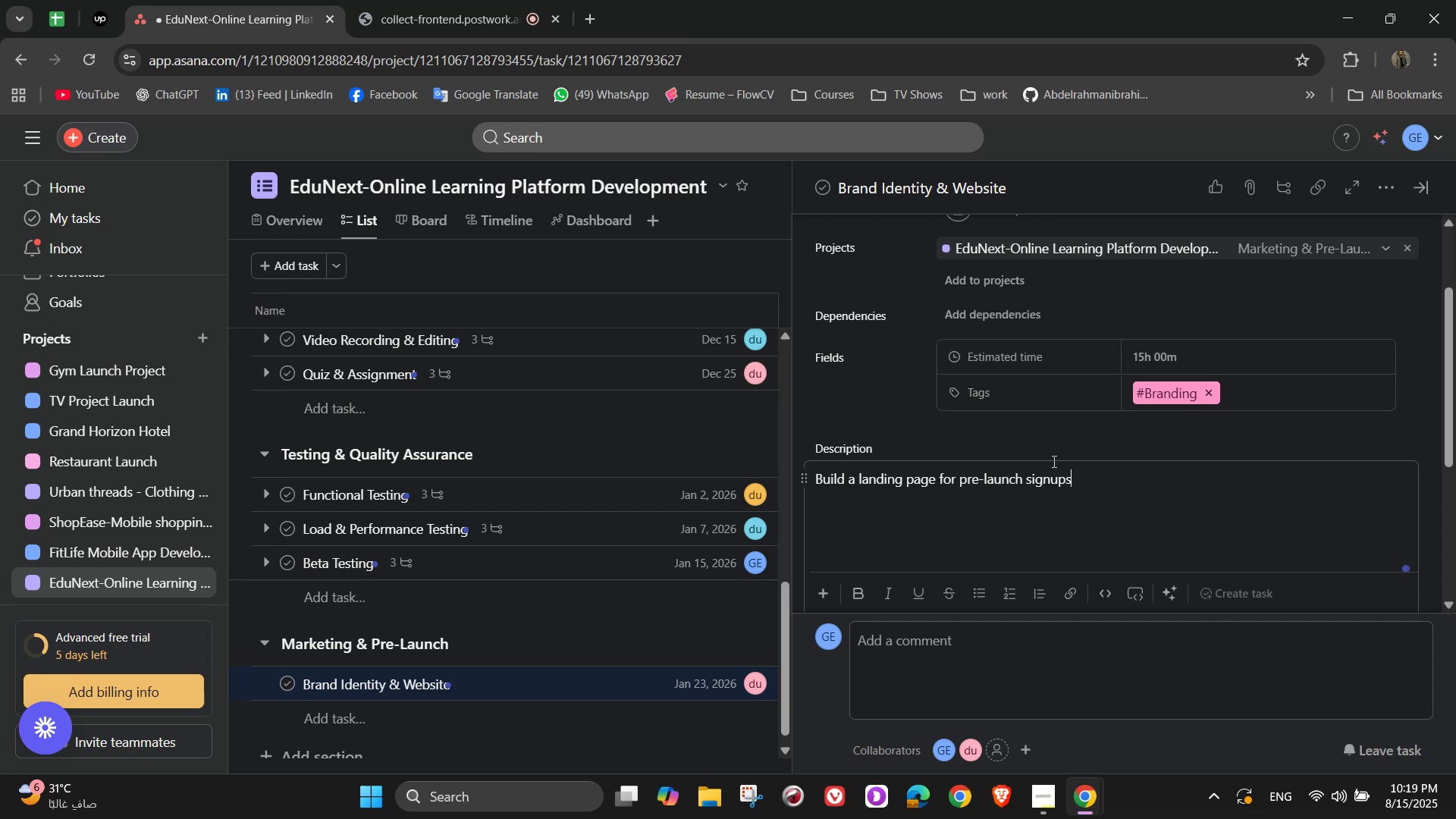 
scroll: coordinate [1053, 461], scroll_direction: down, amount: 2.0
 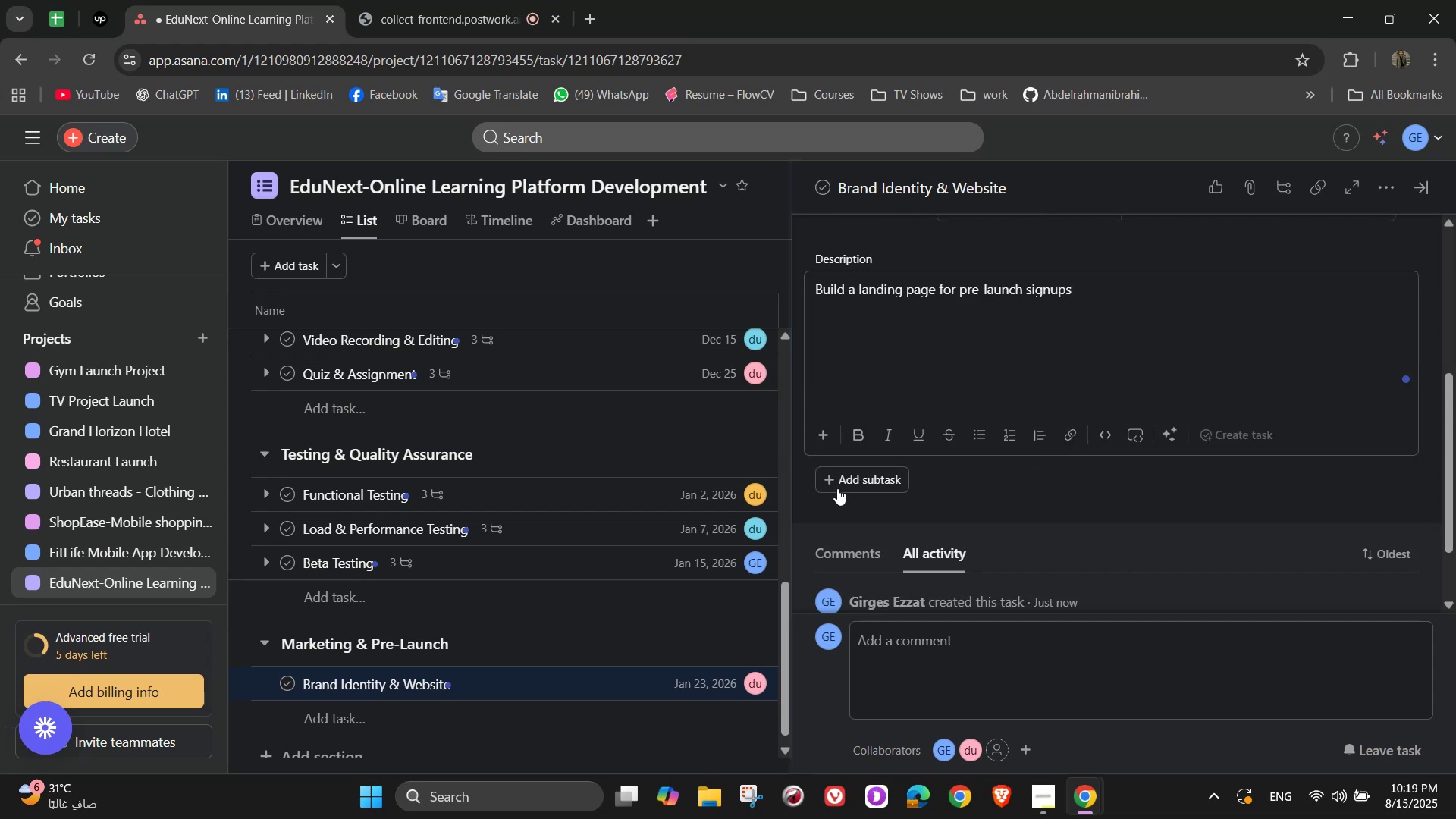 
left_click([990, 488])
 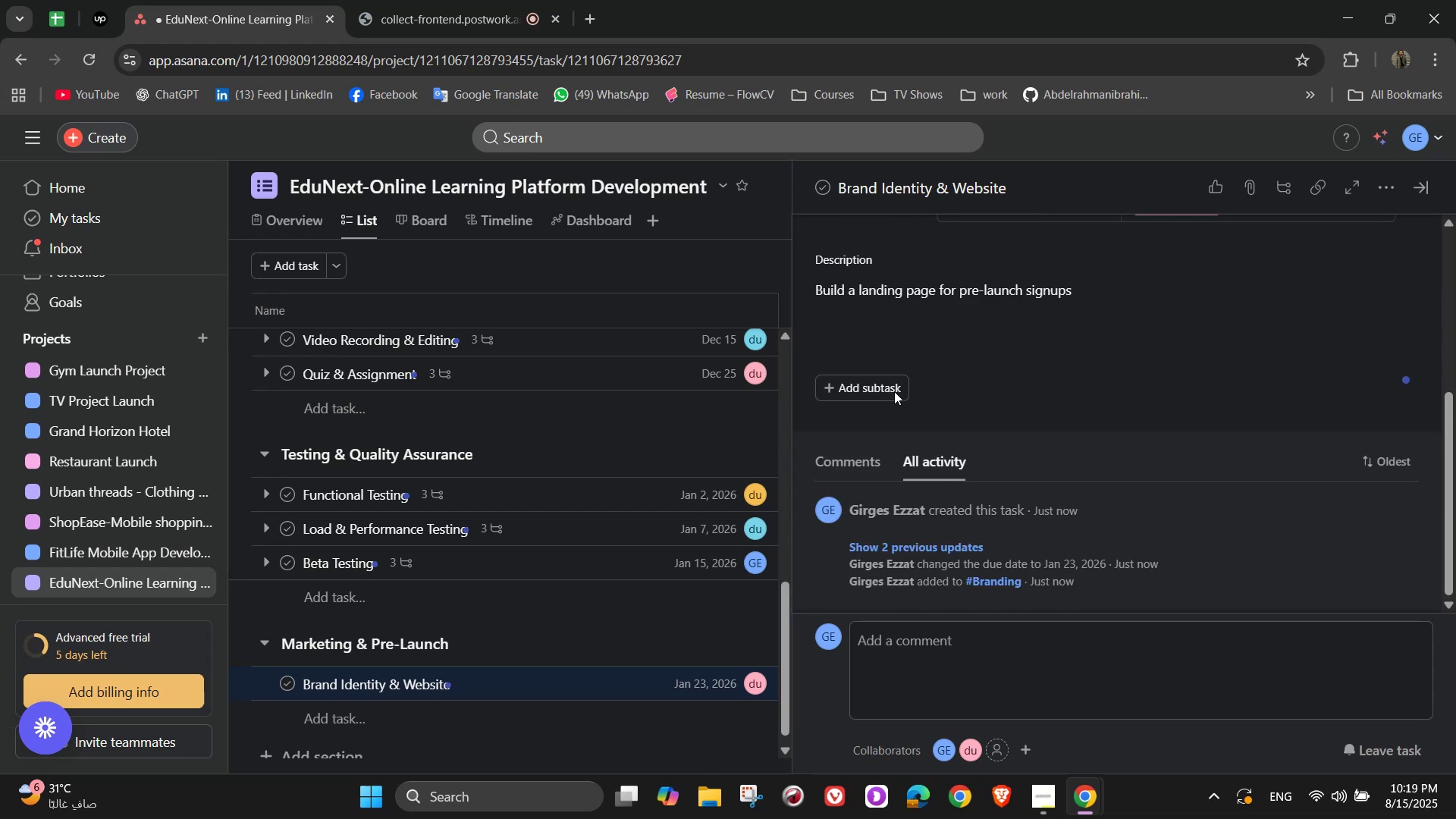 
left_click([893, 387])
 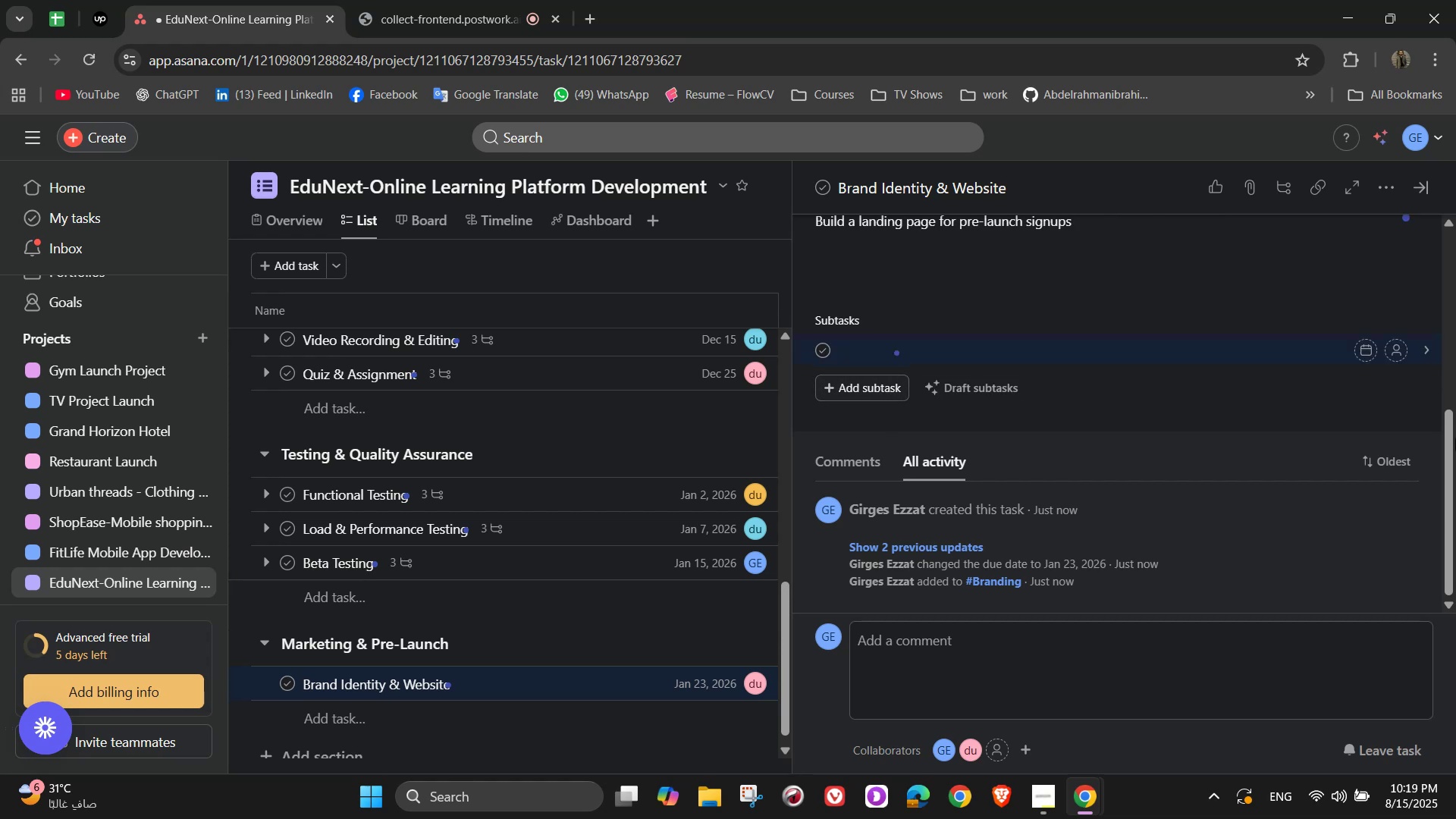 
type(Design app logo4)
key(Backspace)
 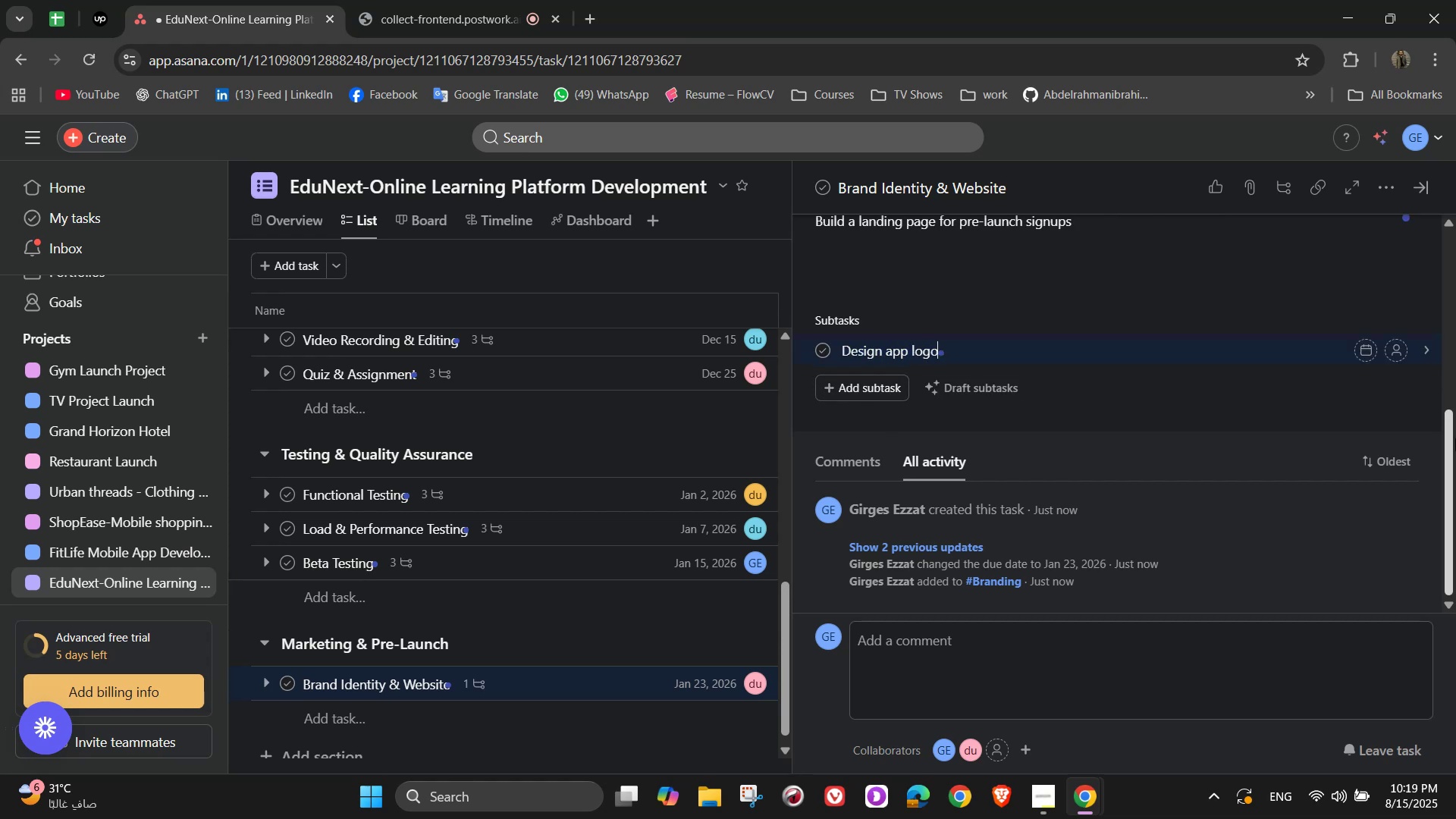 
key(Enter)
 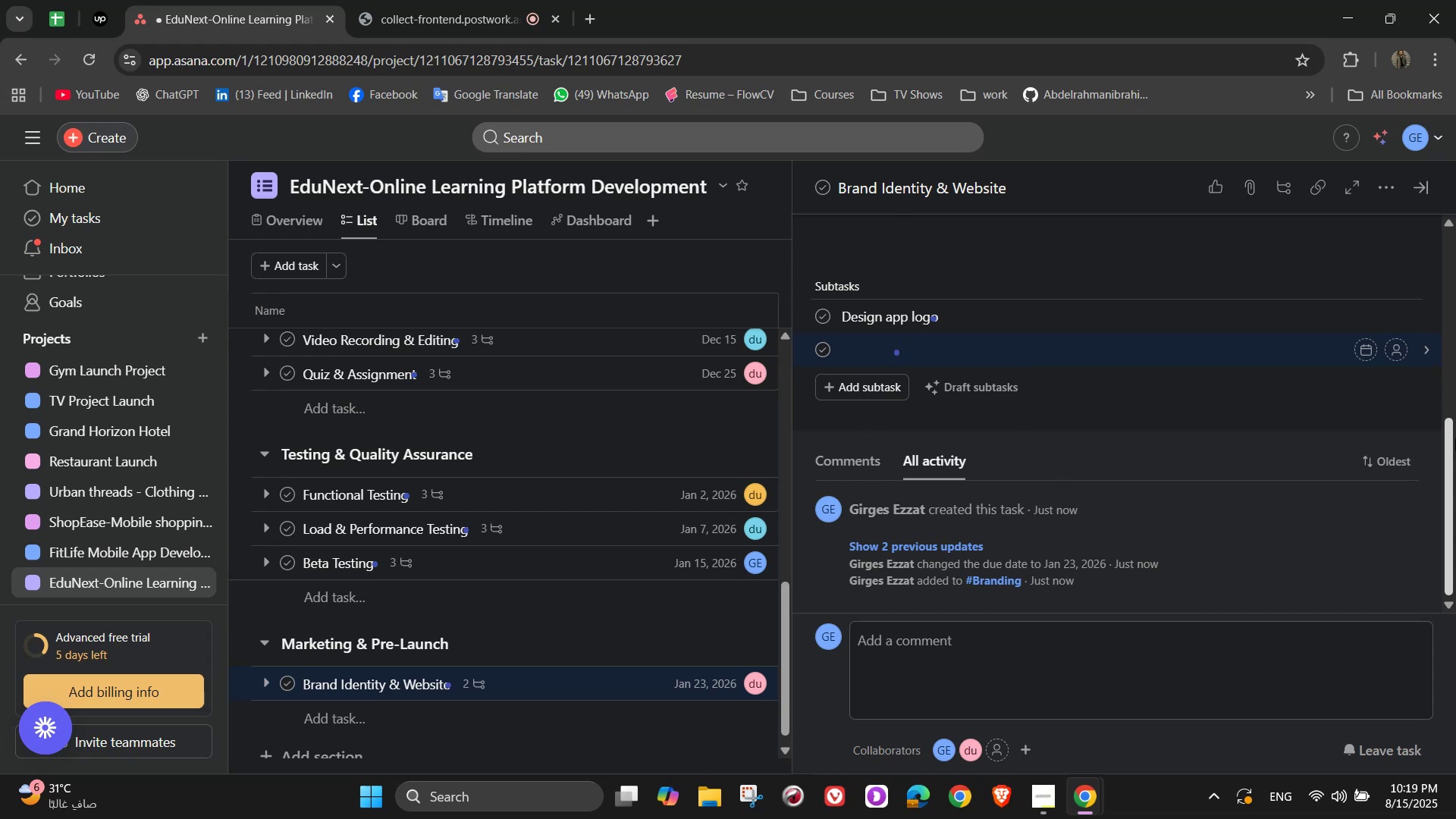 
type(Build landing page)
 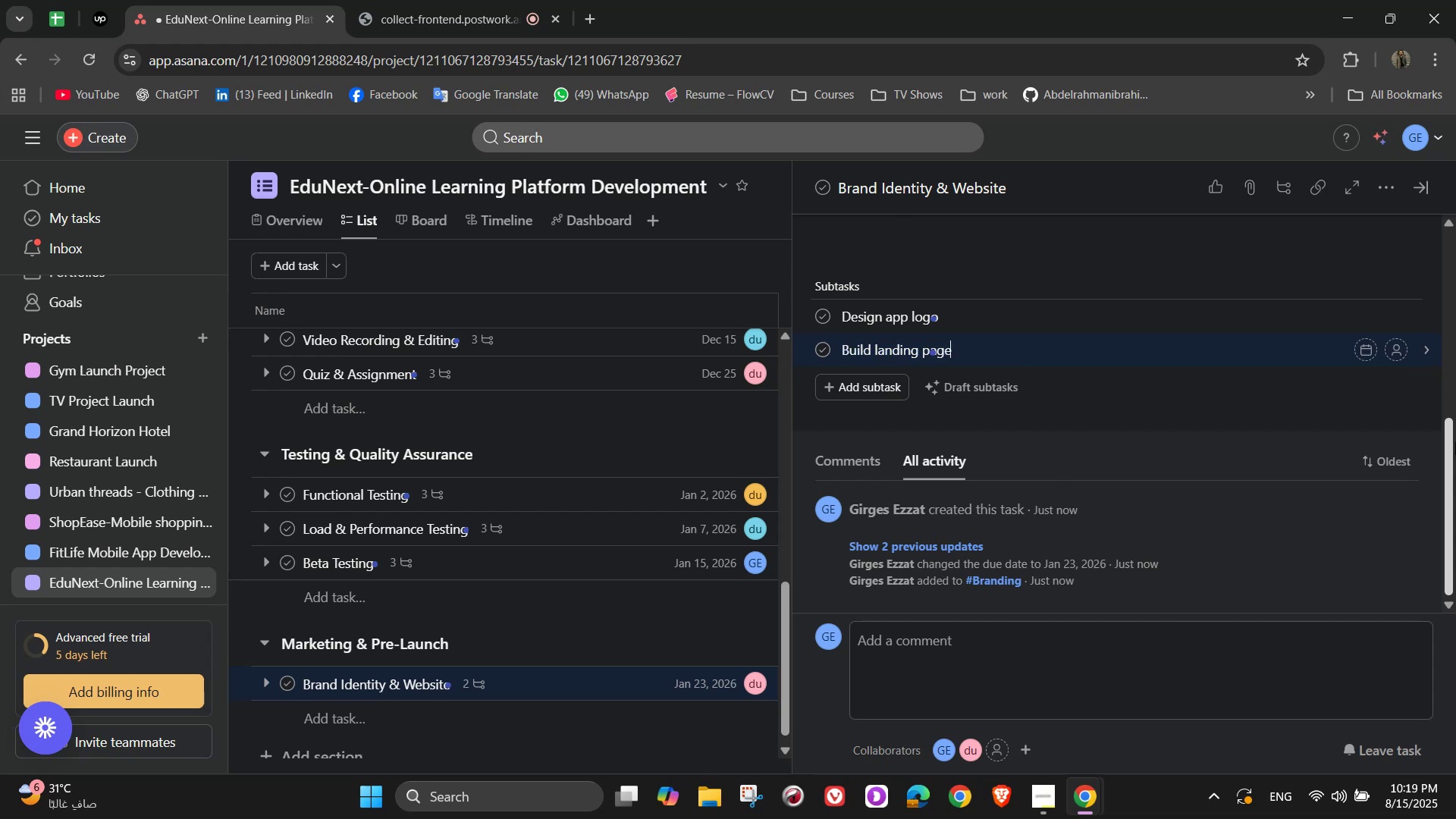 
key(Enter)
 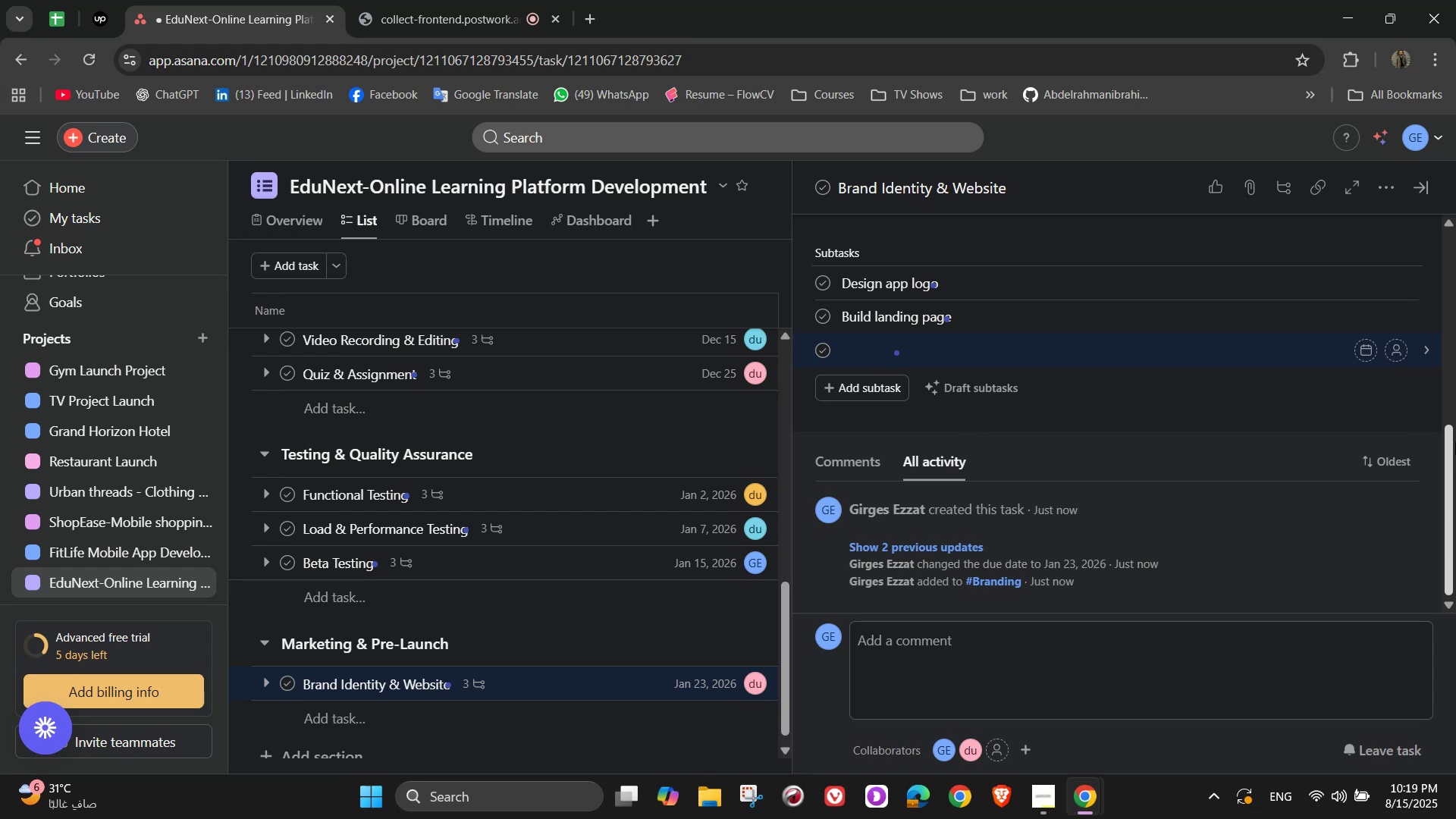 
type(Add email signup)
 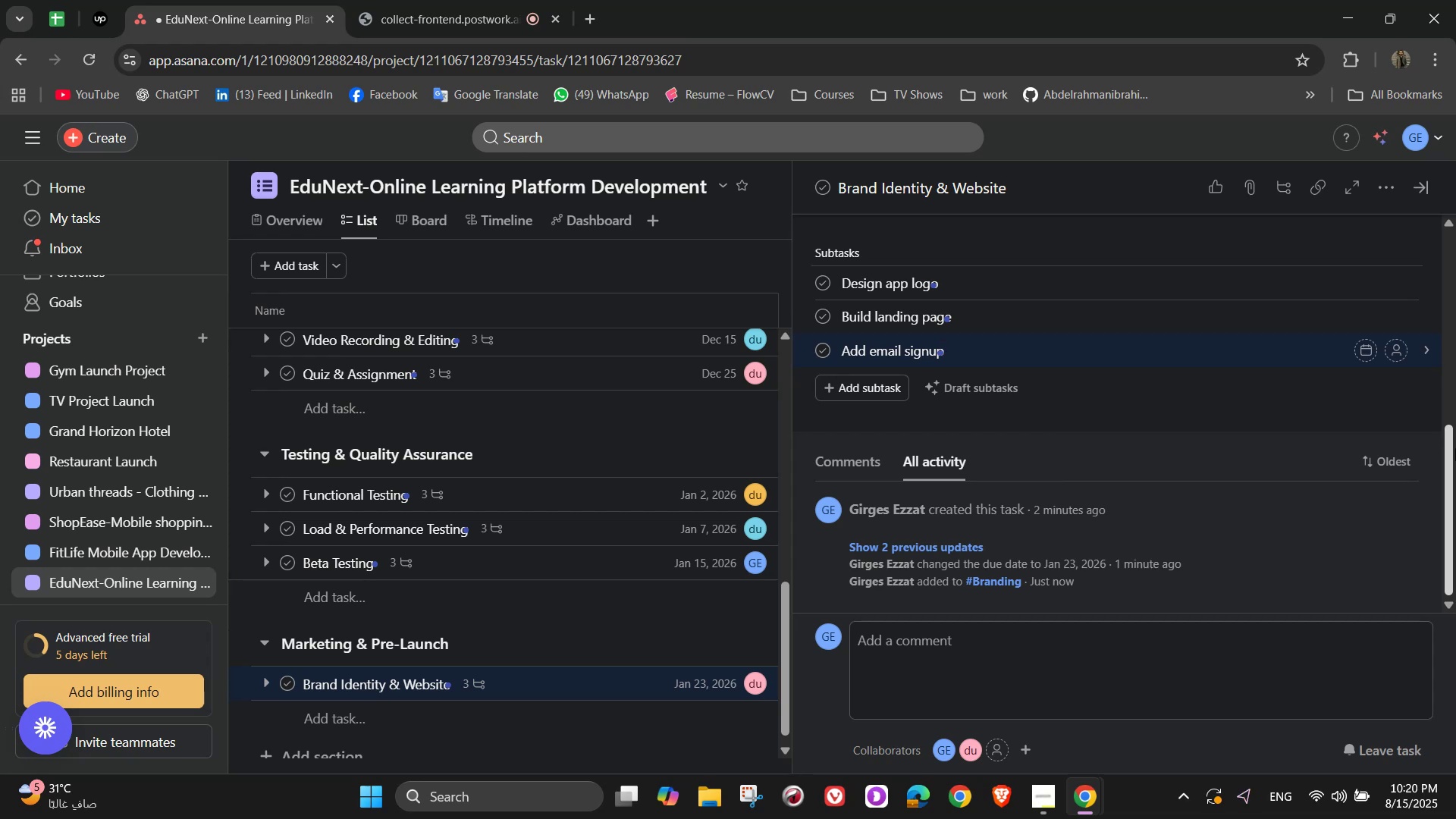 
wait(11.36)
 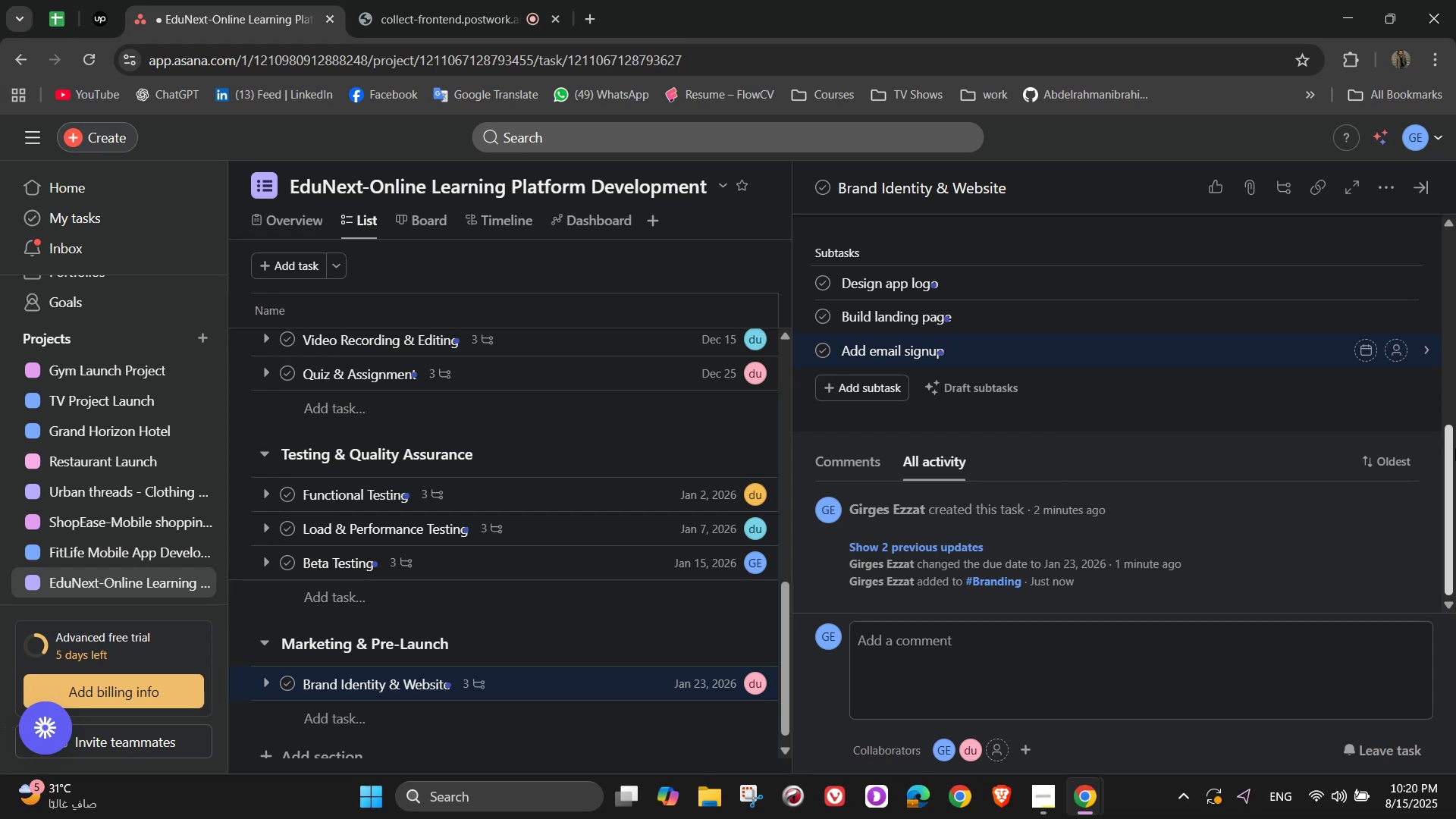 
left_click([1023, 397])
 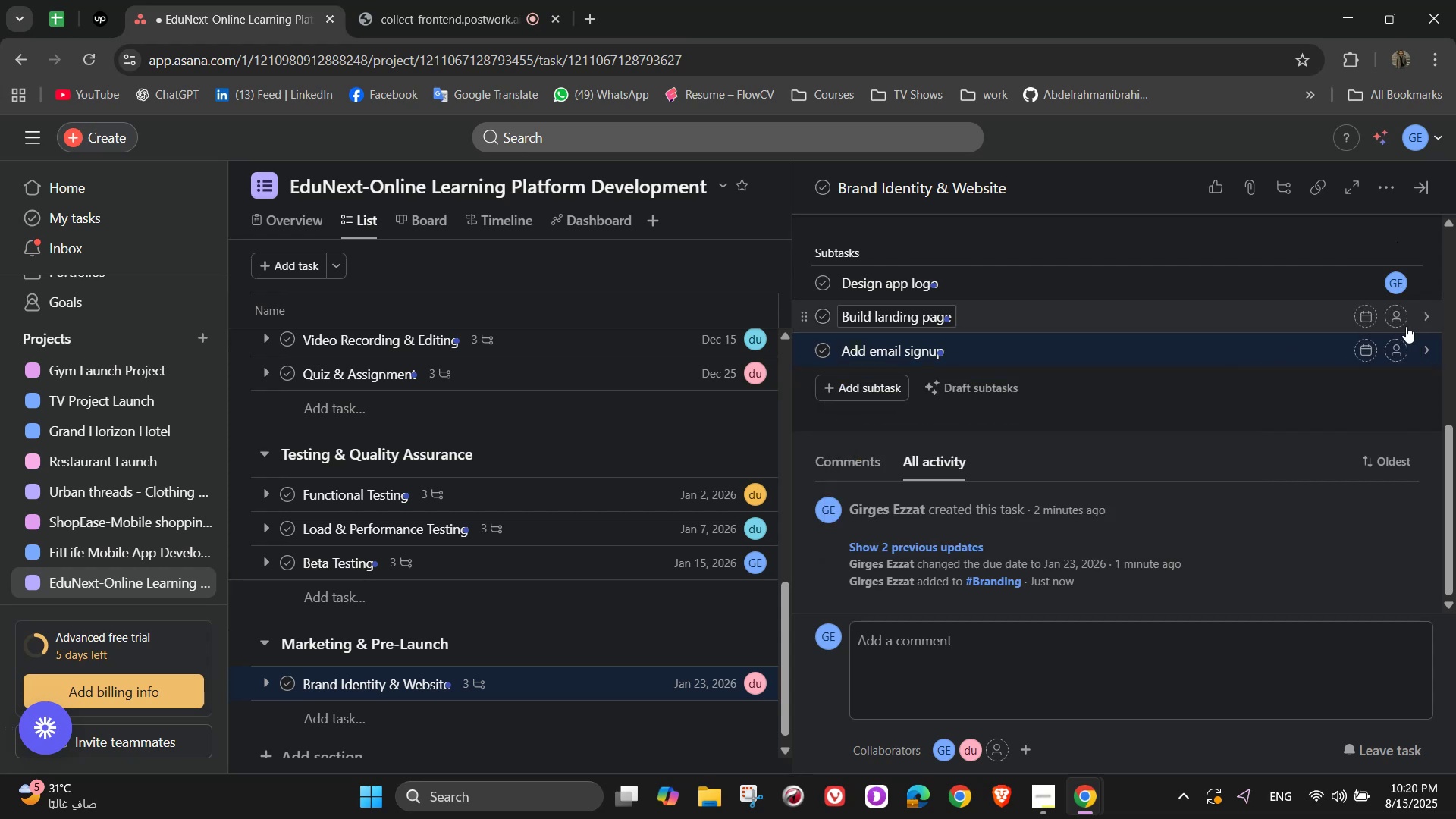 
left_click([1395, 321])
 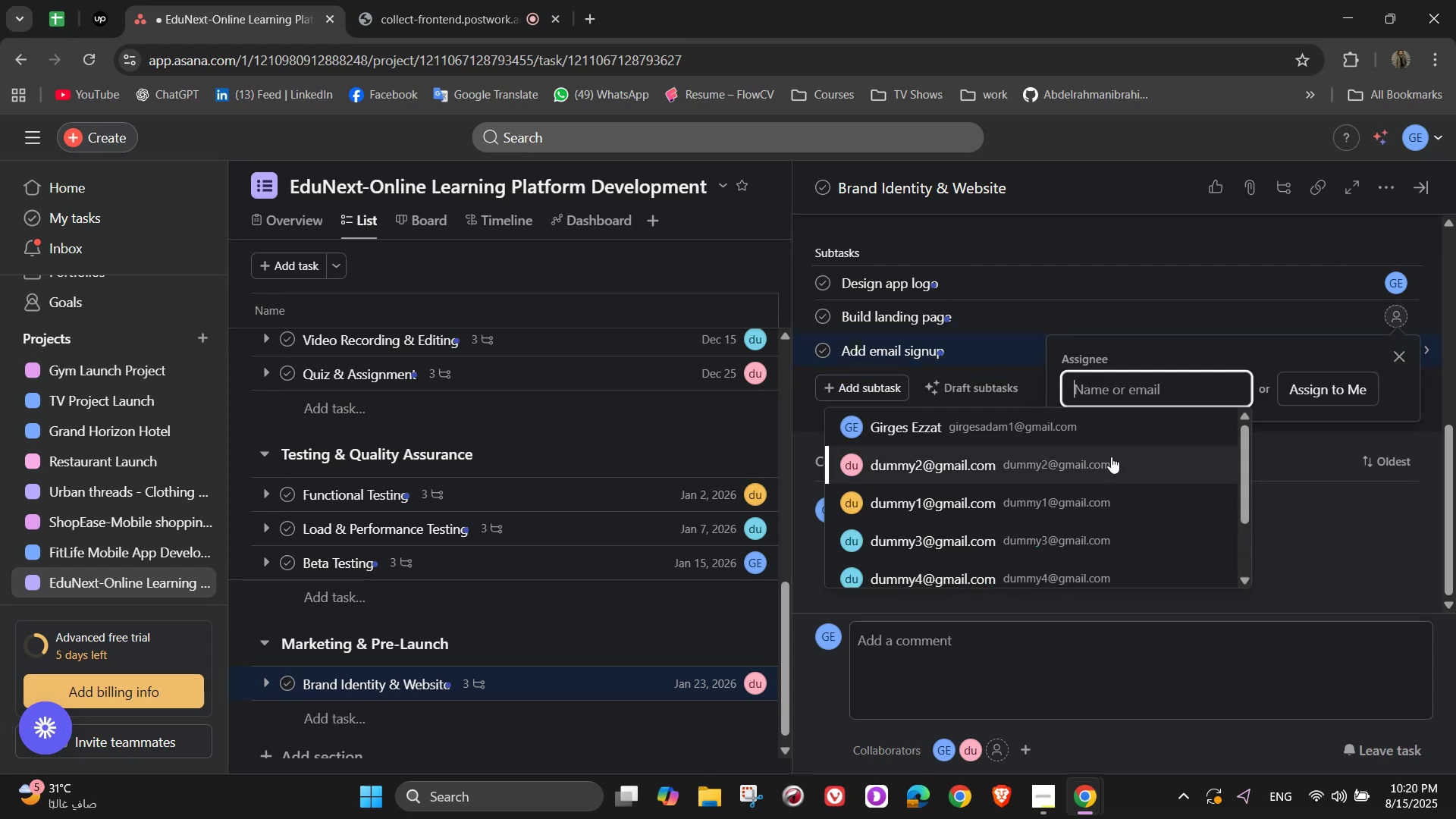 
left_click([1090, 492])
 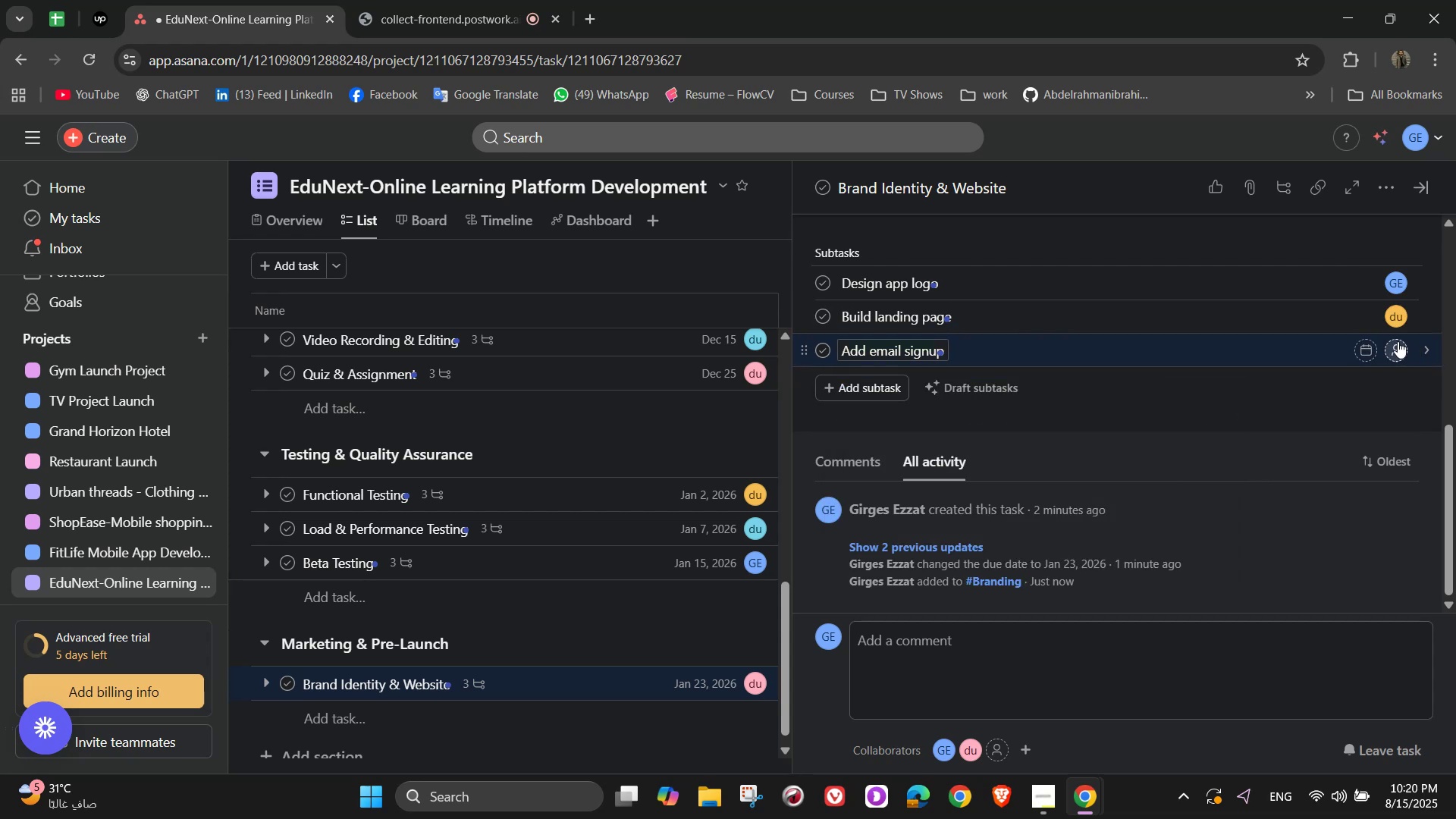 
left_click([1401, 361])
 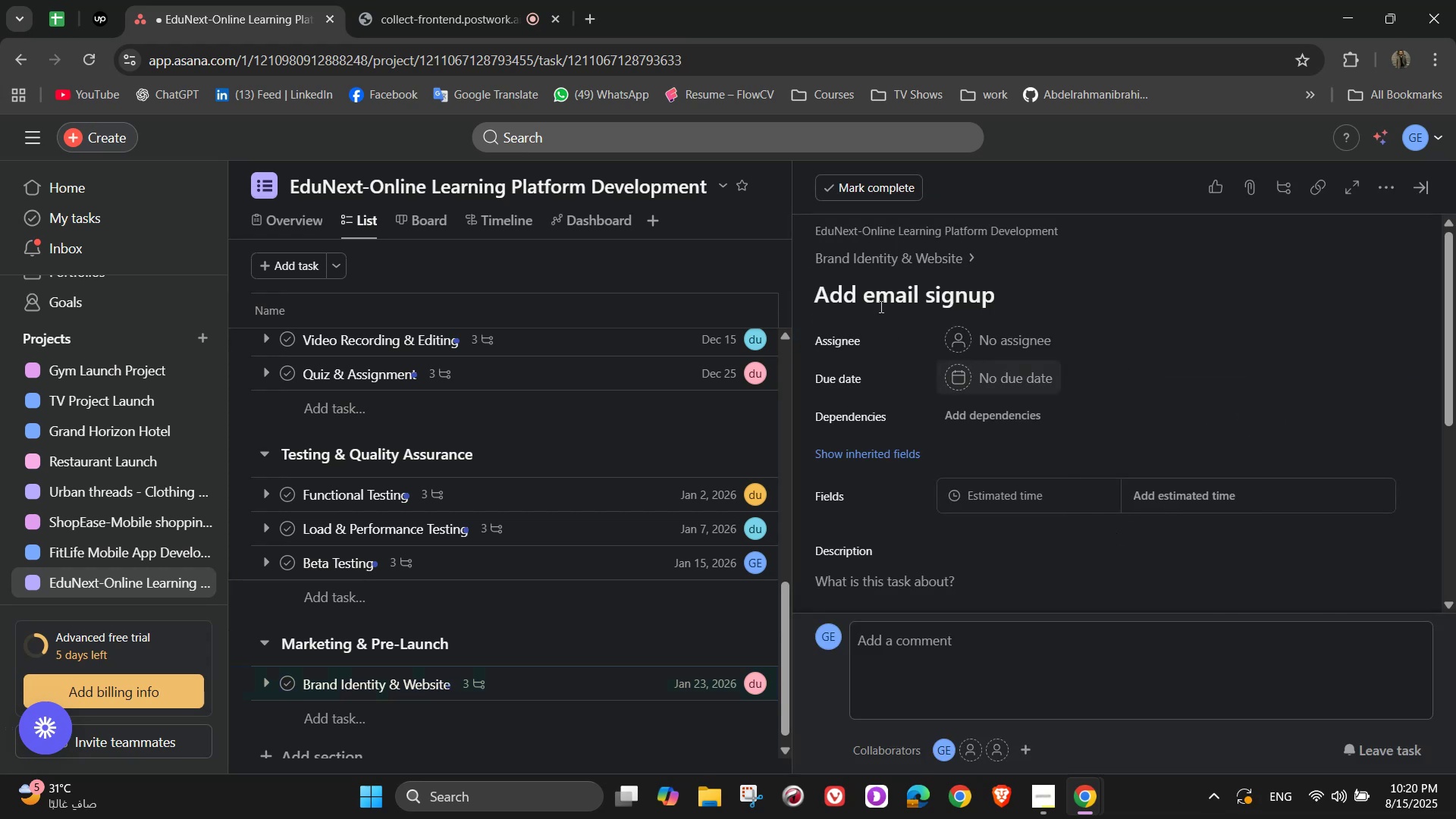 
left_click([900, 258])
 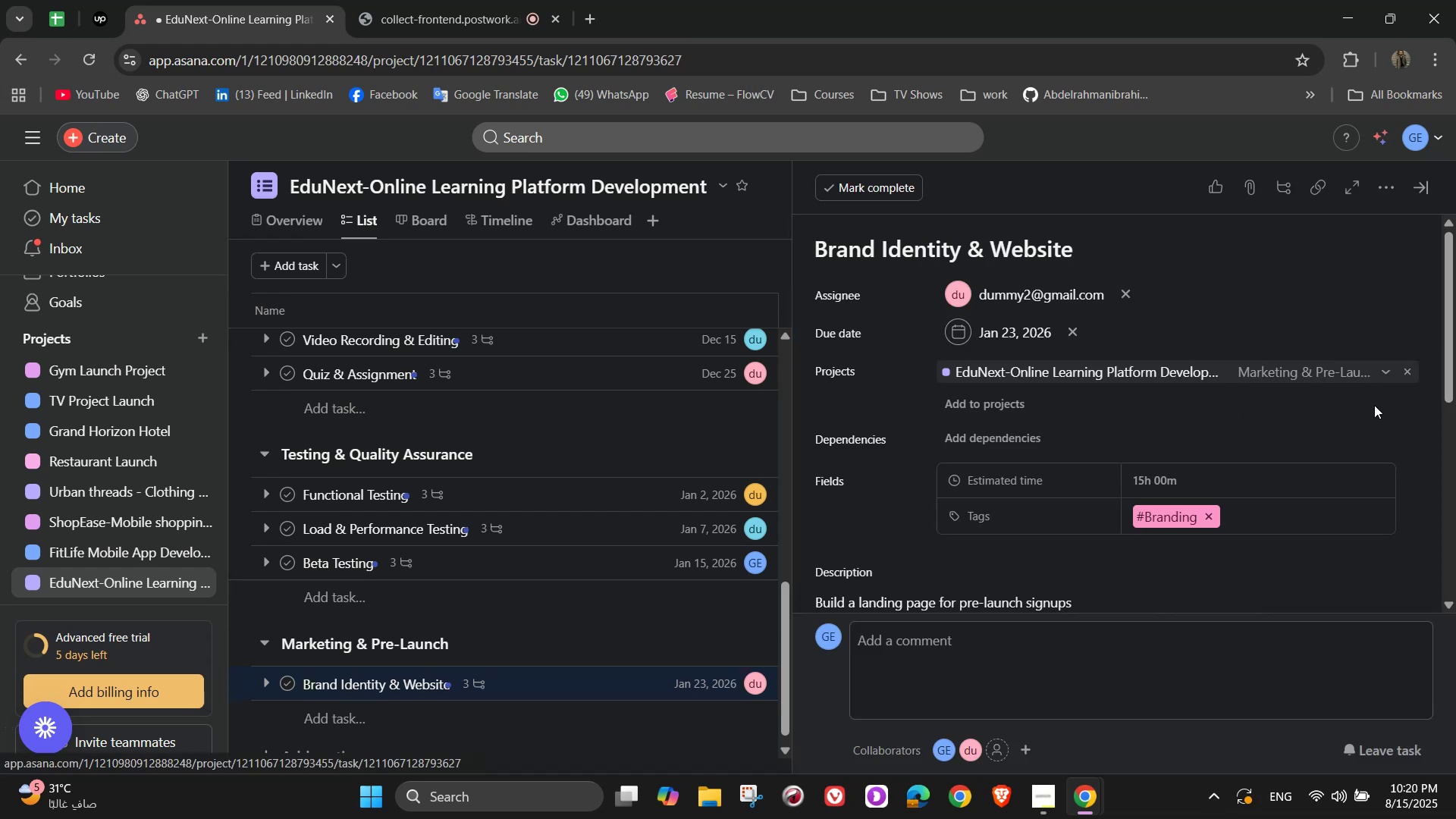 
scroll: coordinate [1367, 421], scroll_direction: down, amount: 4.0
 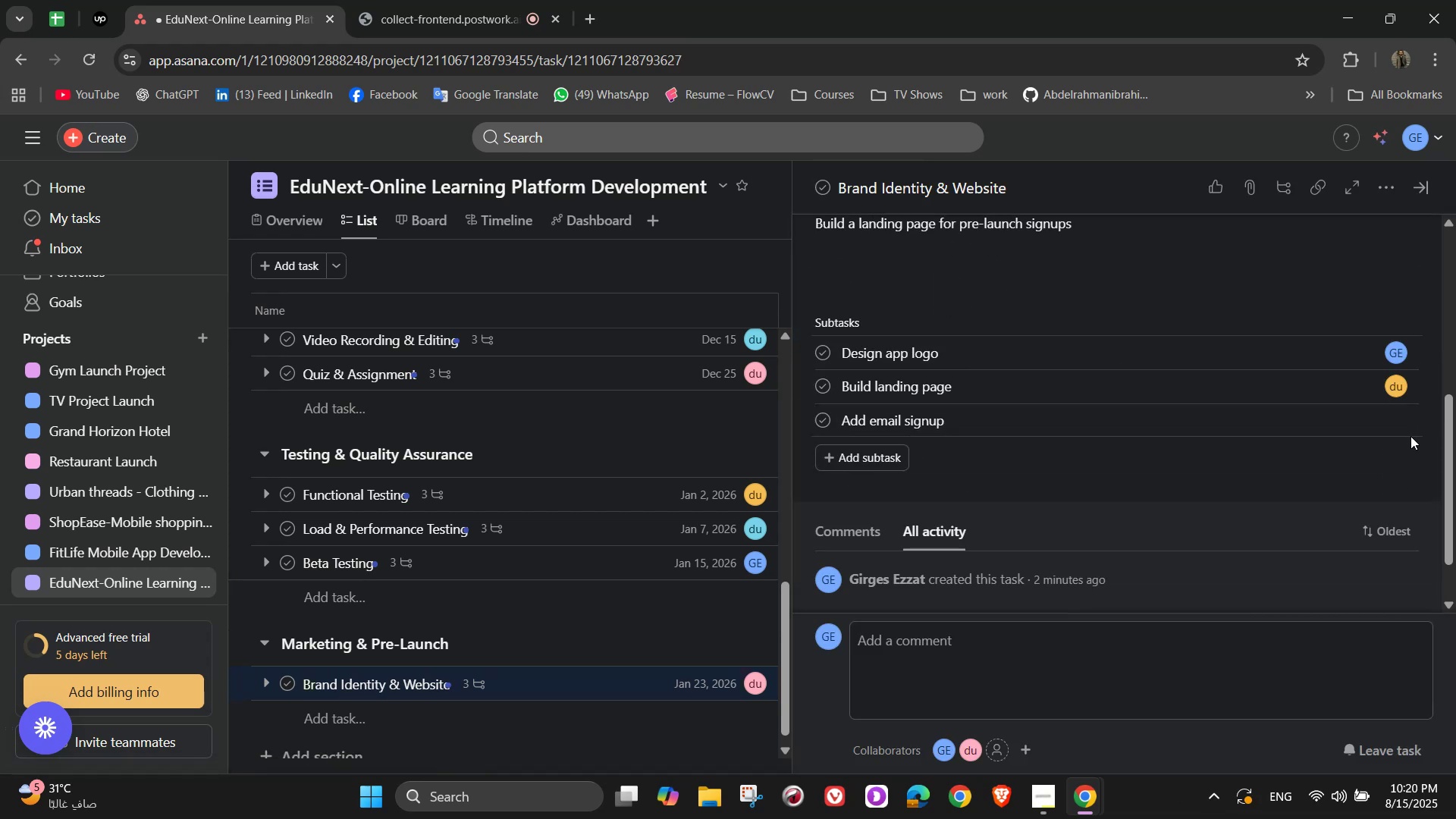 
left_click([1395, 425])
 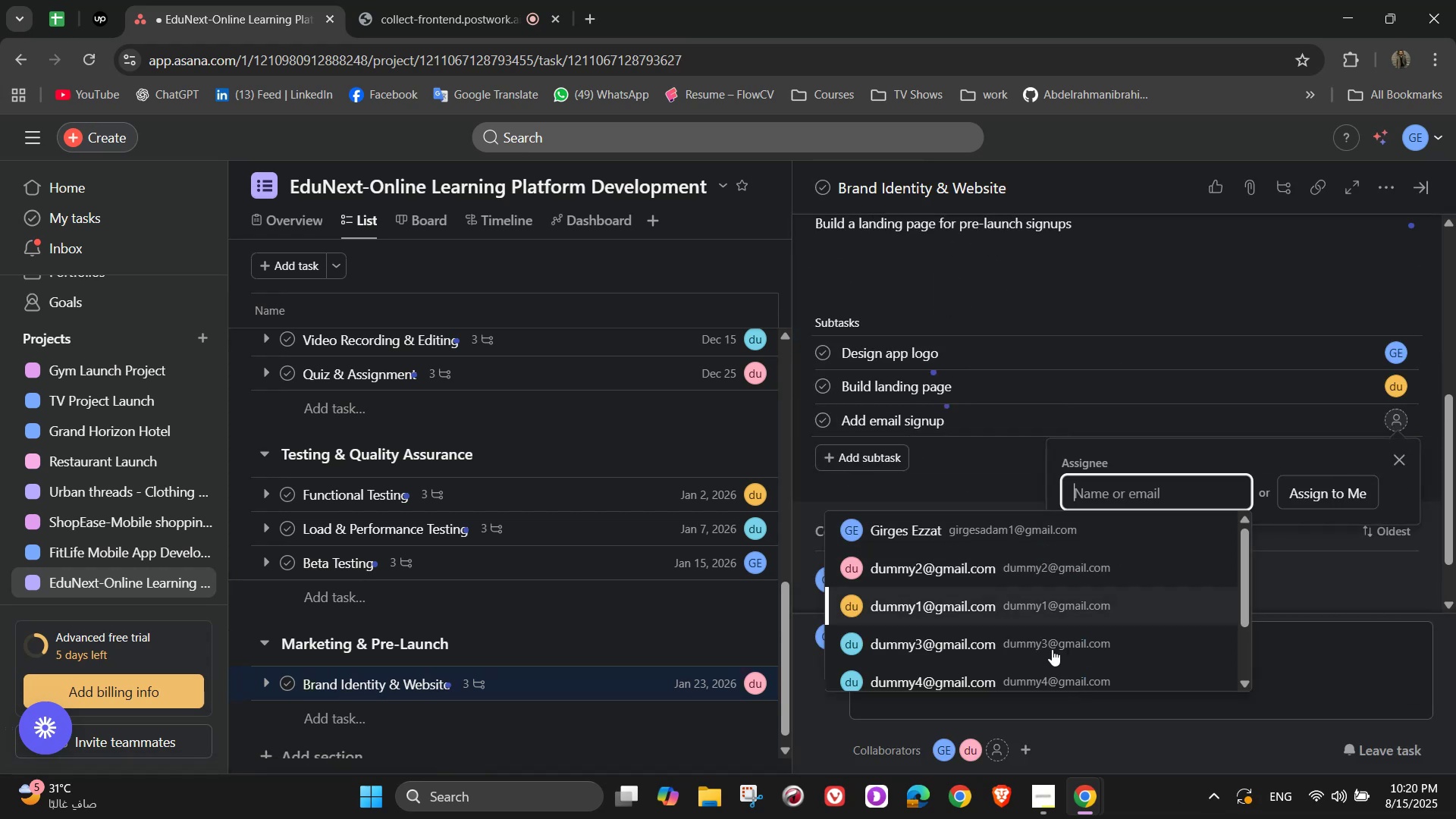 
left_click([1052, 649])
 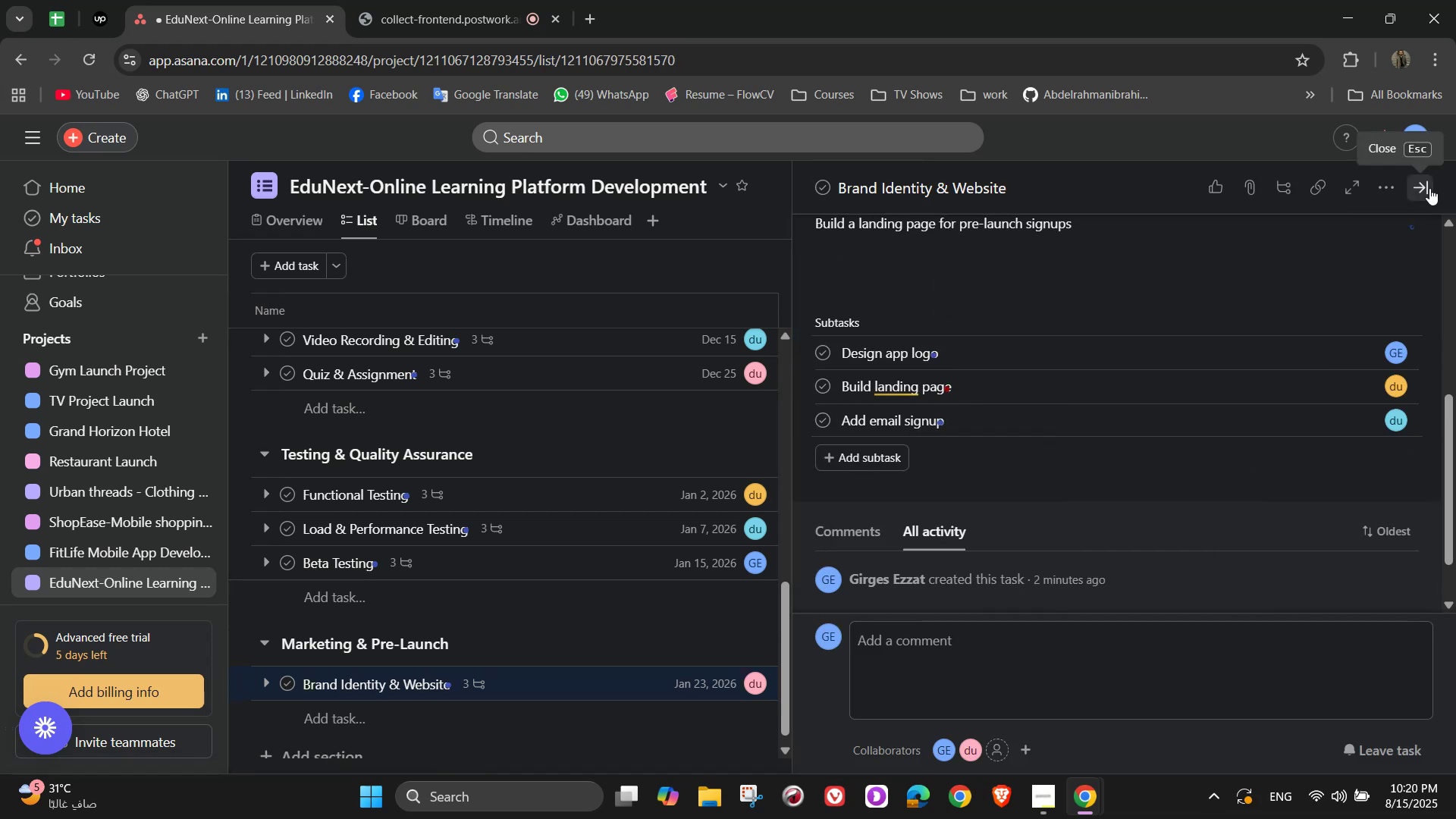 
scroll: coordinate [637, 660], scroll_direction: down, amount: 6.0
 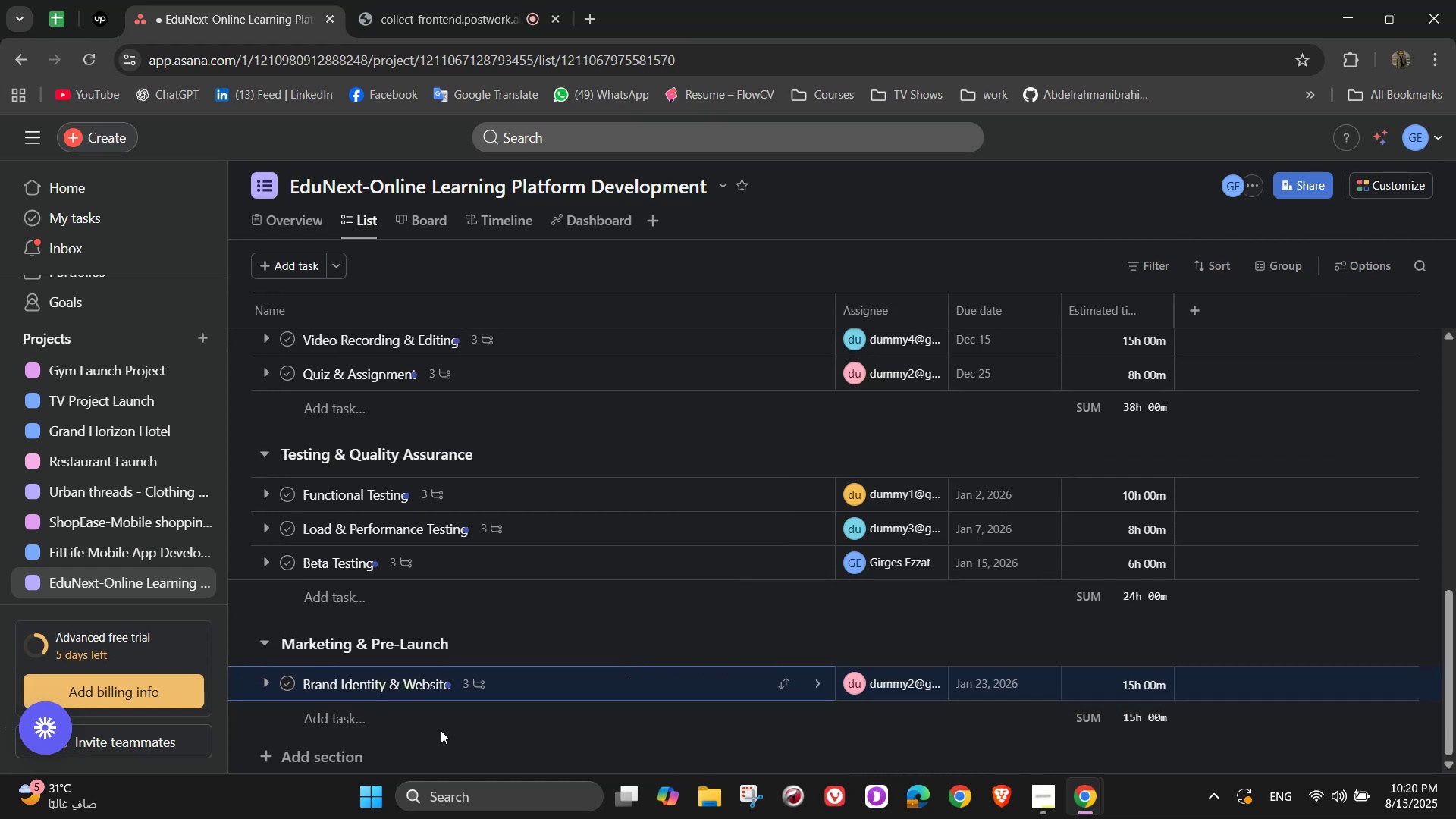 
left_click([439, 721])
 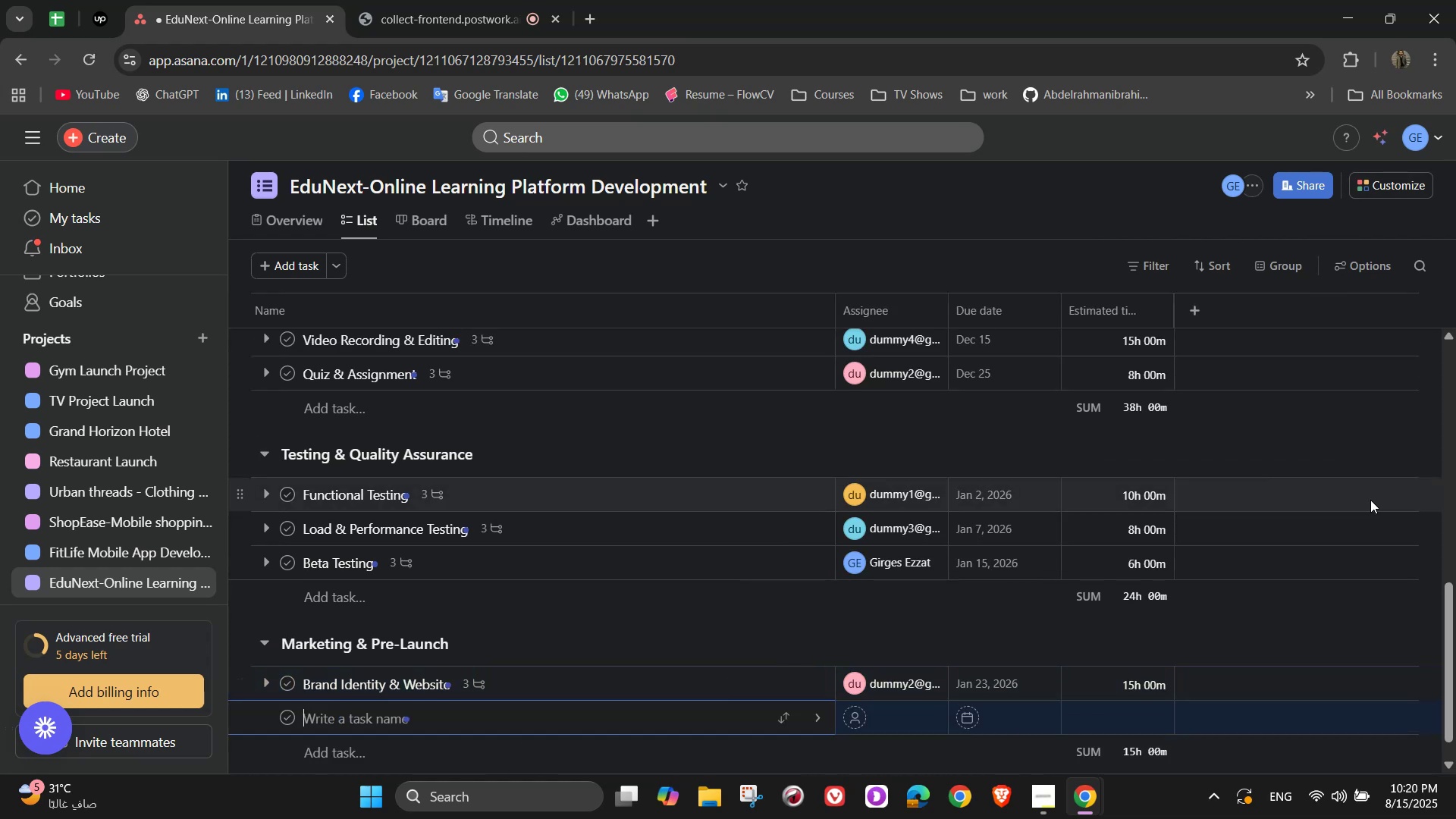 
type(Social Media & Ads)
 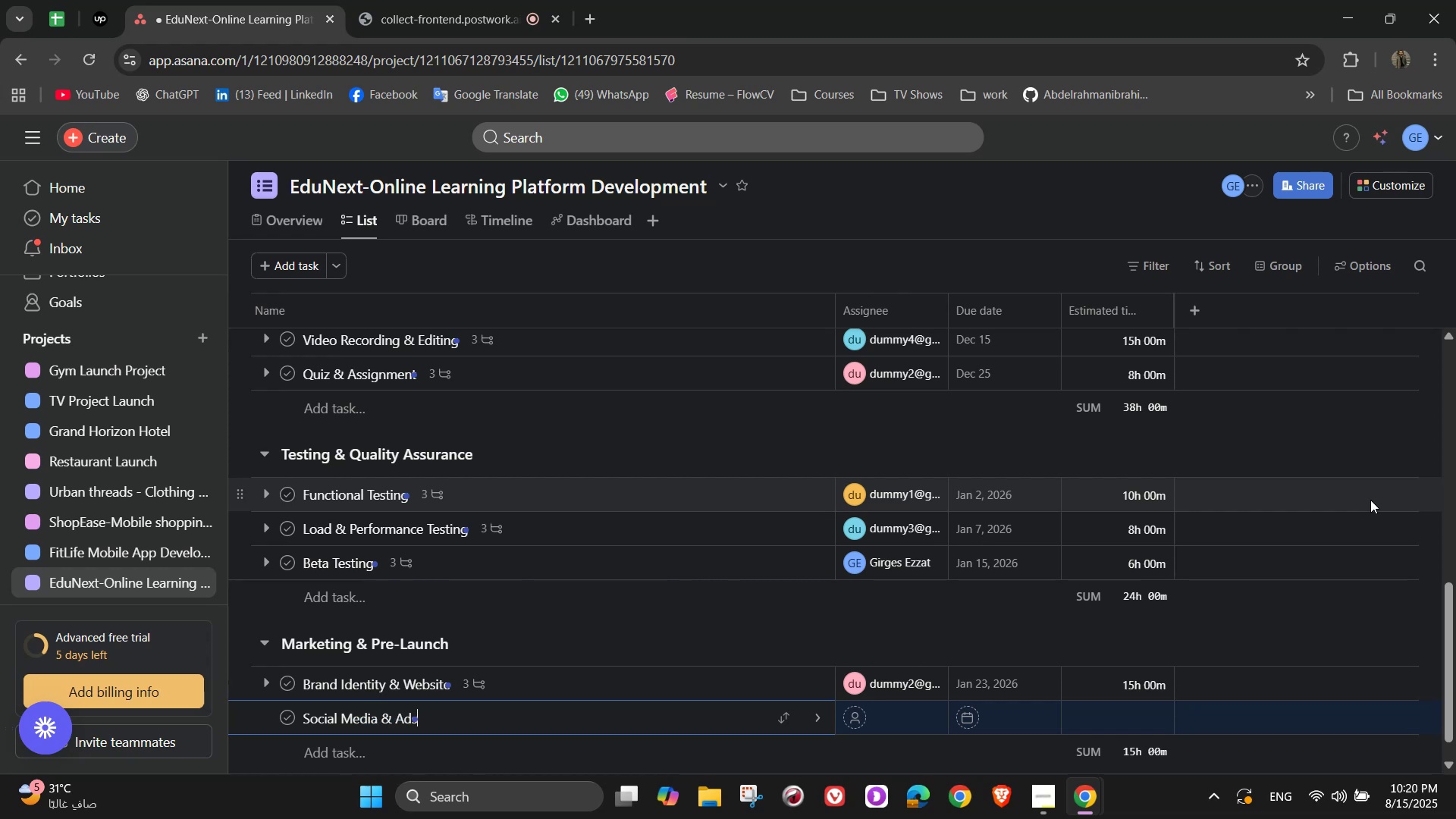 
left_click([826, 711])
 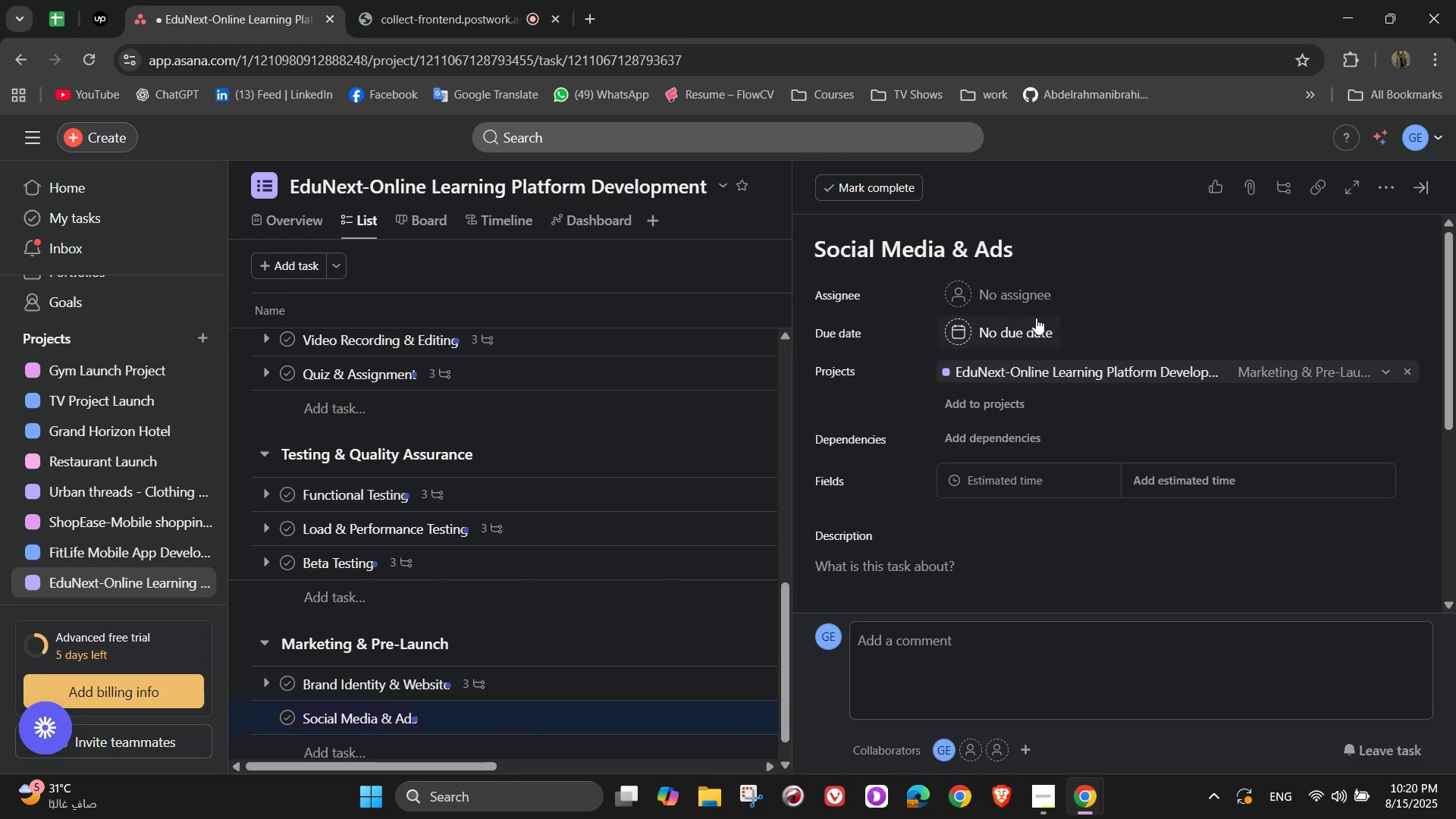 
left_click([1011, 308])
 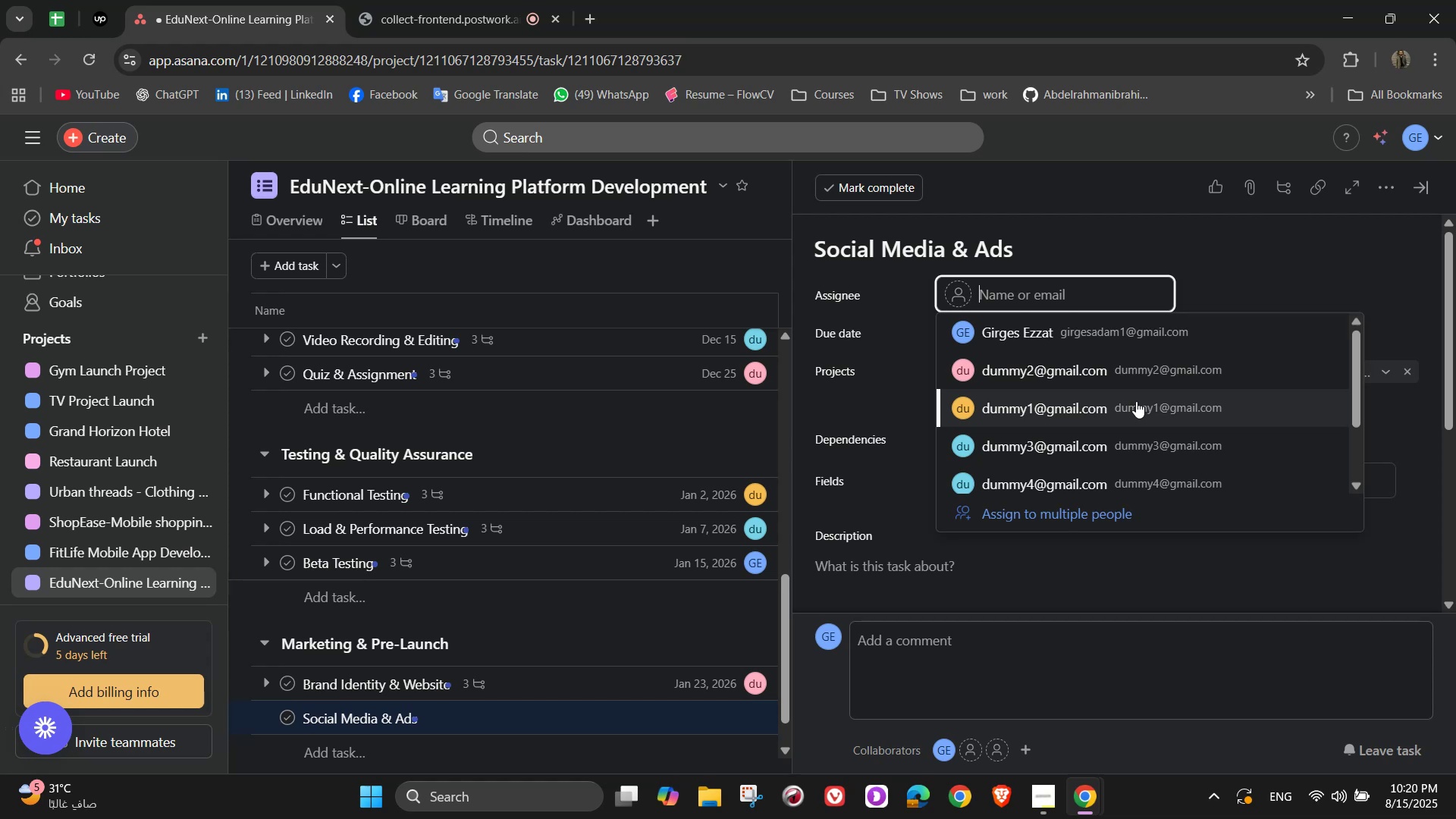 
left_click([1136, 401])
 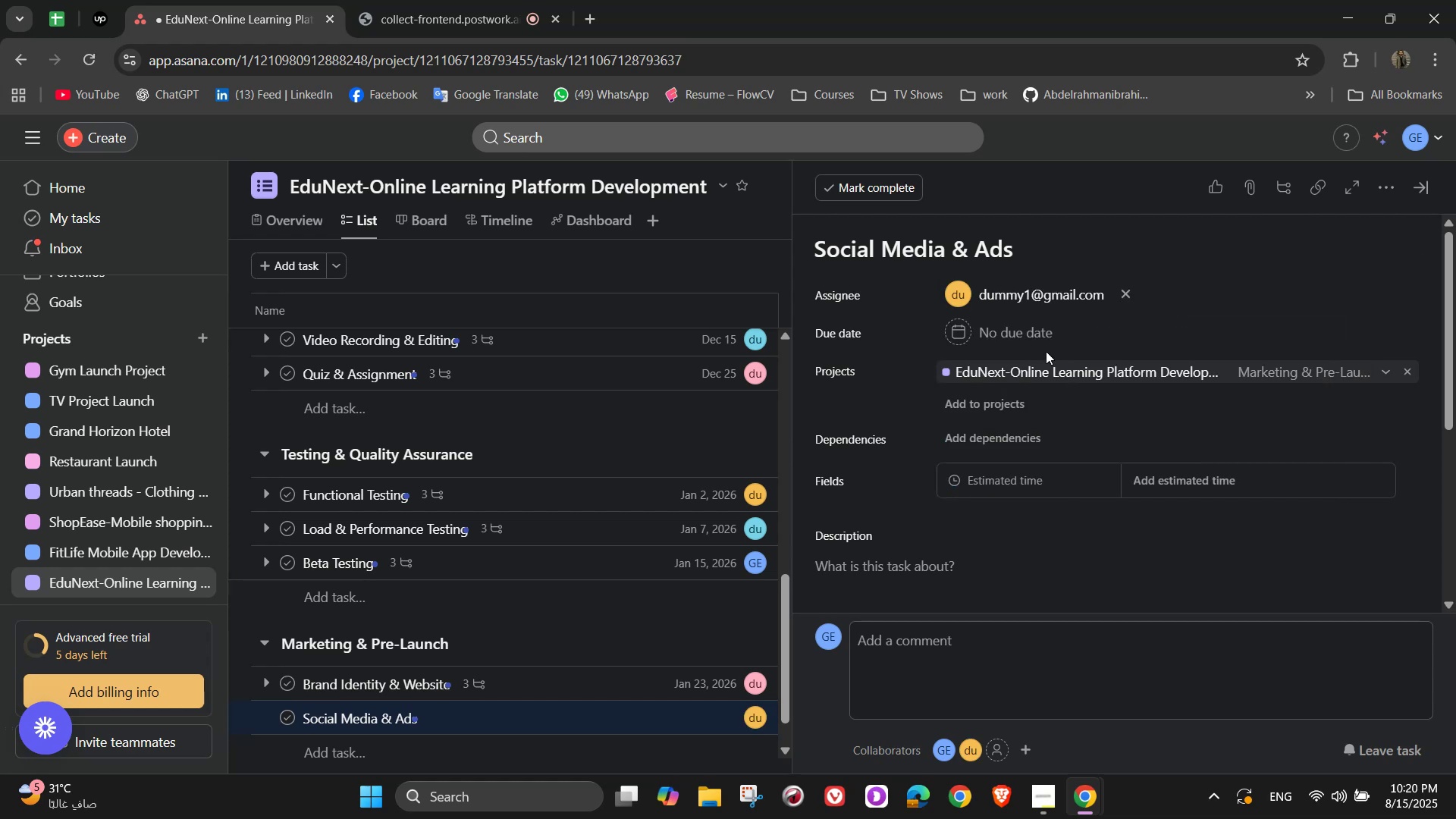 
left_click([1006, 331])
 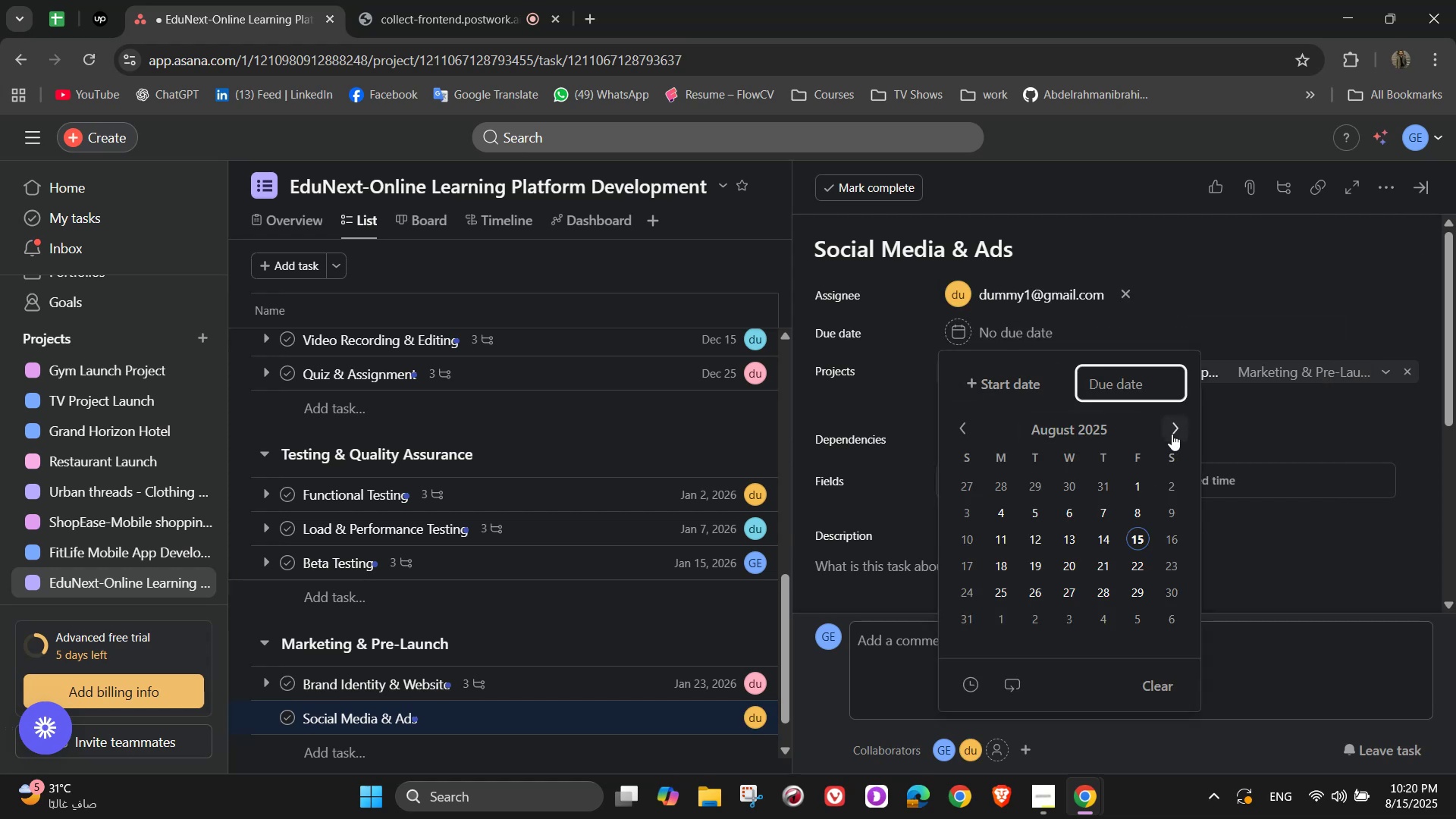 
double_click([1181, 434])
 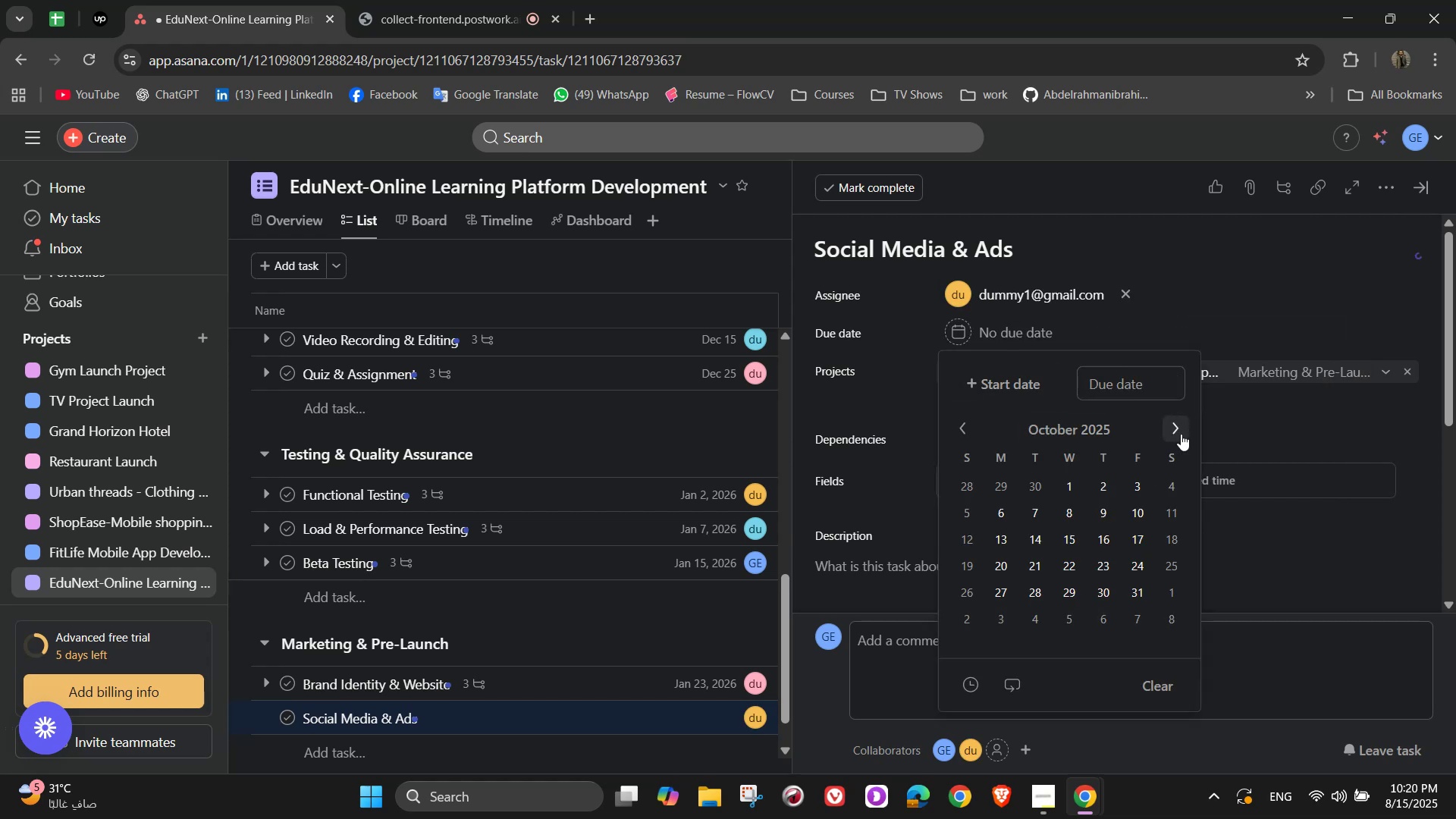 
triple_click([1181, 434])
 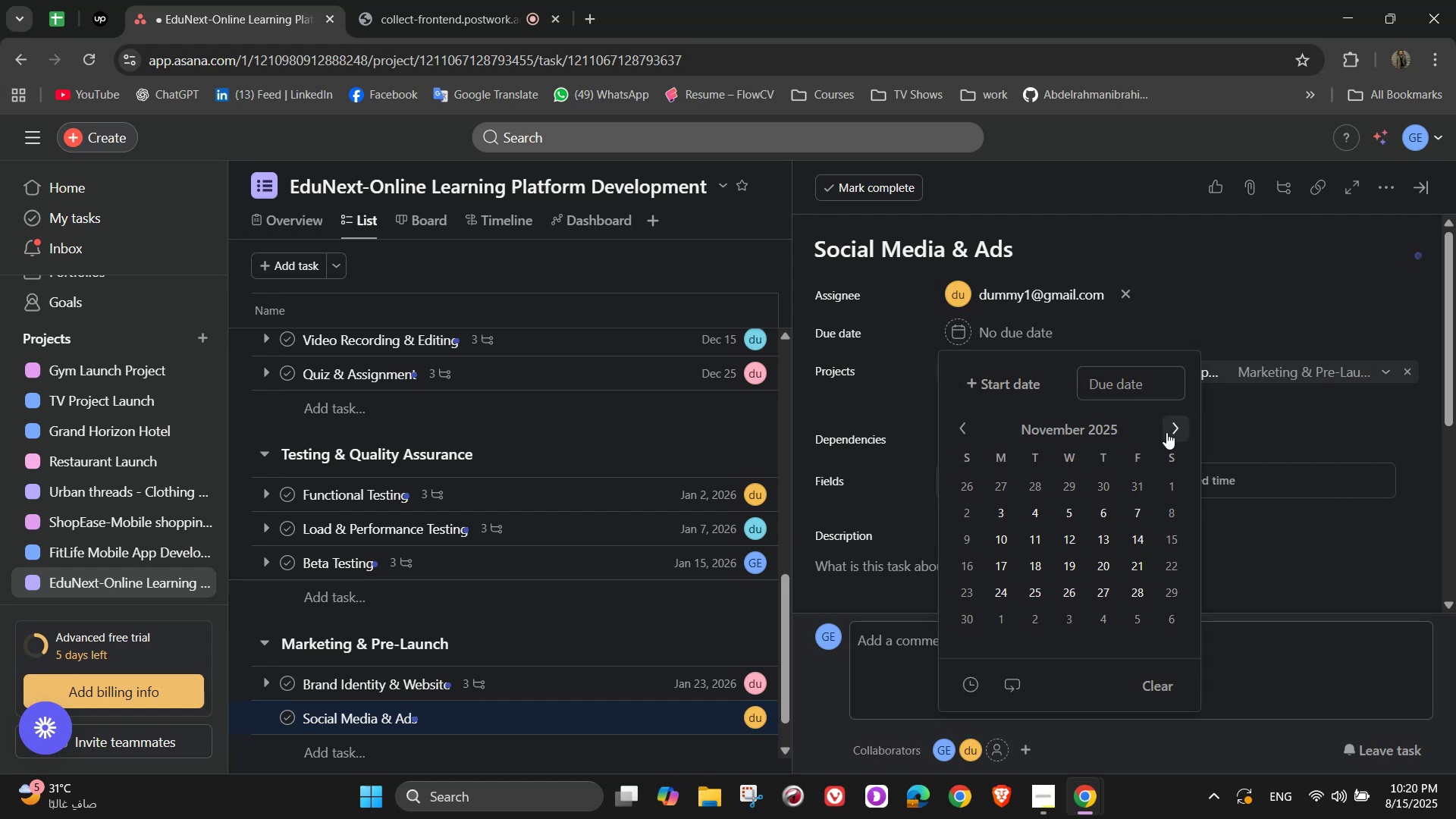 
left_click([1166, 432])
 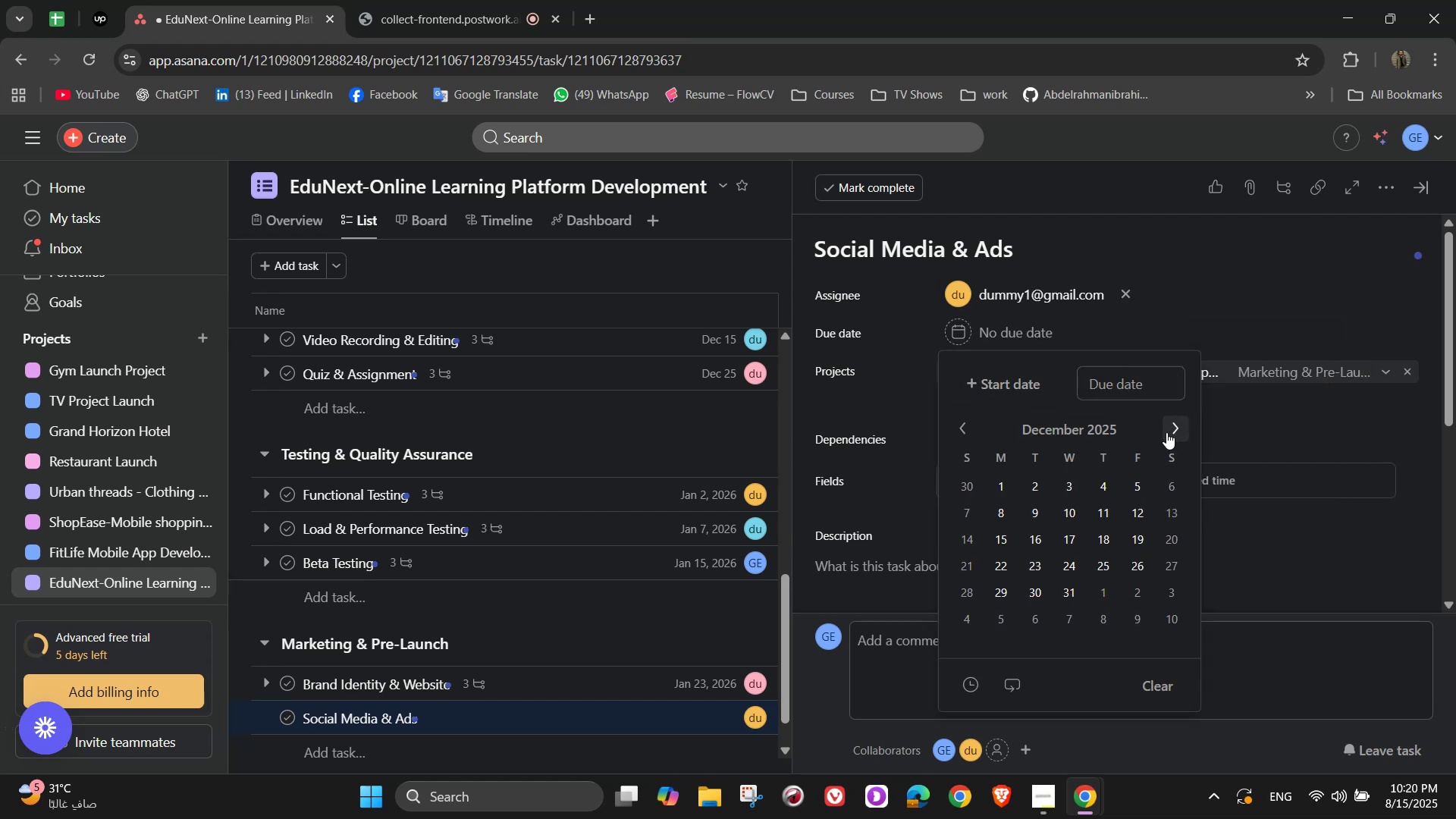 
left_click([1166, 432])
 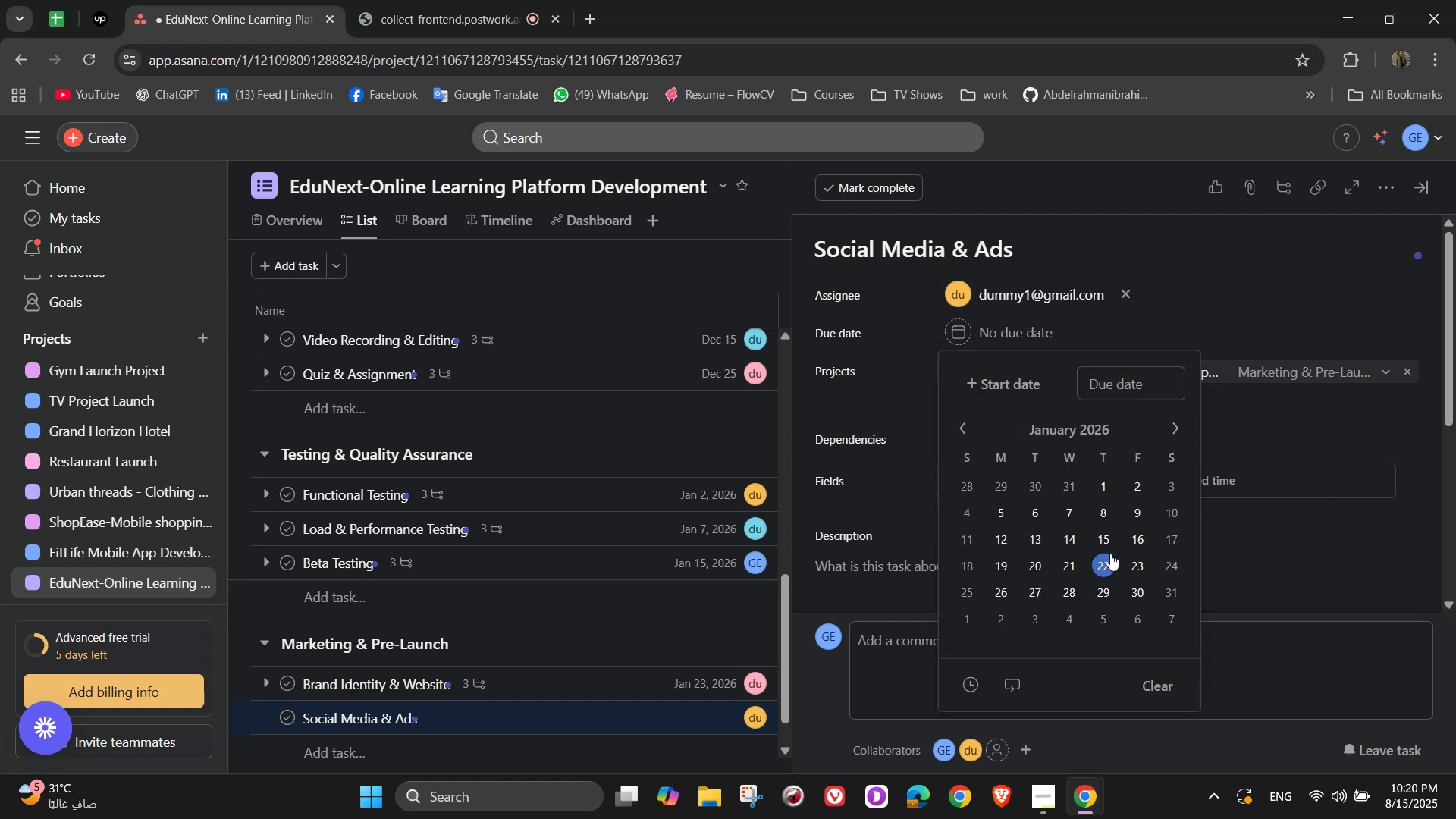 
left_click([1144, 583])
 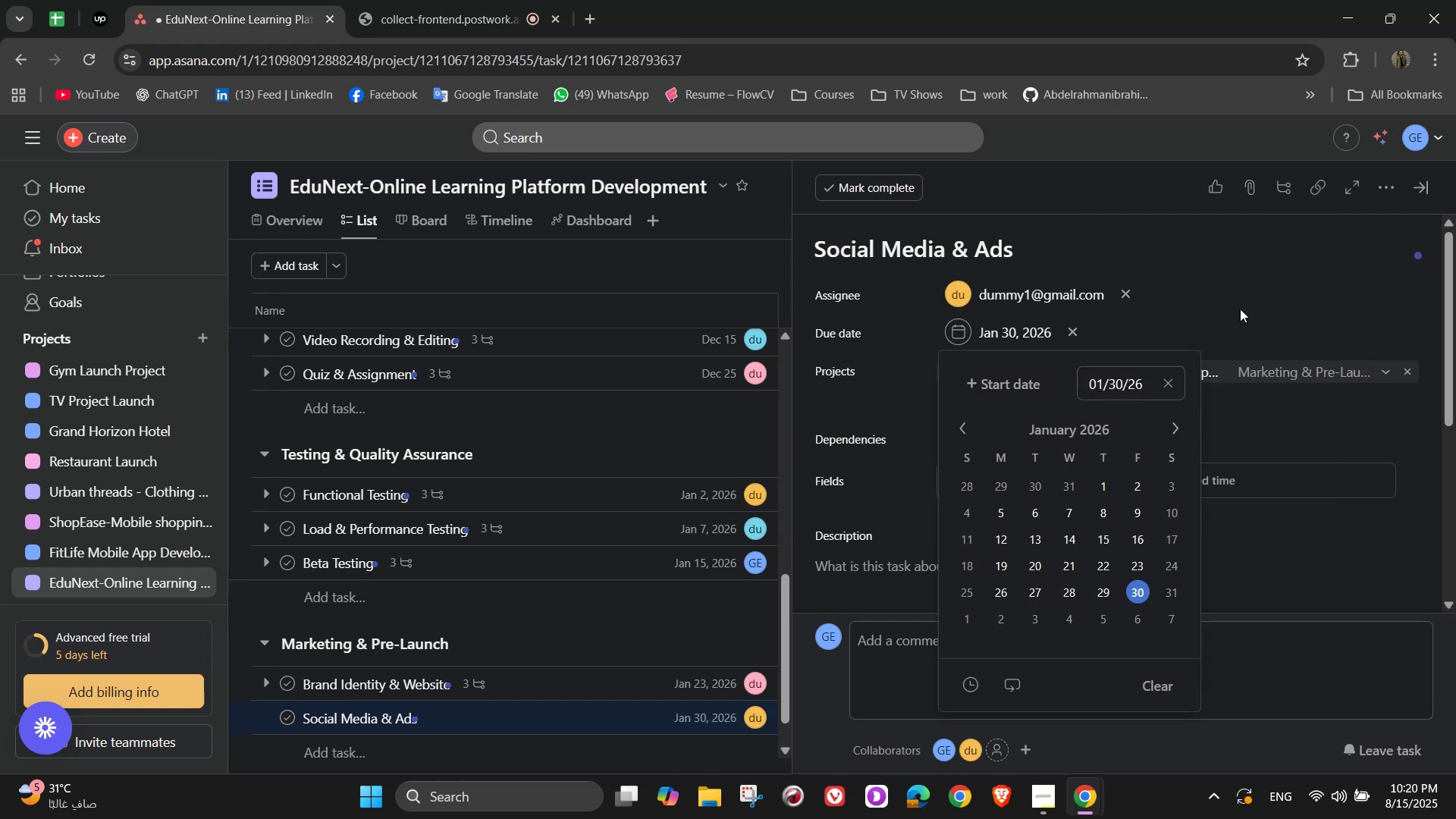 
double_click([1250, 297])
 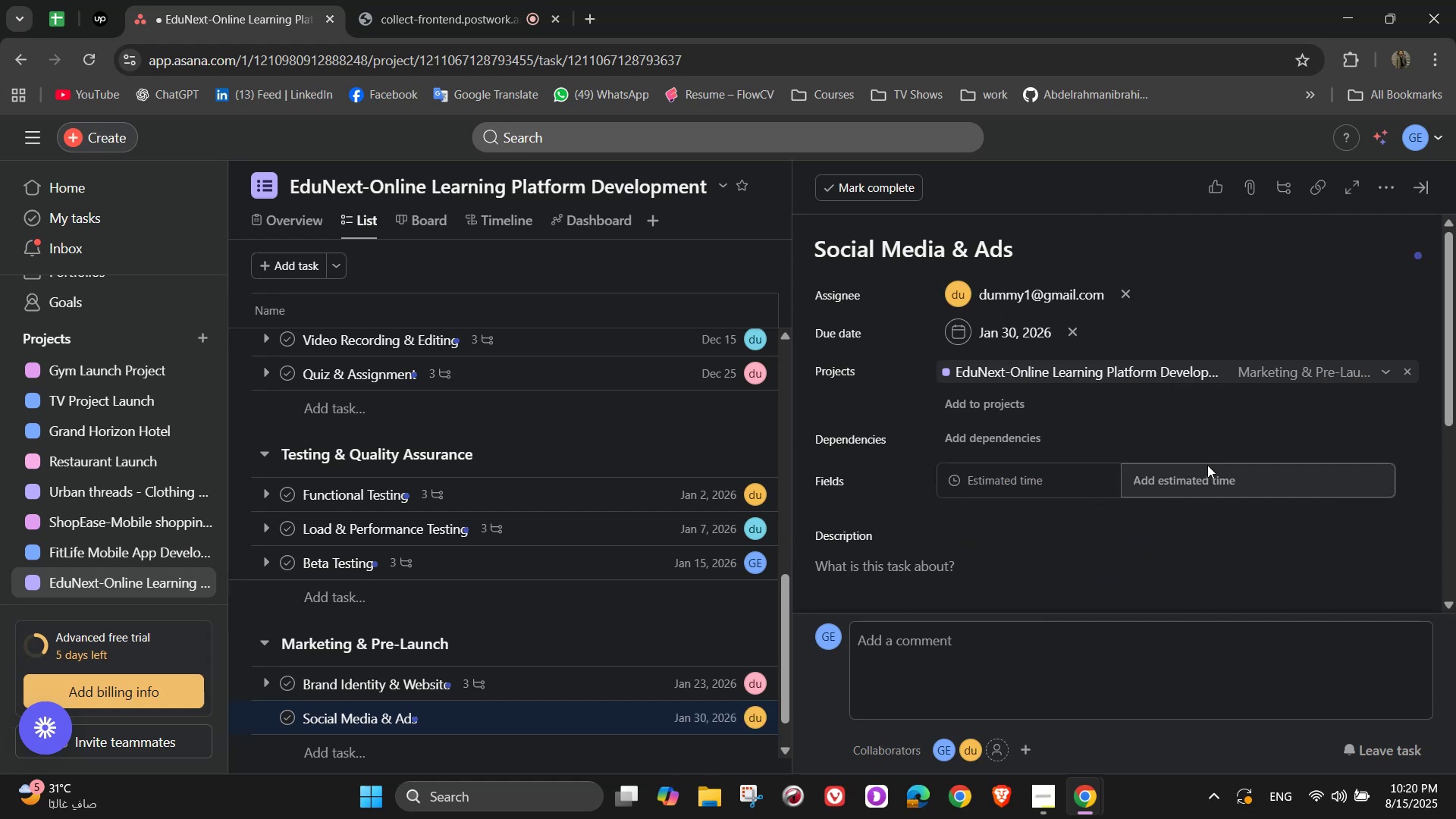 
left_click([1210, 472])
 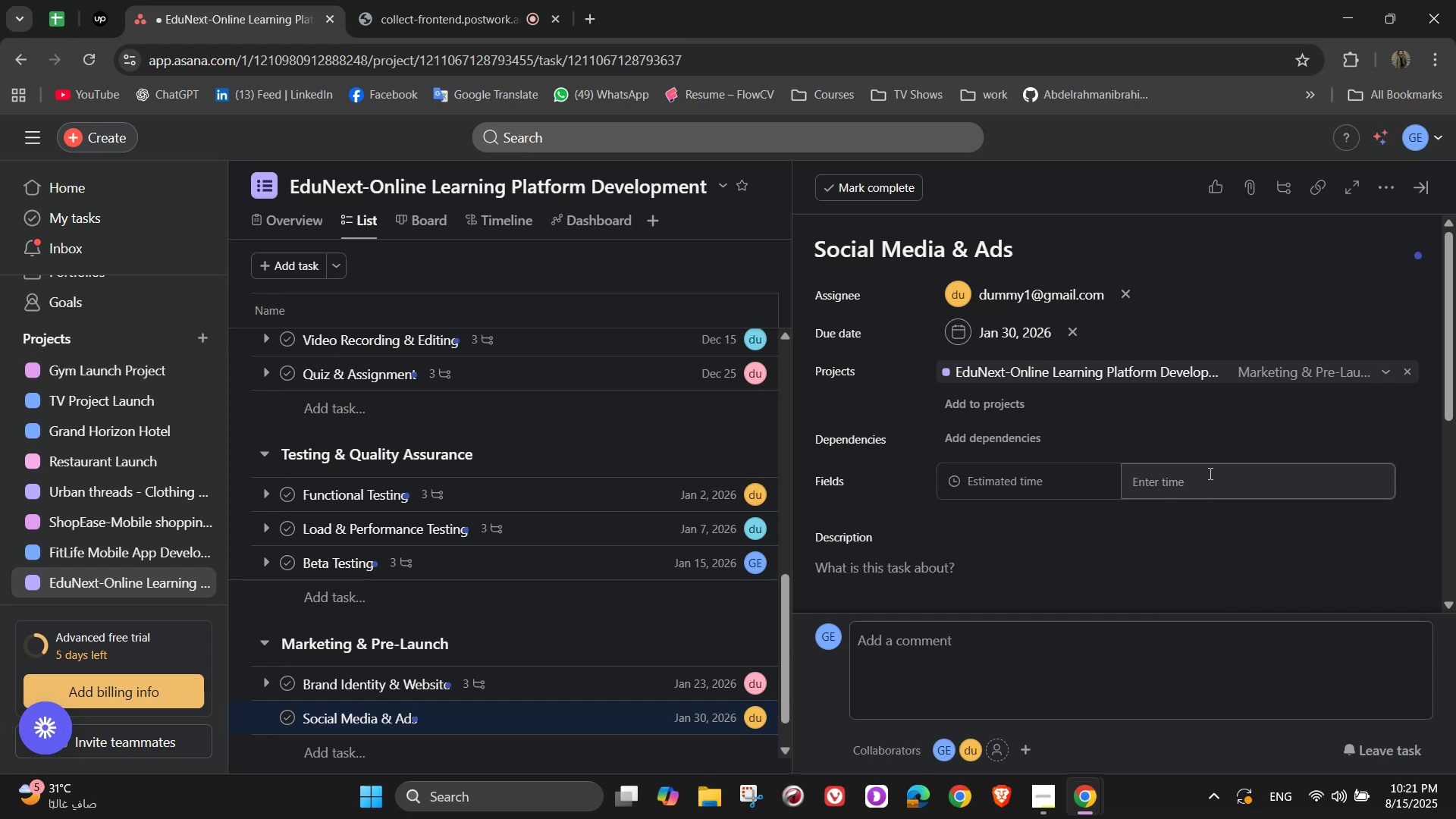 
wait(10.81)
 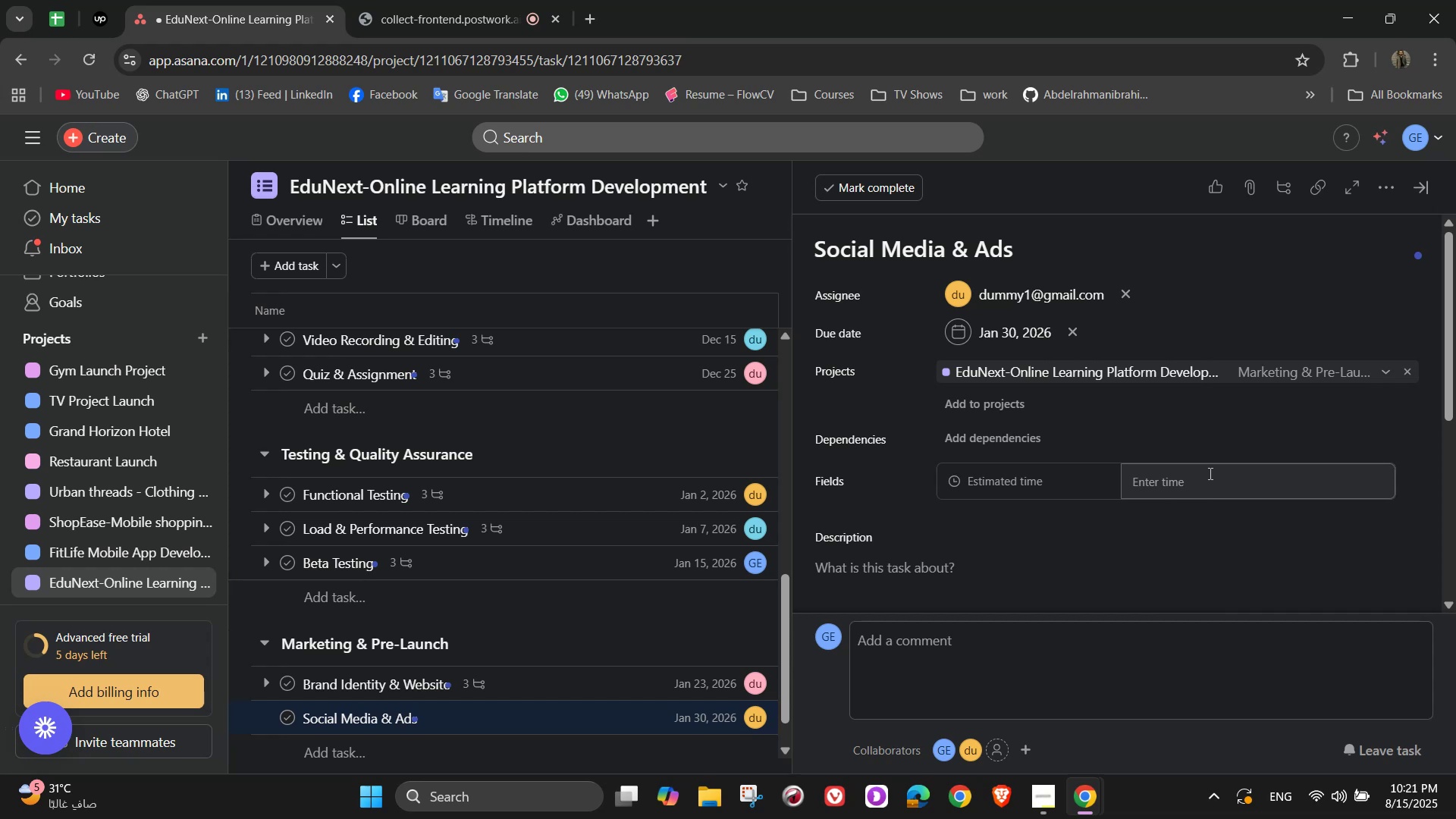 
left_click([1199, 484])
 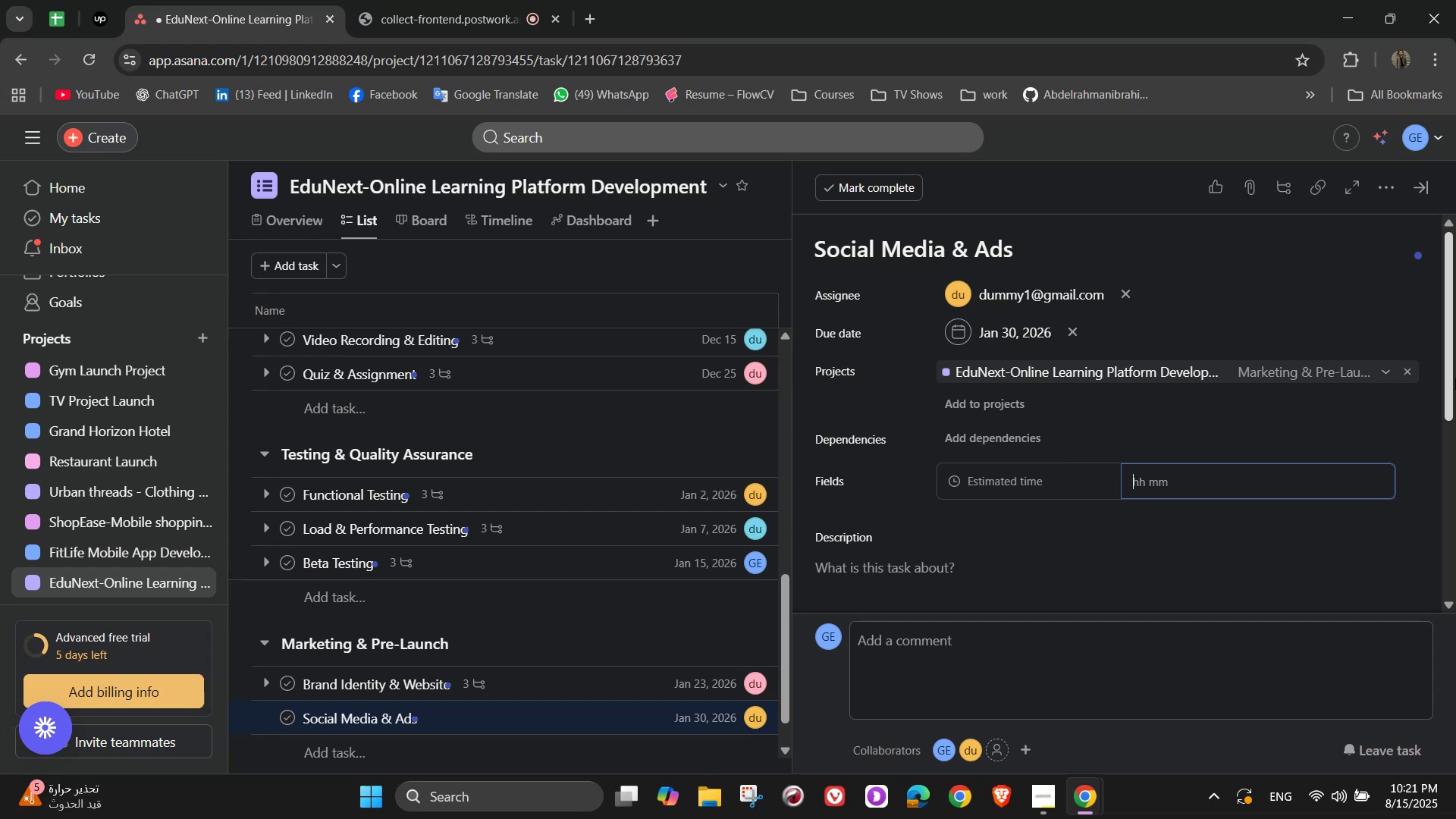 
key(Numpad1)
 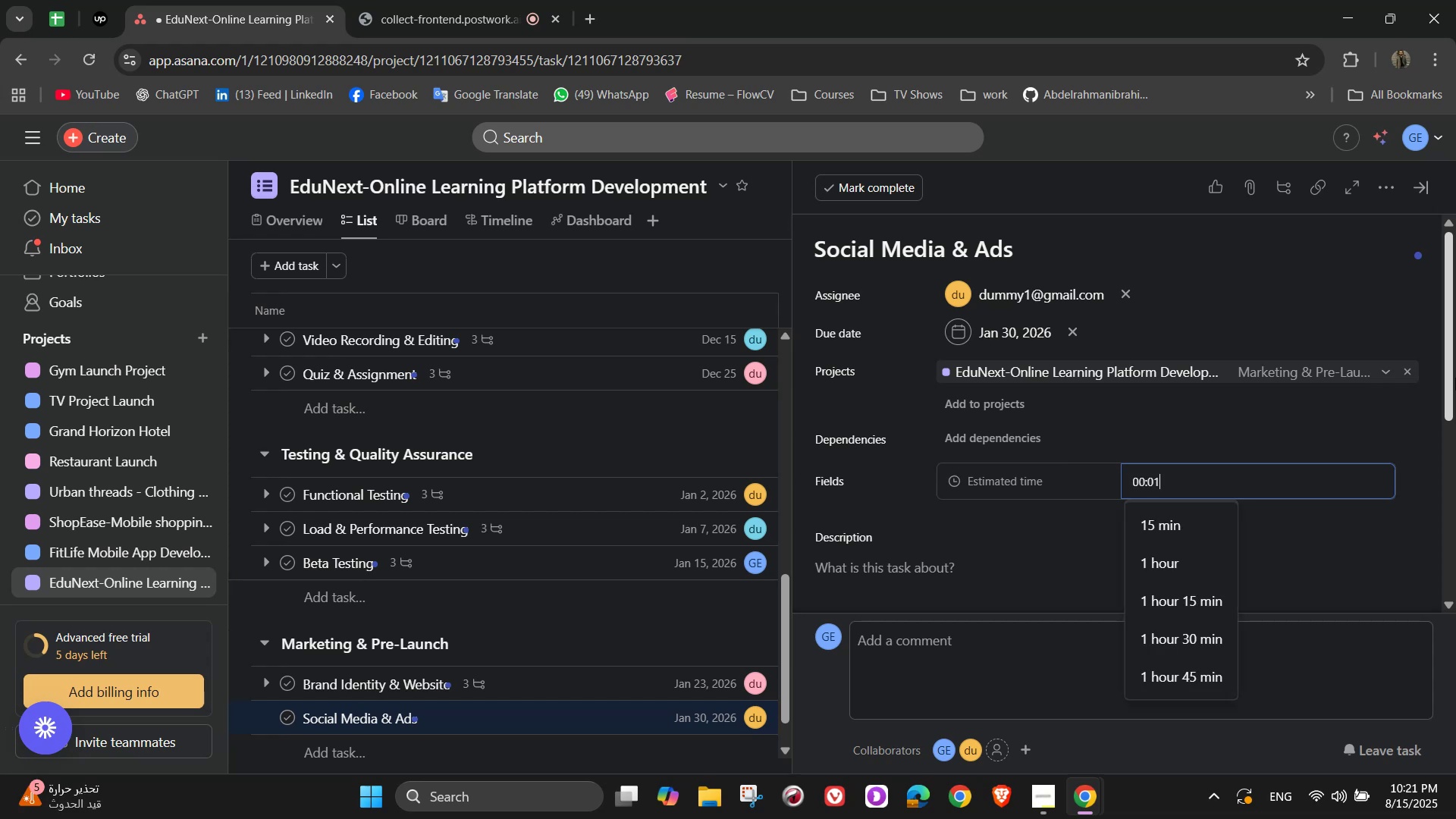 
key(Numpad0)
 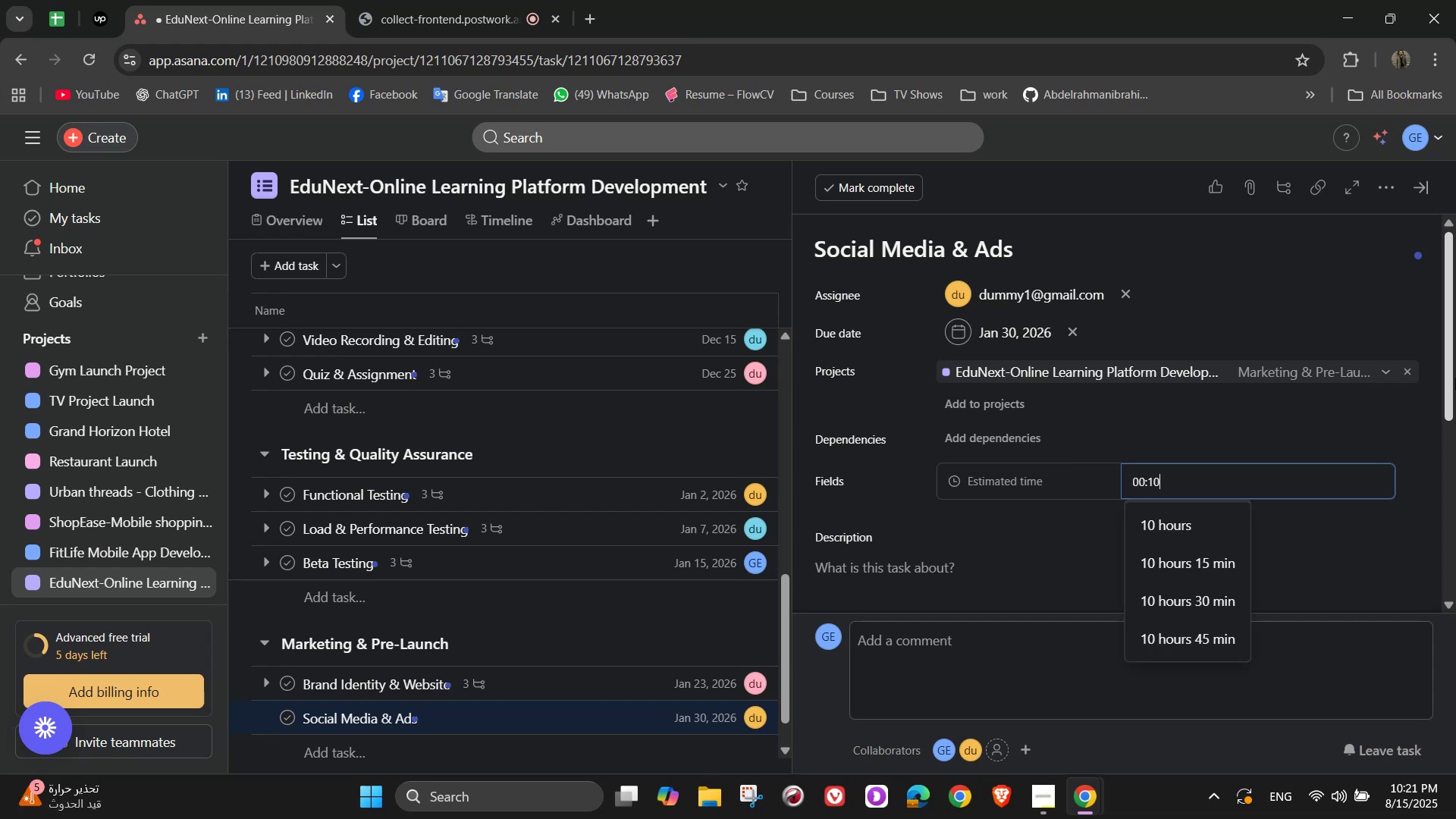 
key(Numpad0)
 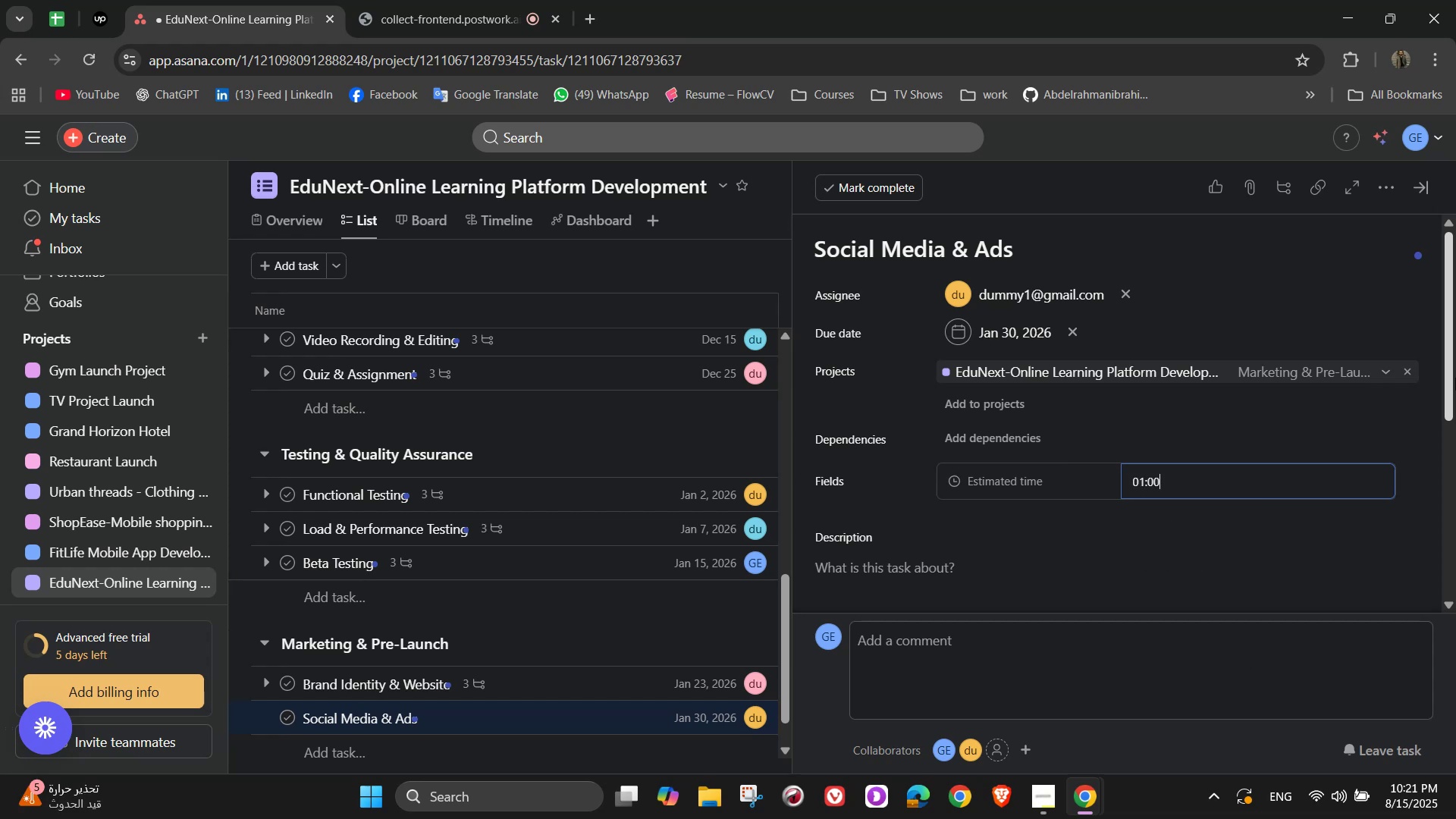 
key(Numpad0)
 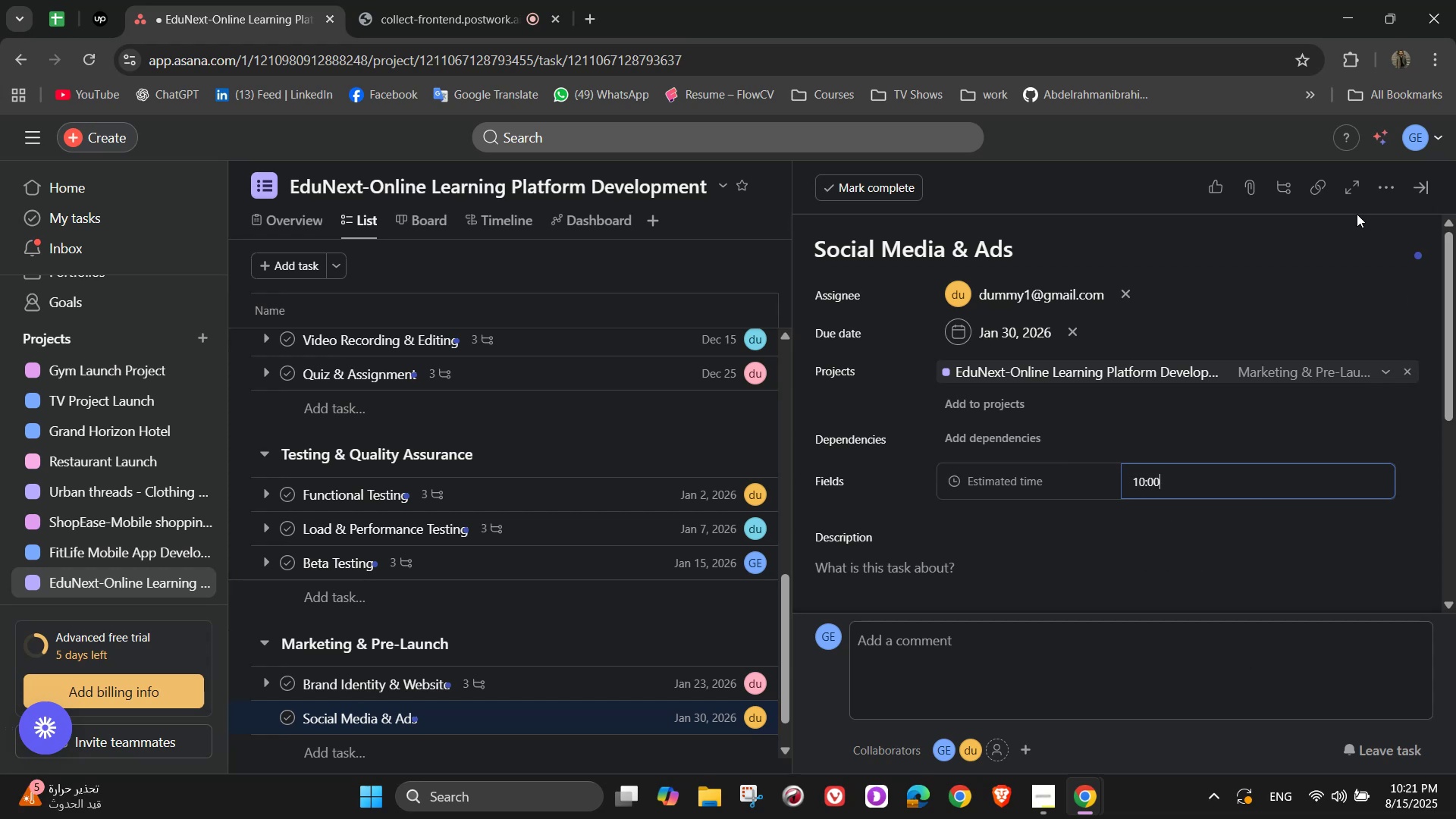 
left_click([1379, 186])
 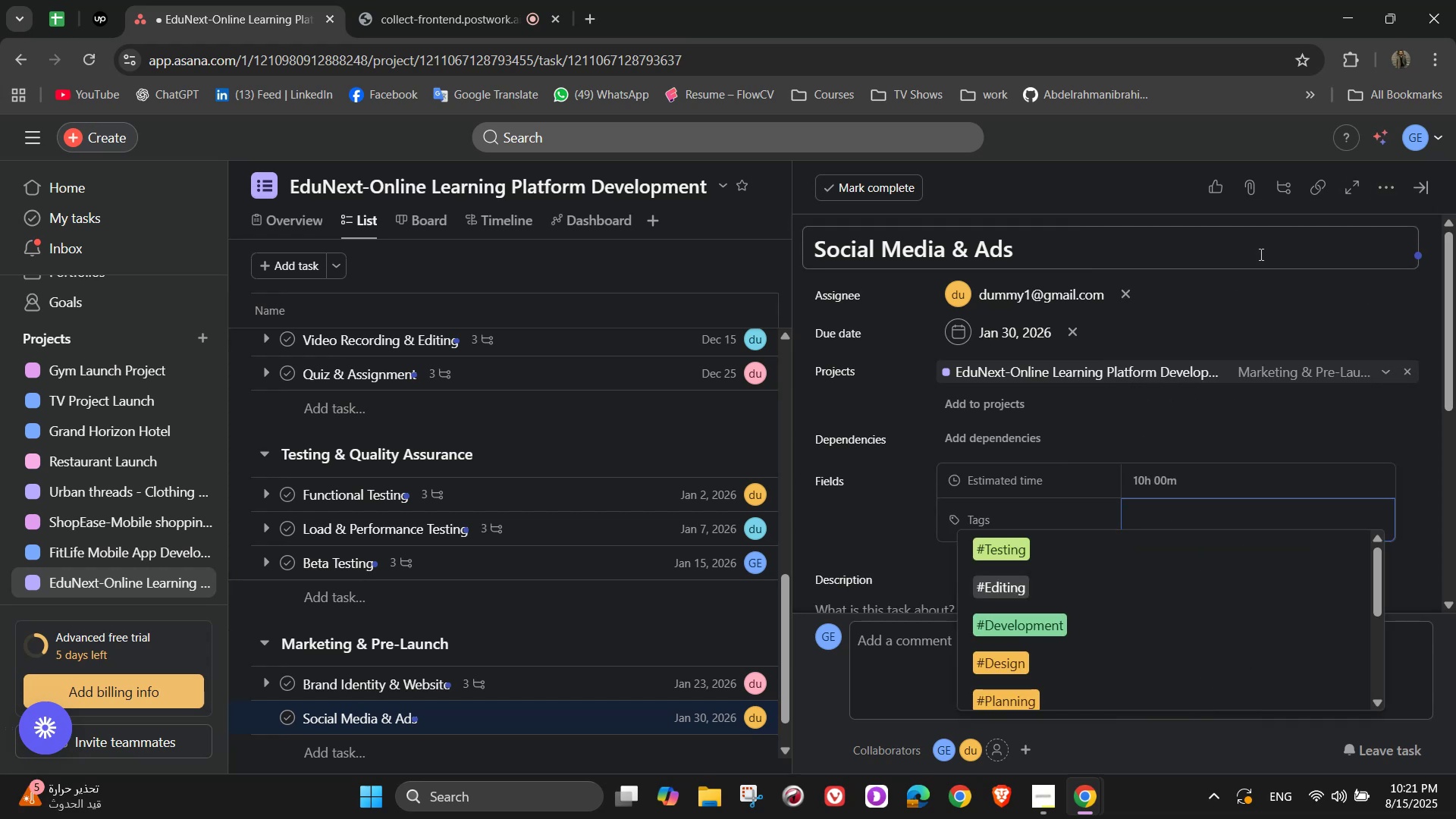 
key(M)
 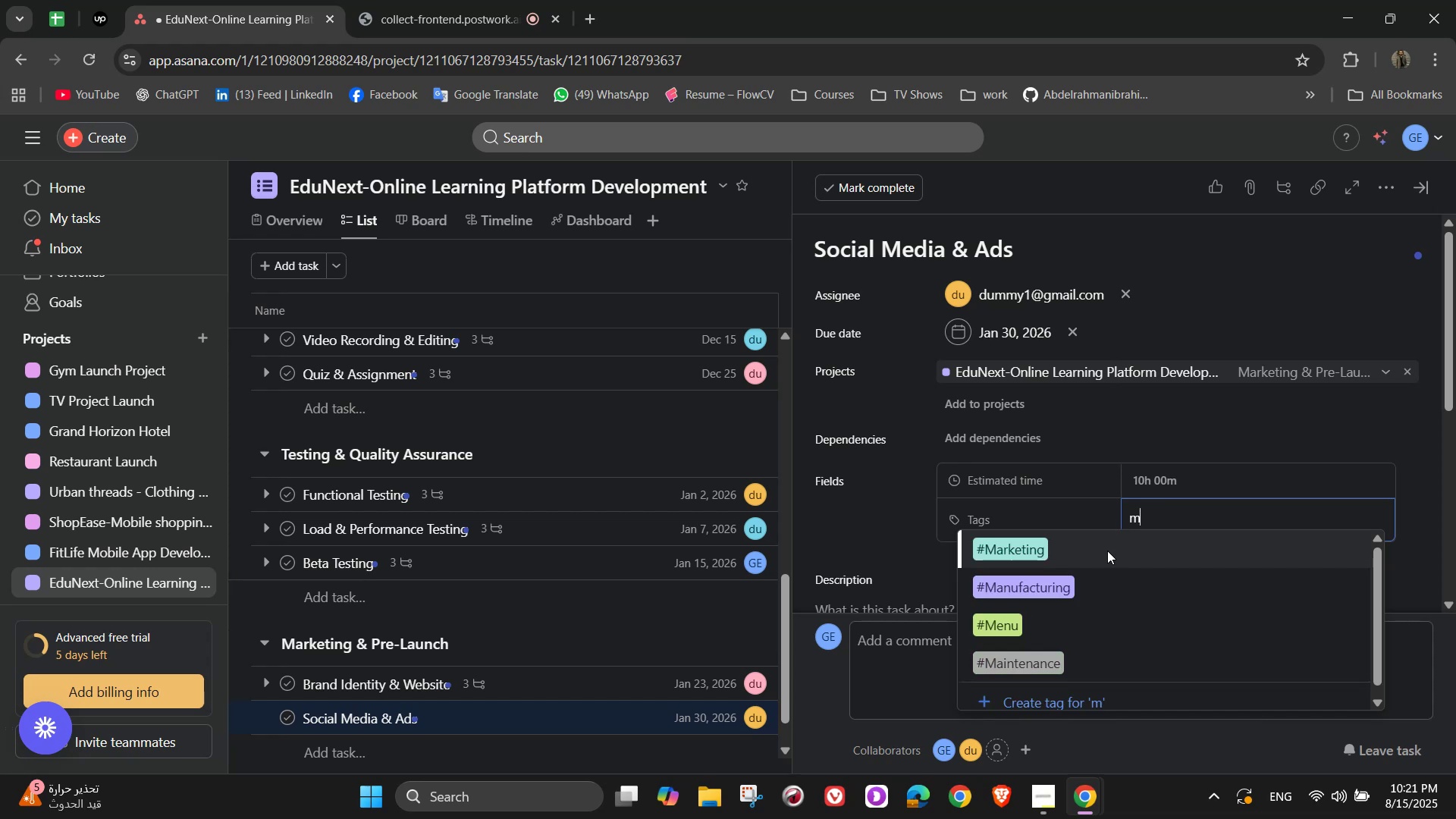 
double_click([1079, 540])
 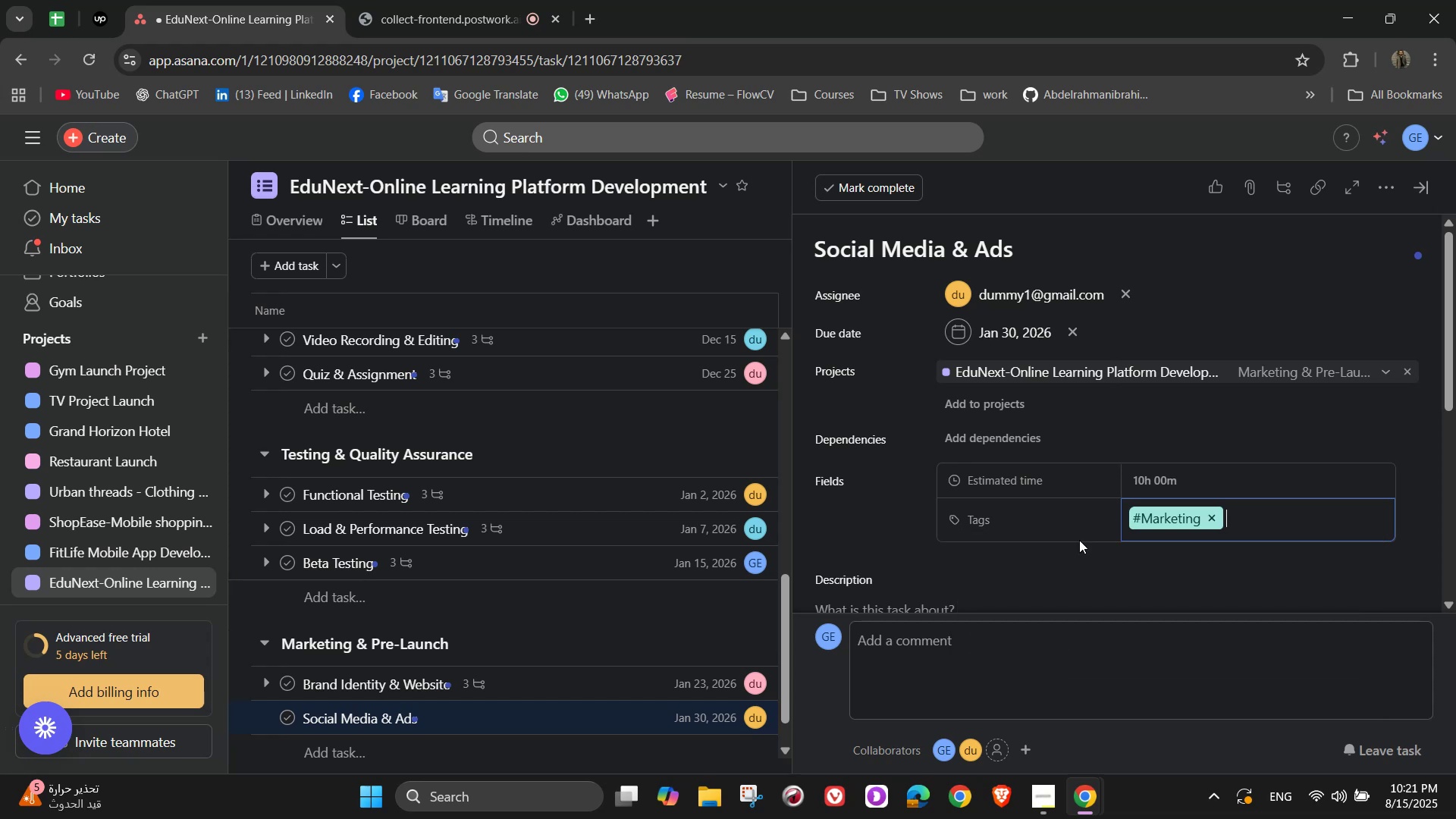 
scroll: coordinate [1079, 540], scroll_direction: down, amount: 2.0
 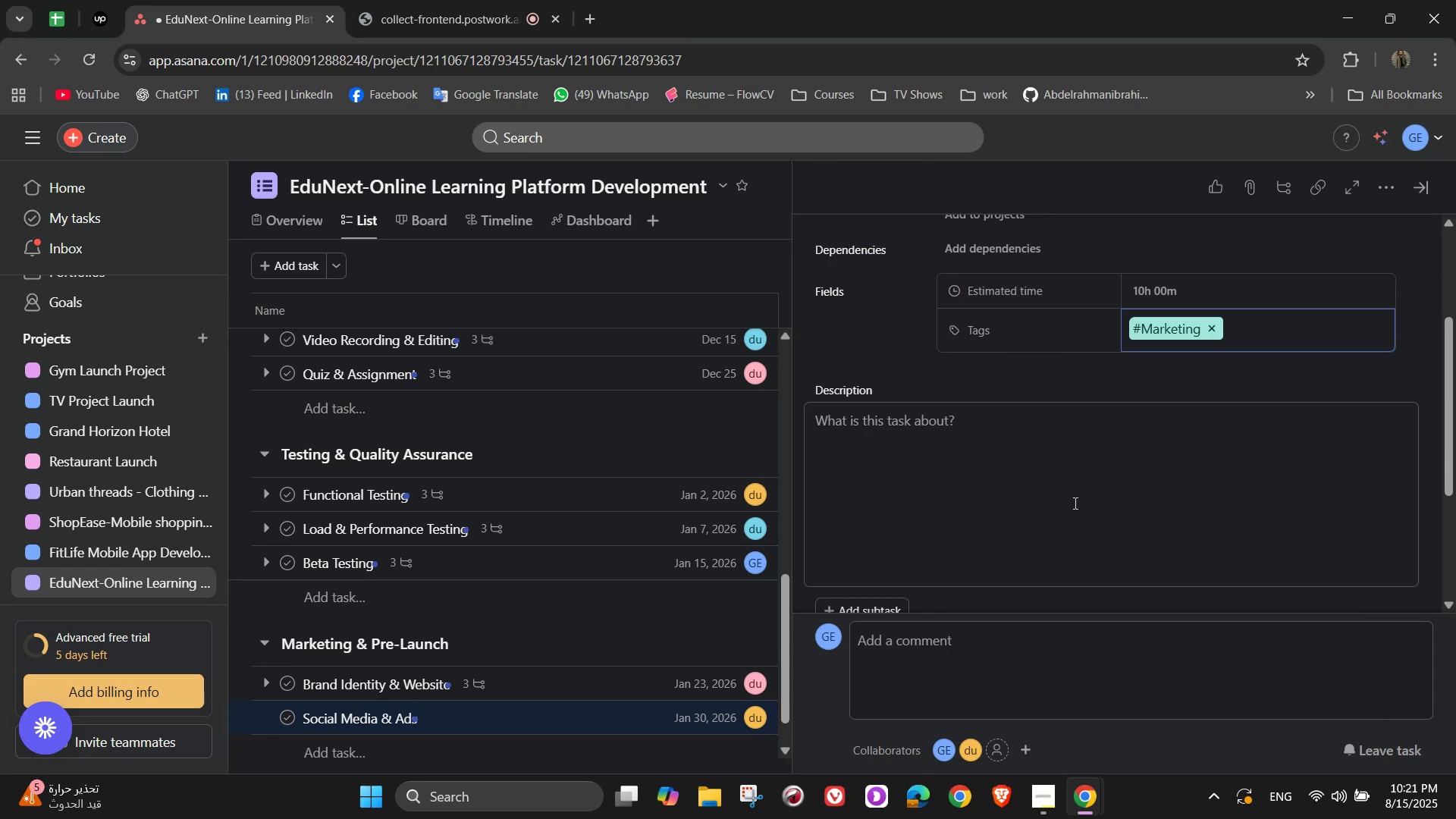 
left_click([1061, 475])
 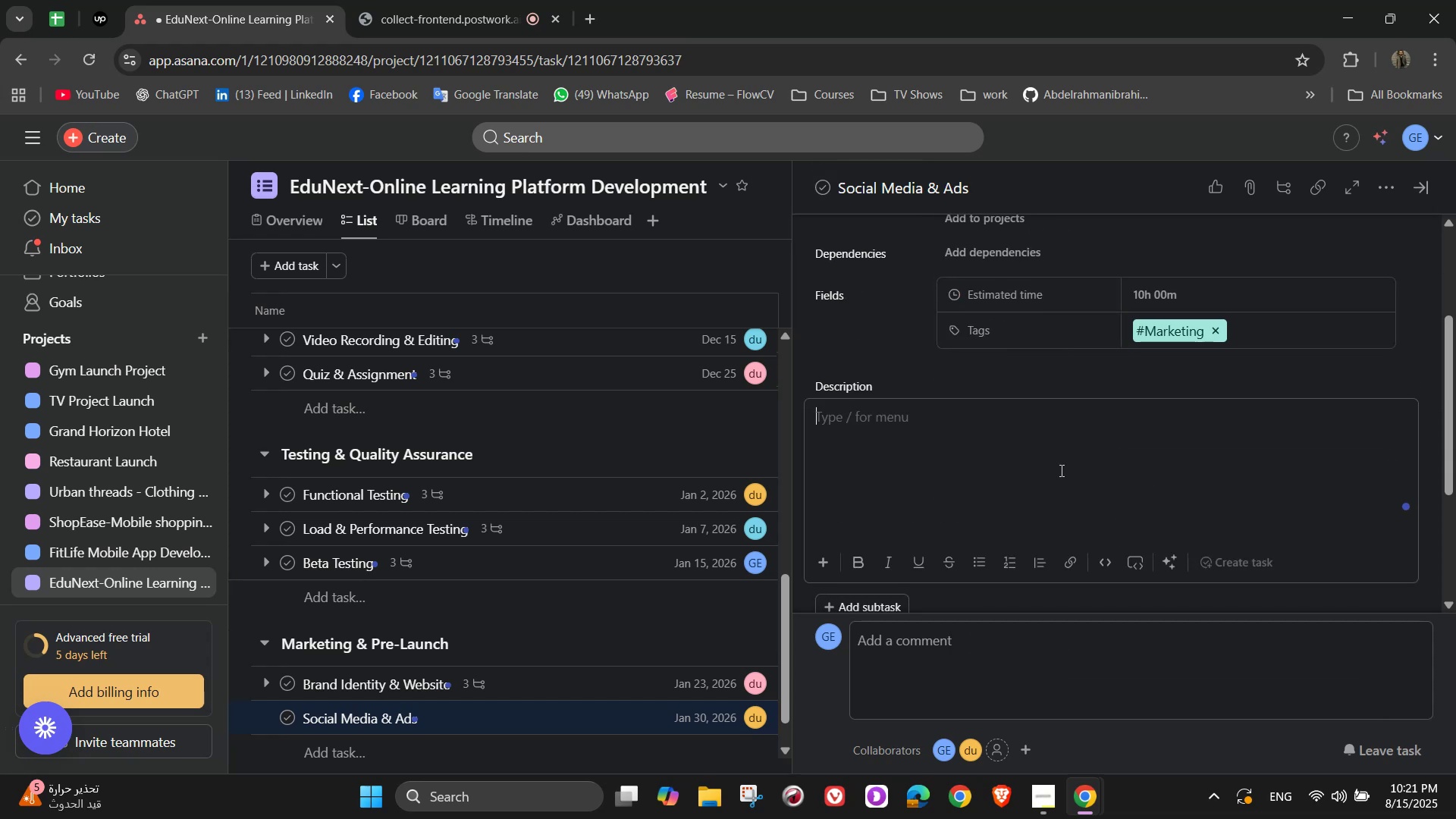 
wait(9.77)
 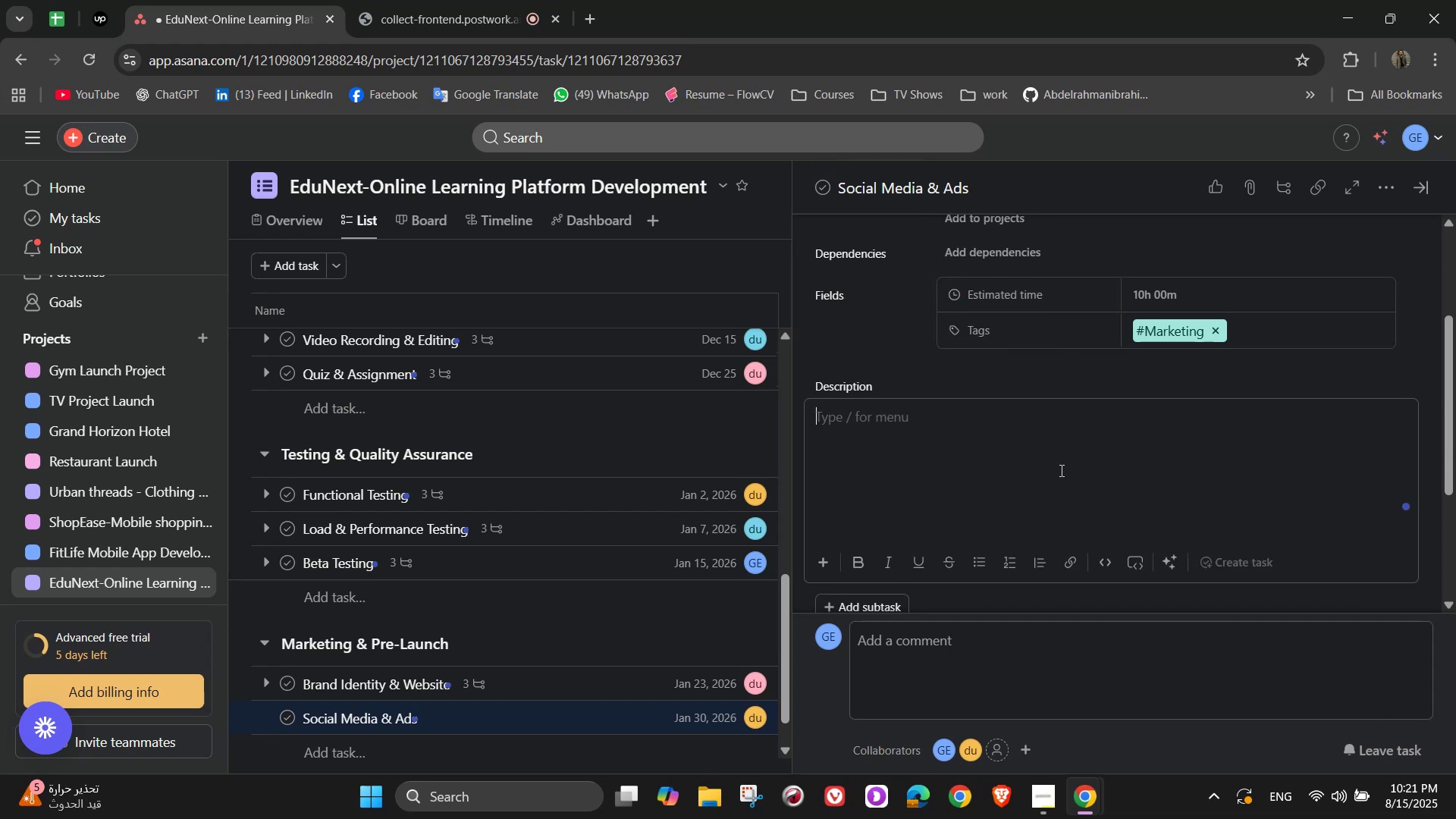 
type(Promote the platform before launch)
 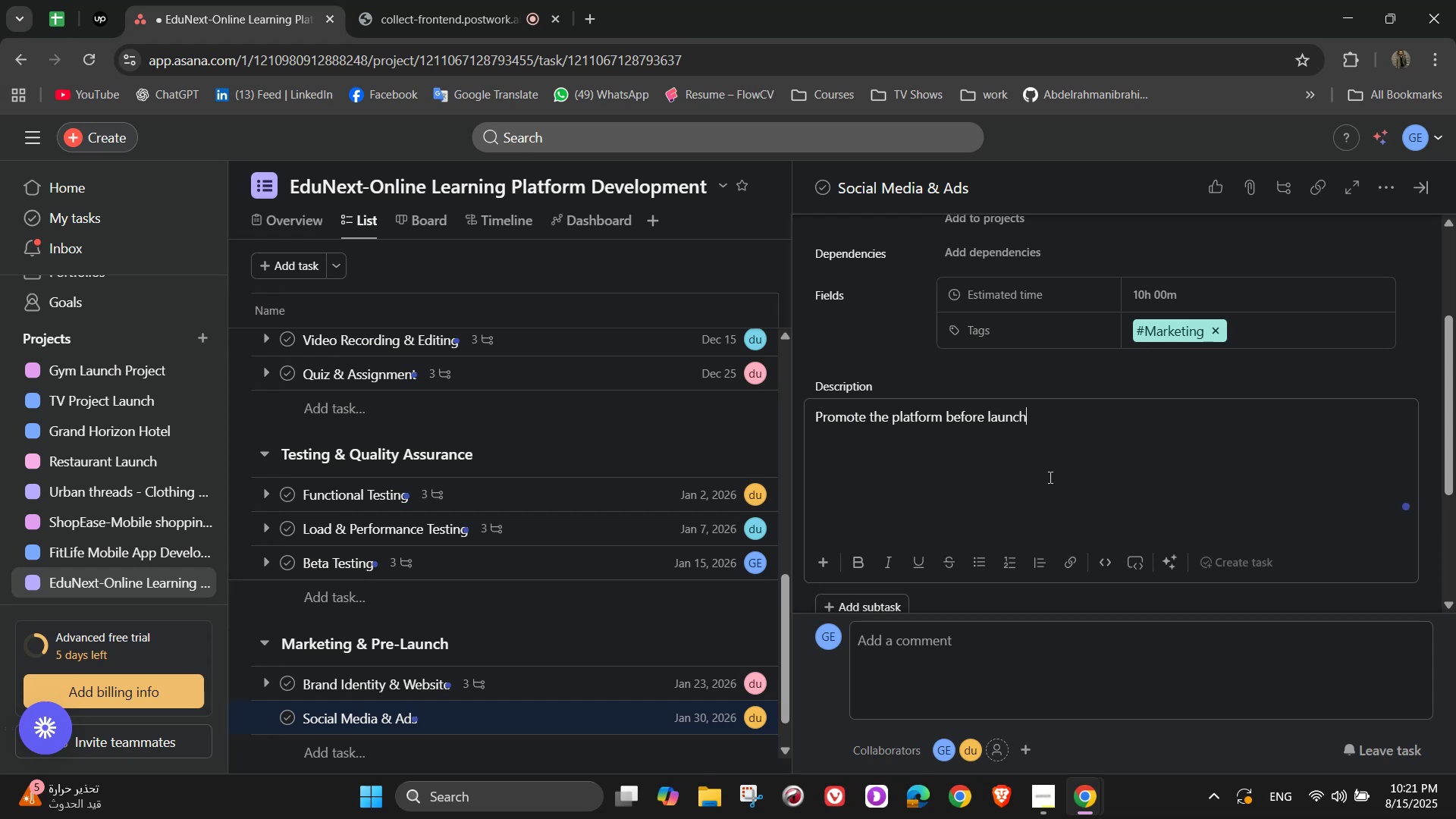 
left_click([359, 0])
 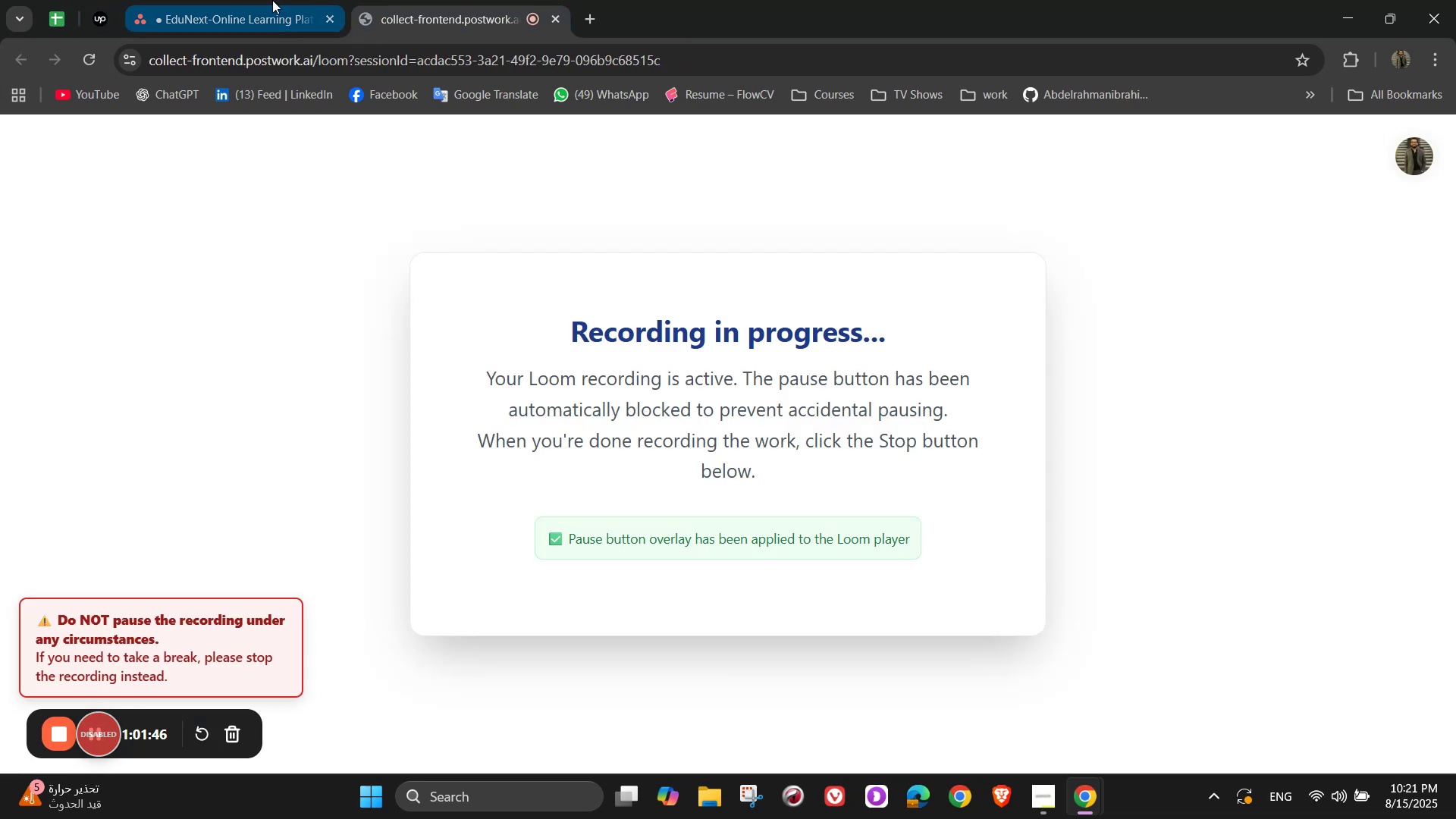 
left_click([247, 0])
 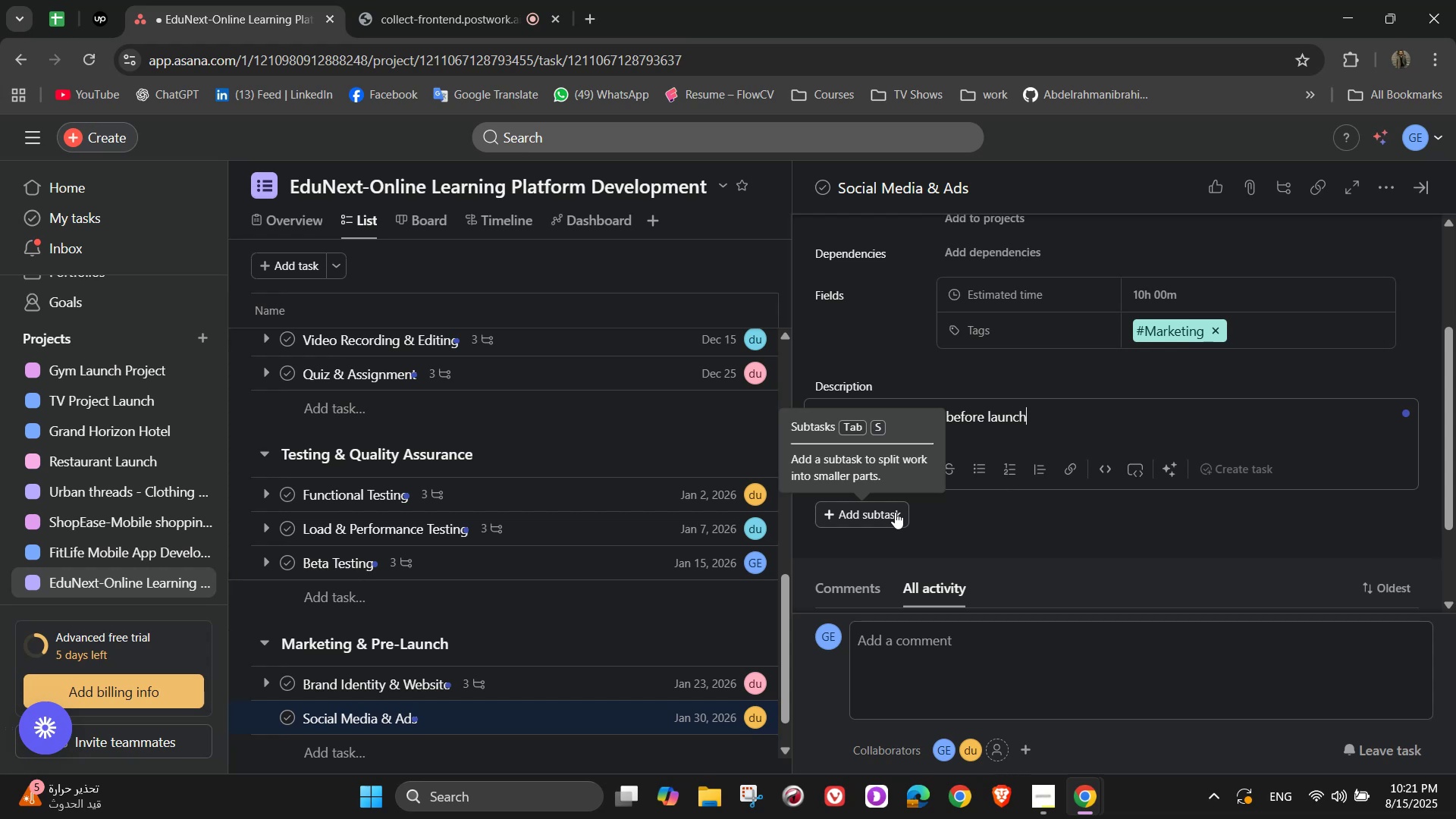 
left_click([895, 511])
 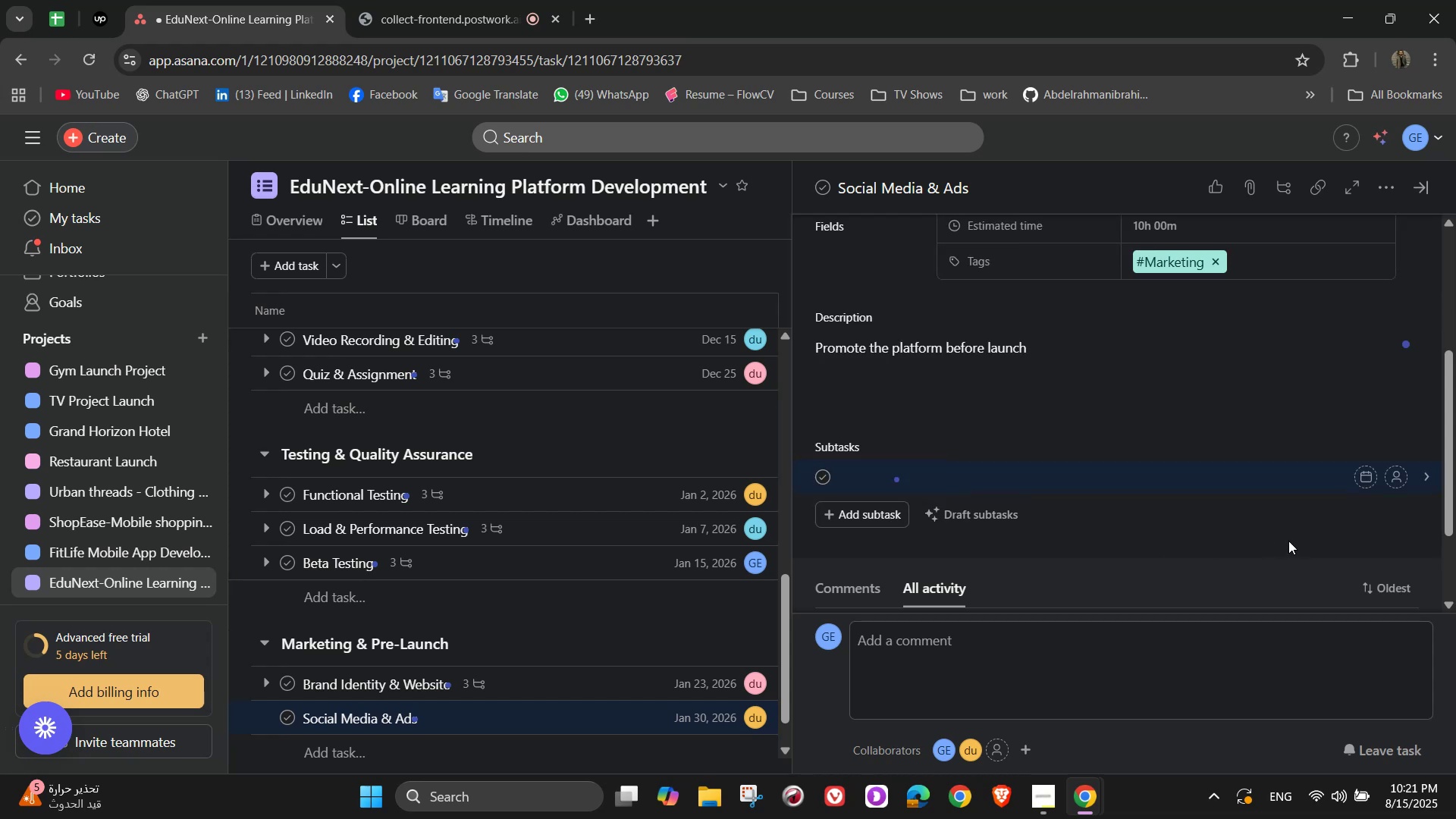 
type(Crate)
key(Backspace)
key(Backspace)
key(Backspace)
type(eate ad campaign )
key(Backspace)
type(s)
 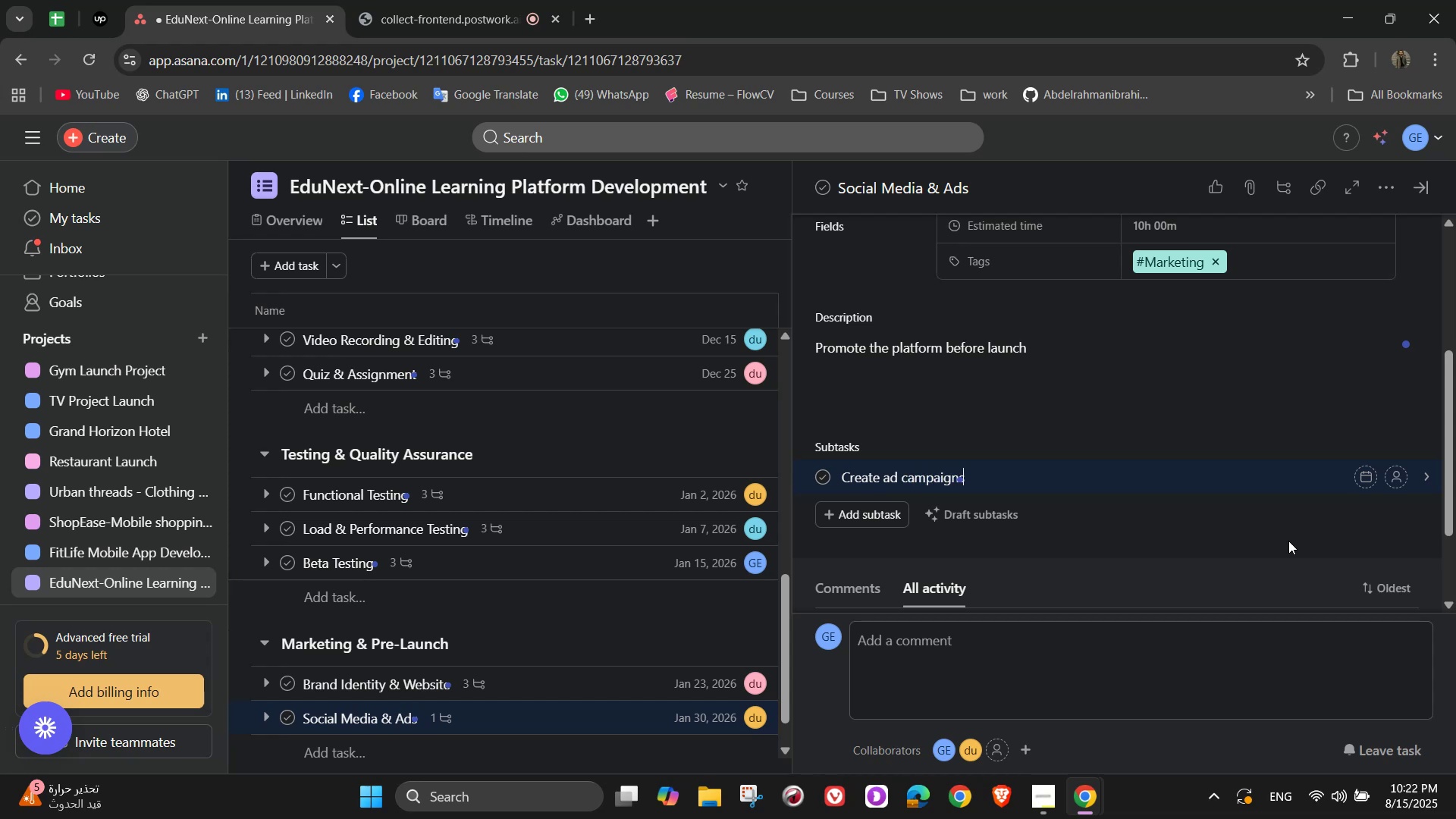 
key(Enter)
 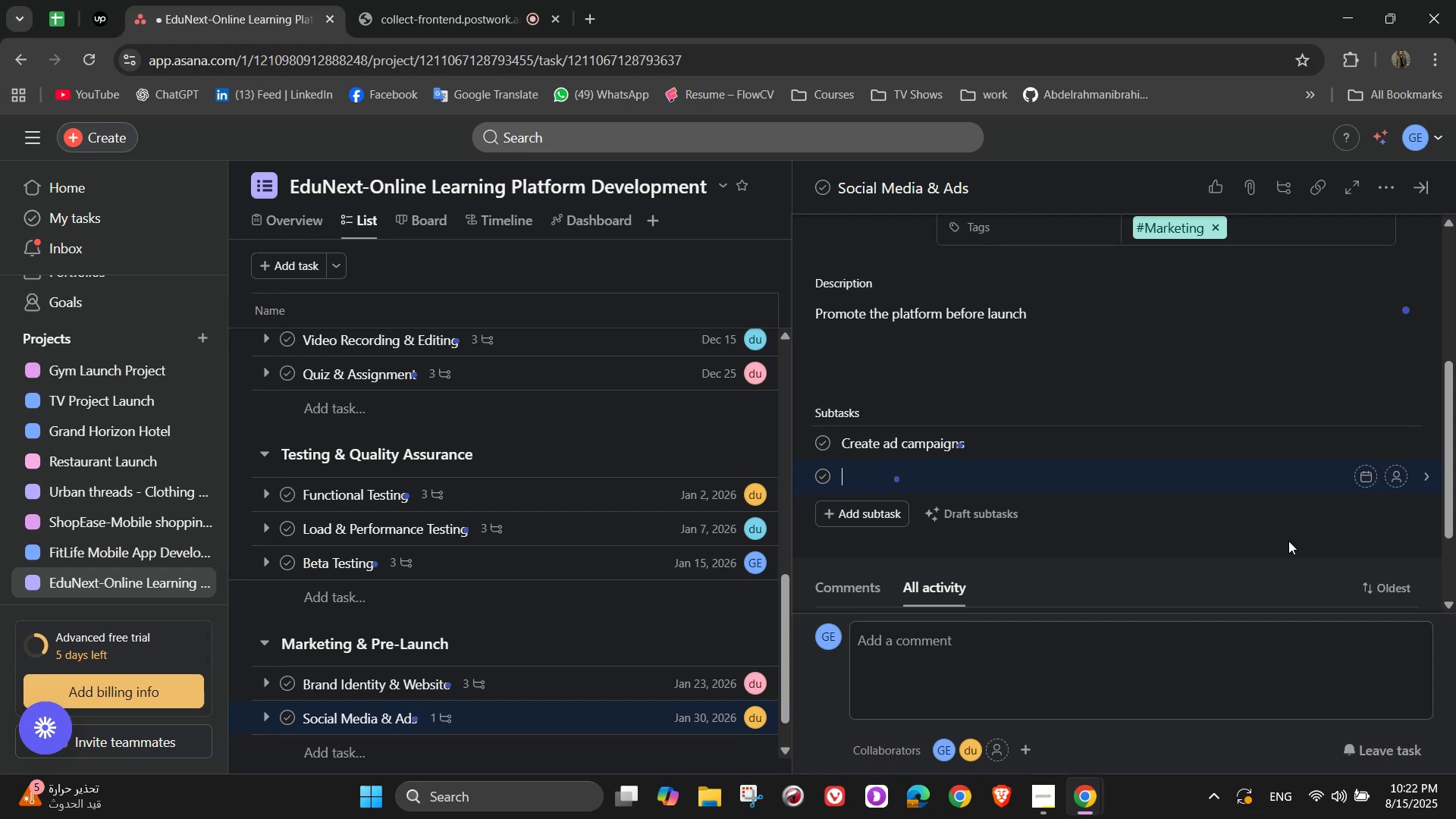 
type(Schedule posts)
 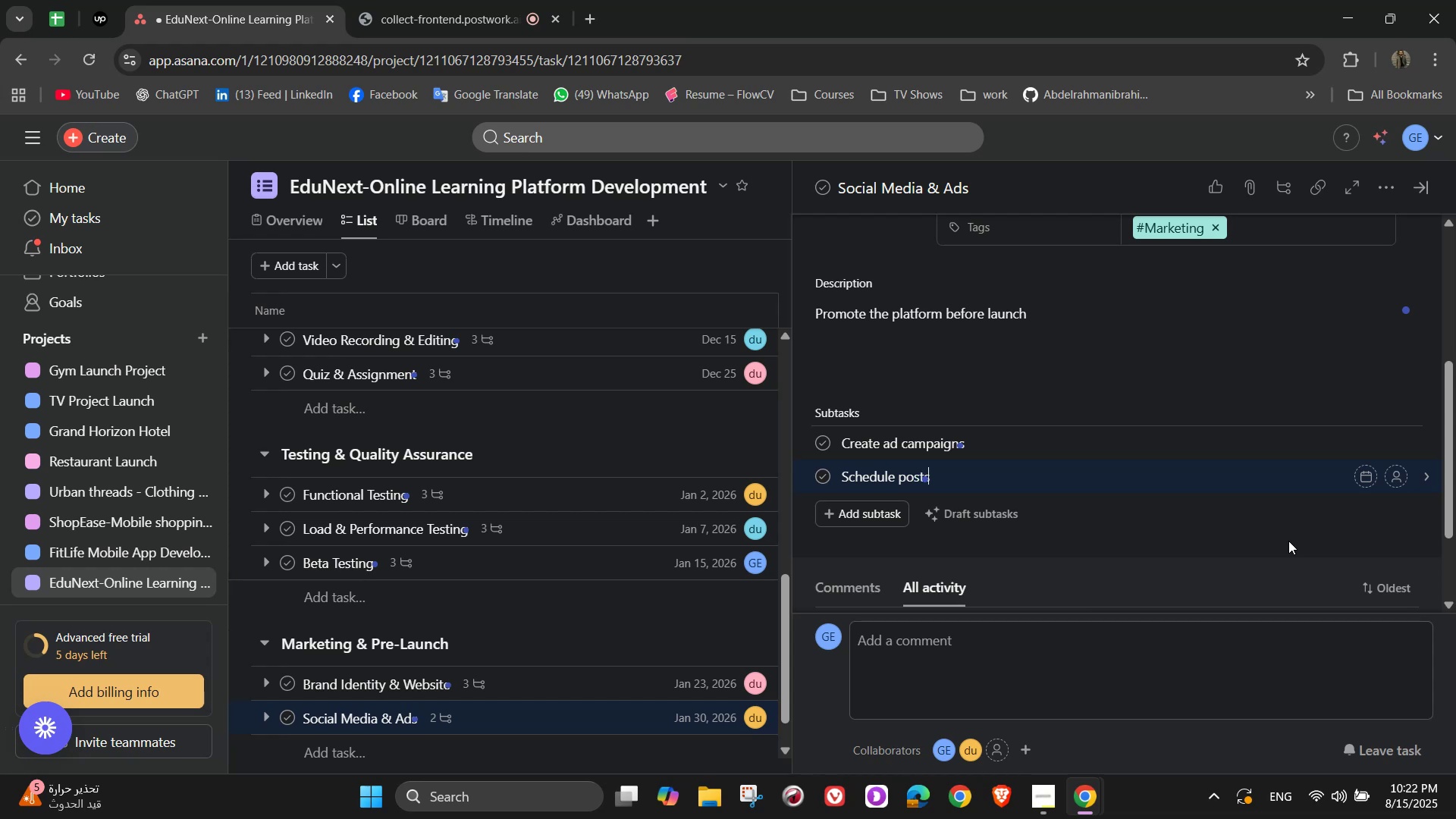 
key(Enter)
 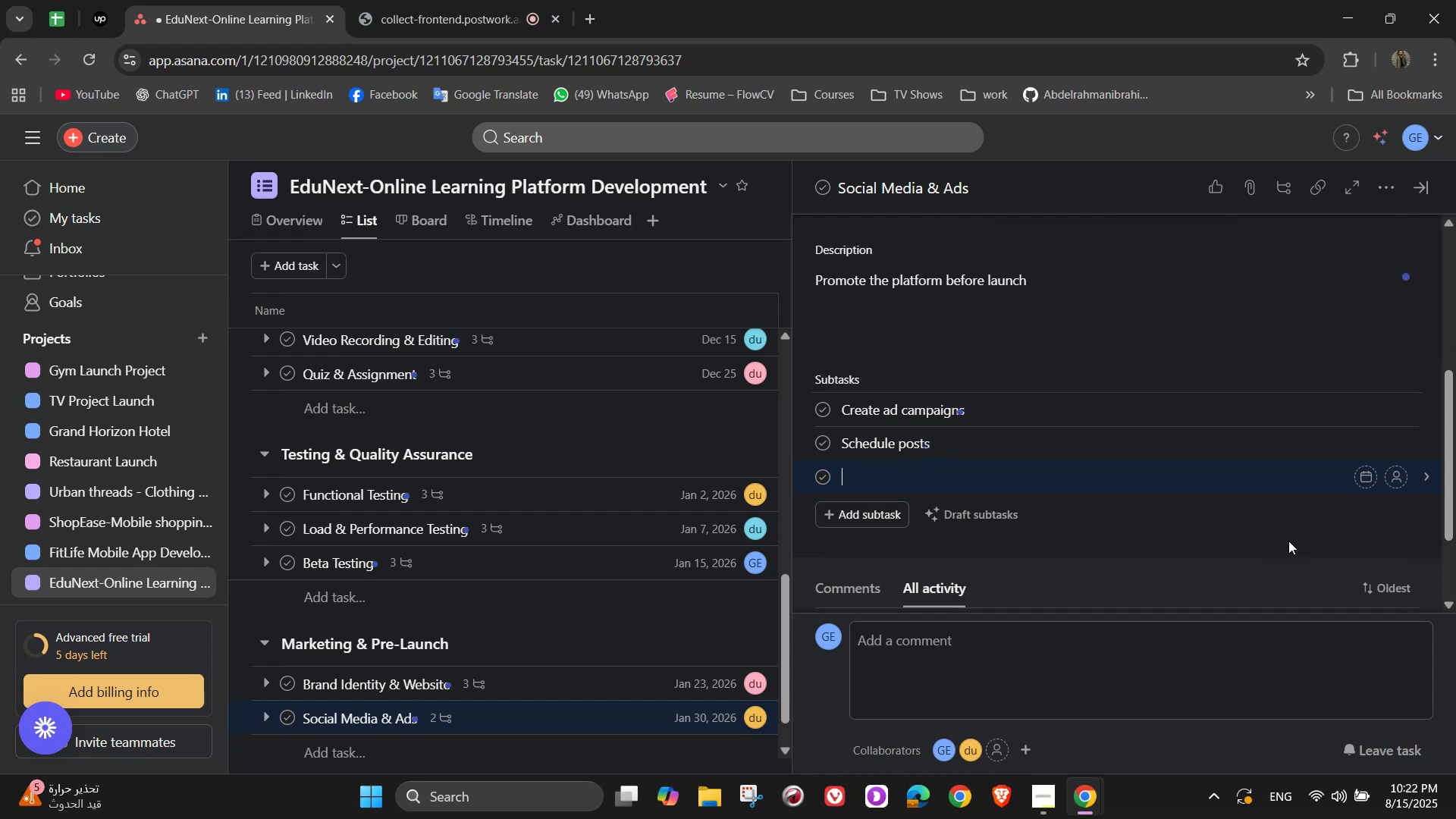 
type(Track engagement)
 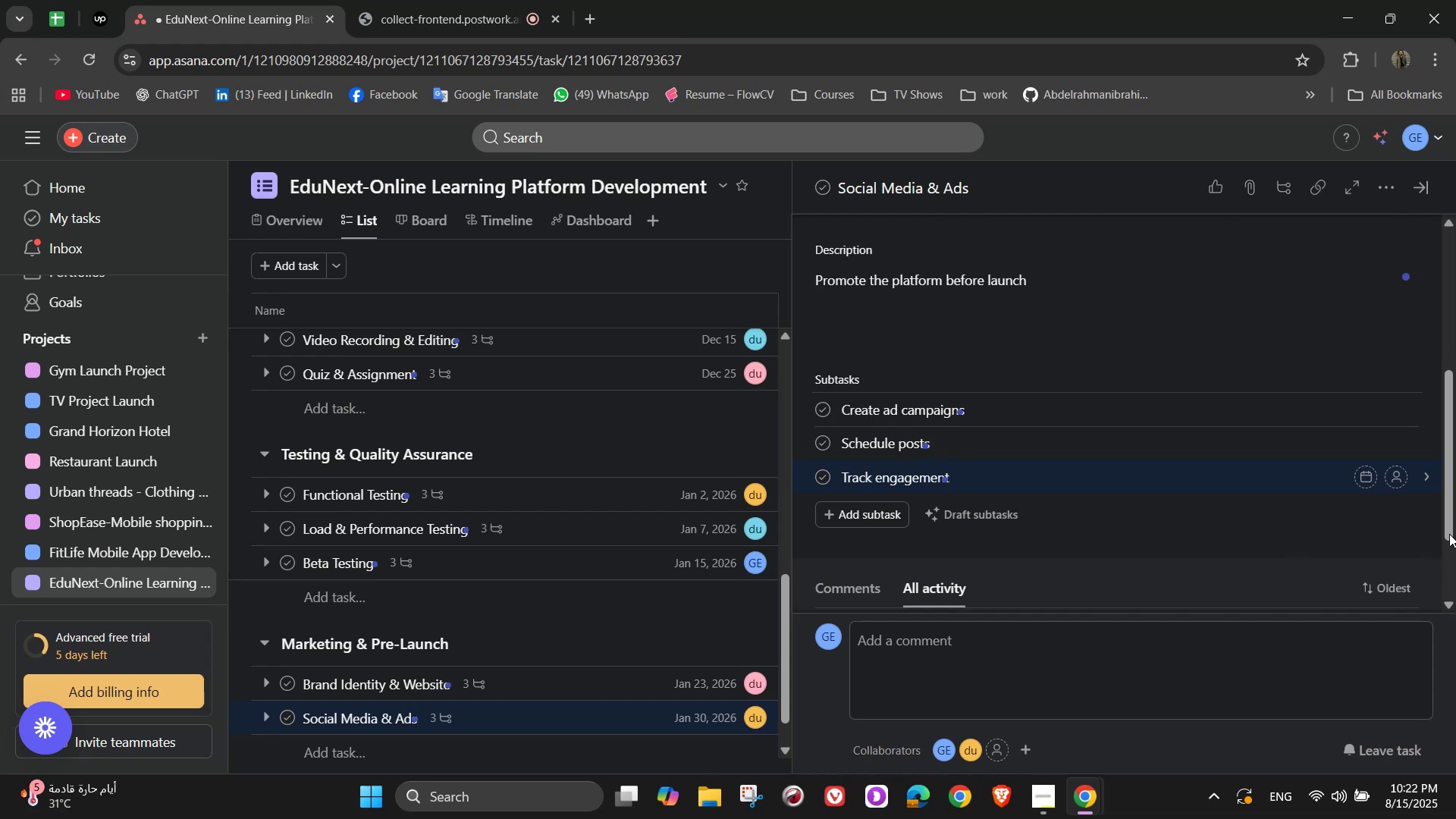 
left_click([1404, 412])
 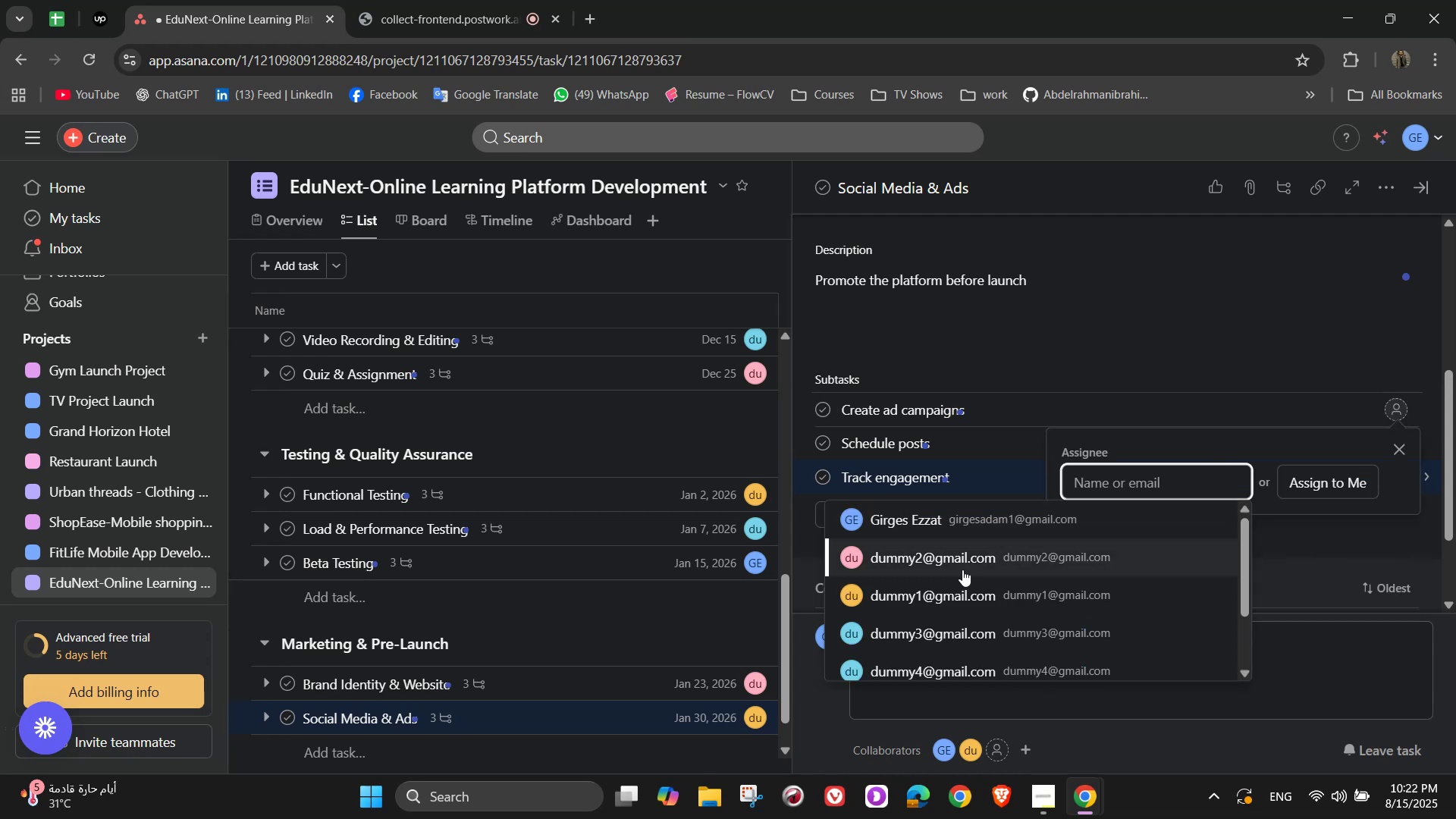 
left_click([961, 632])
 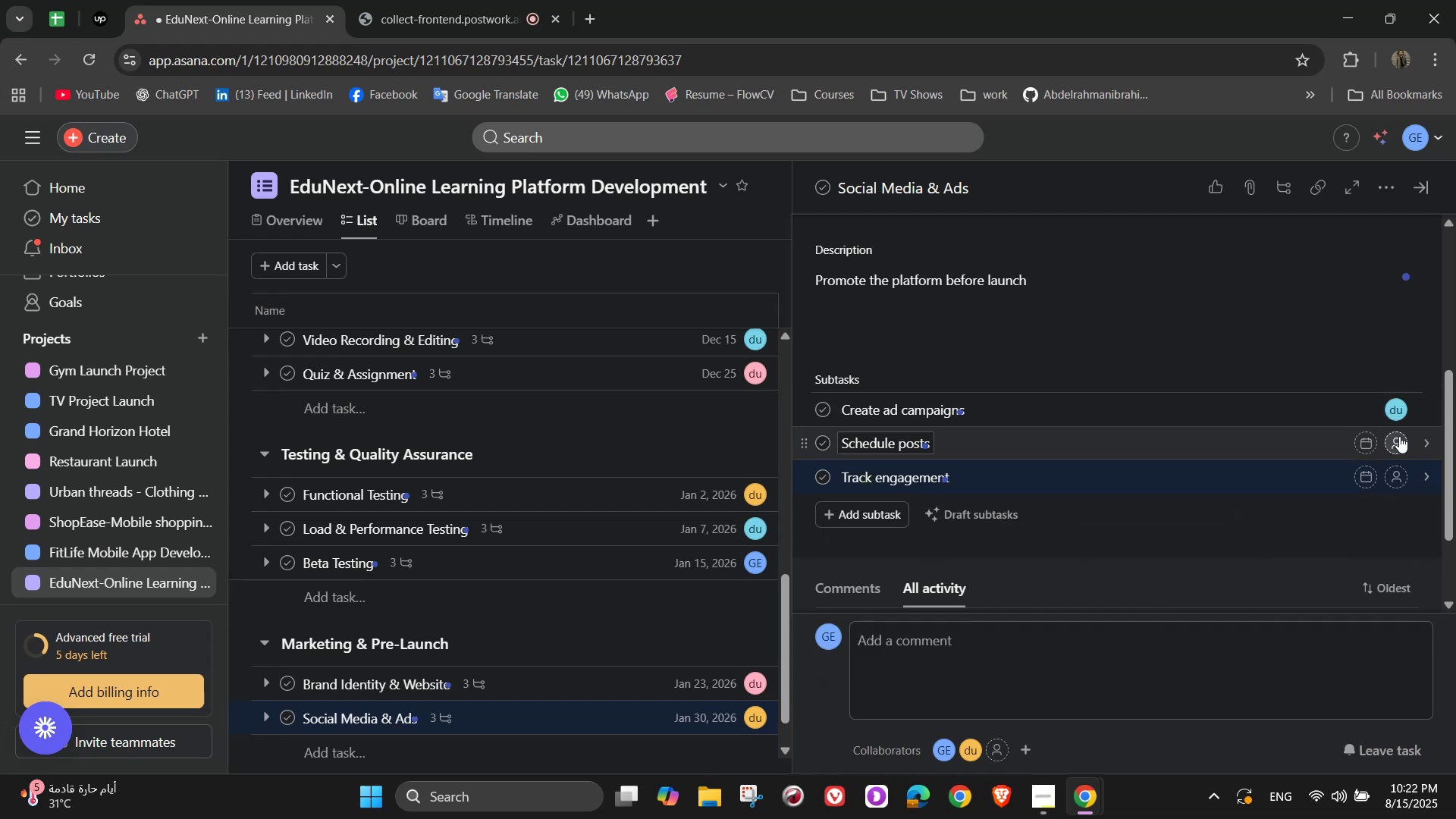 
left_click([1389, 439])
 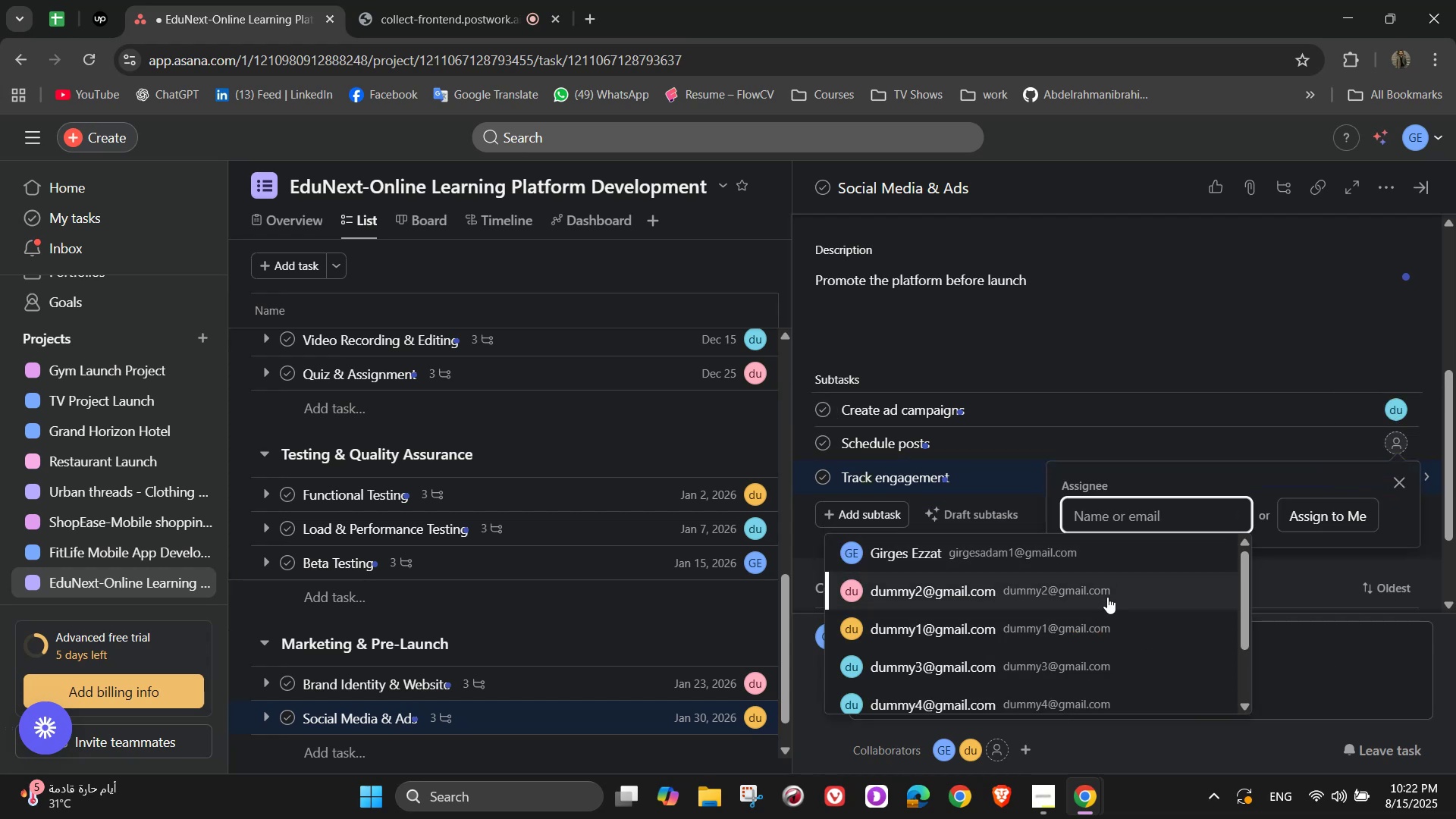 
left_click([1110, 613])
 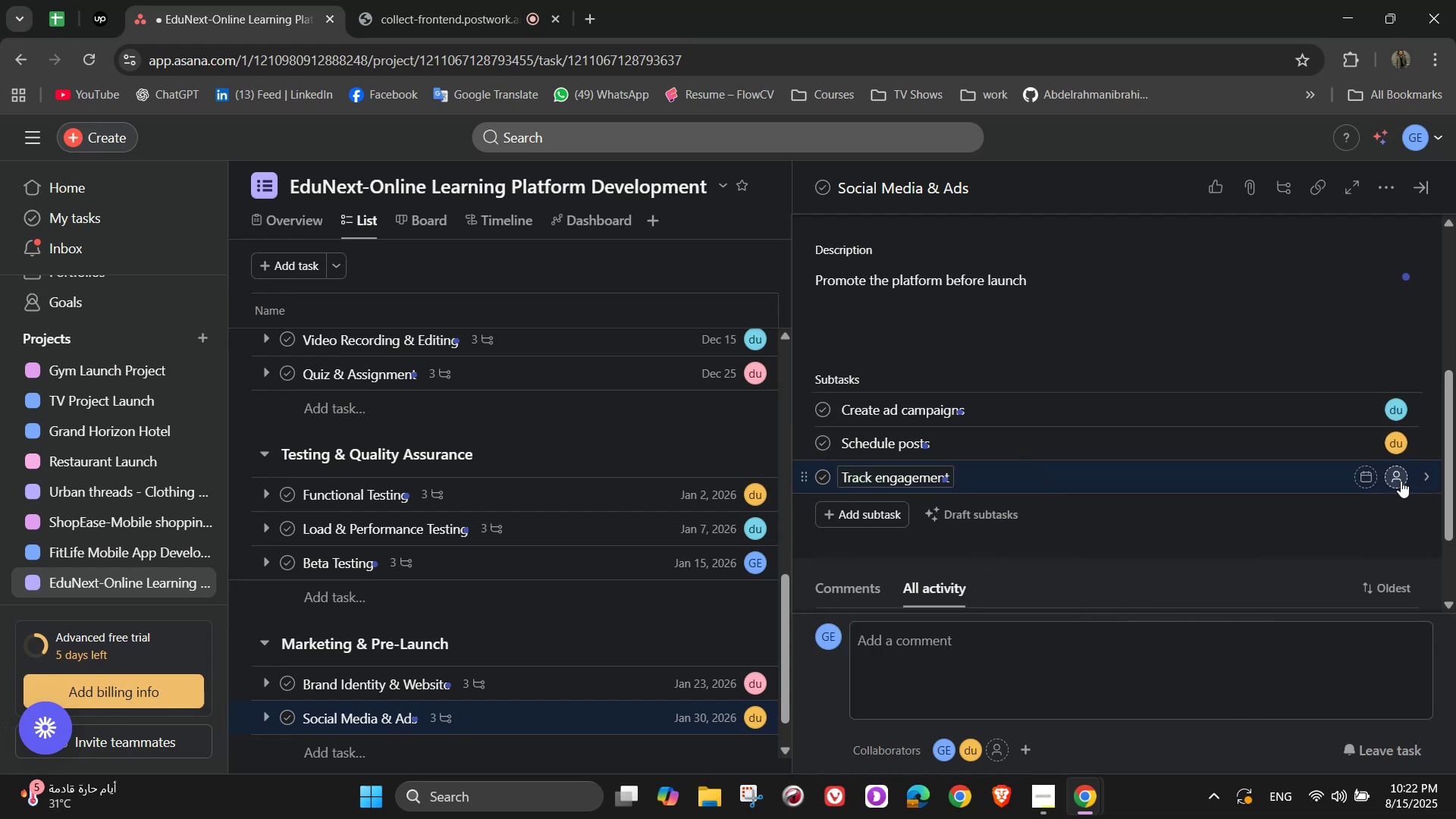 
left_click([1401, 485])
 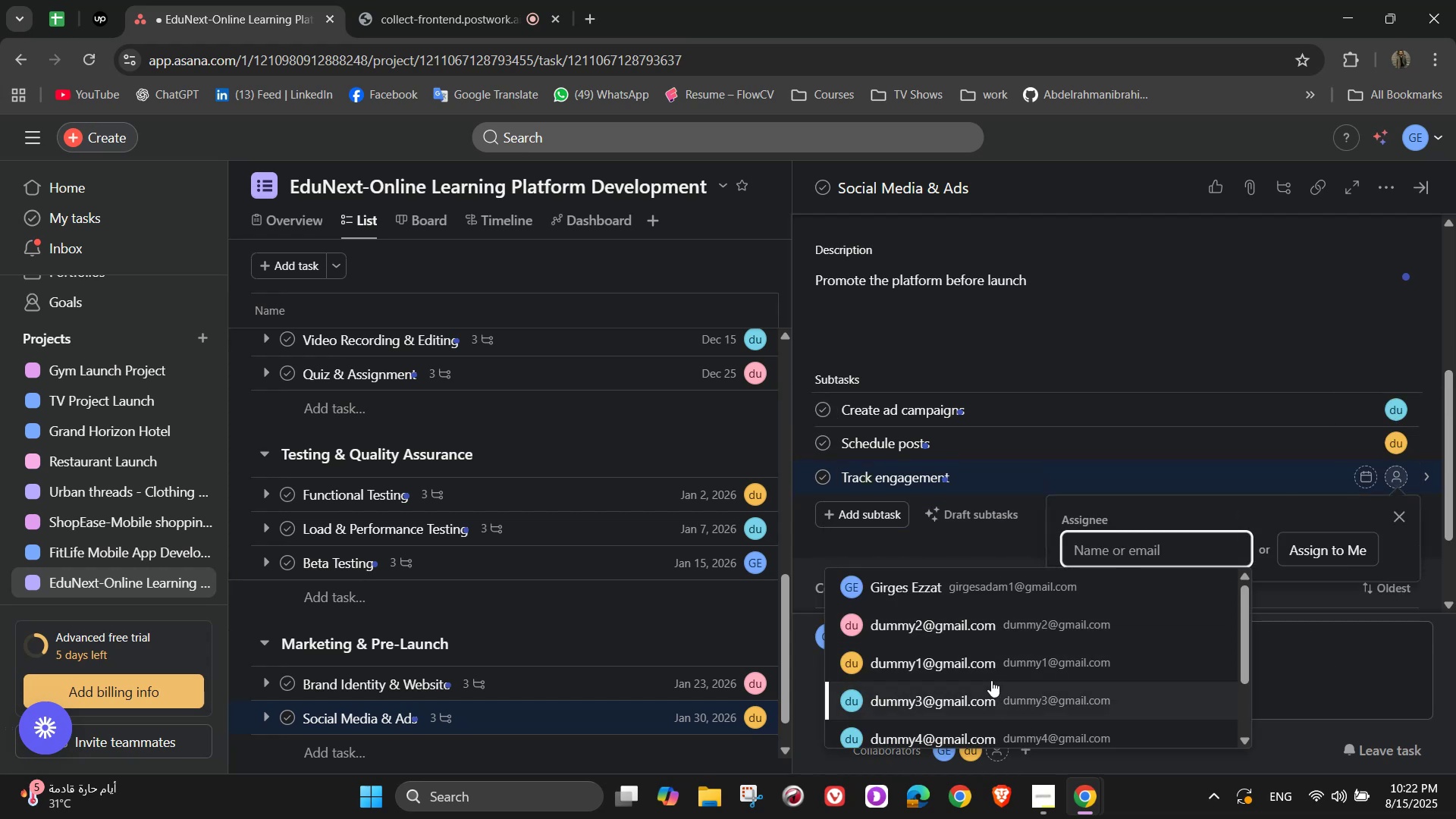 
left_click([984, 670])
 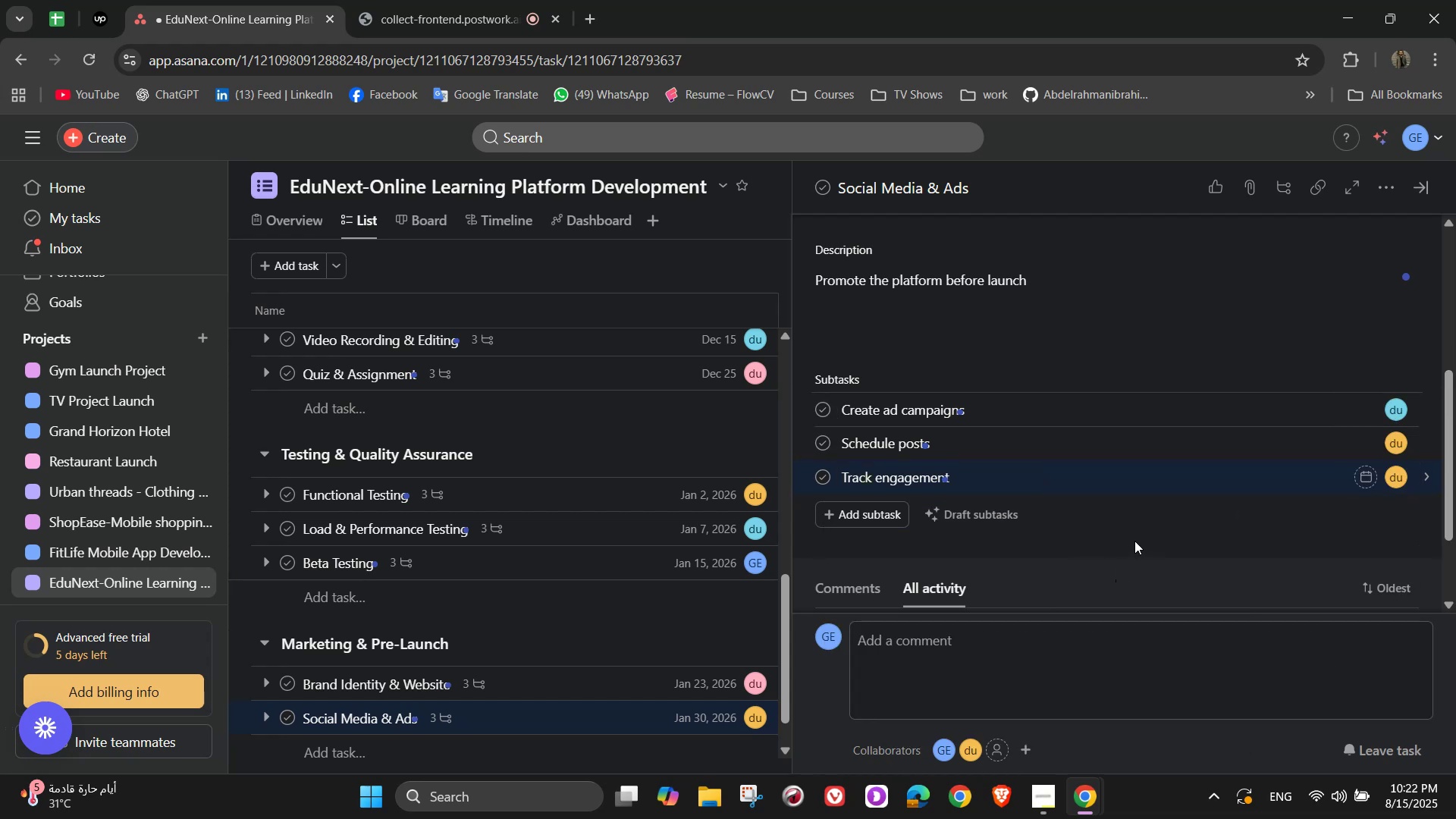 
scroll: coordinate [1147, 510], scroll_direction: up, amount: 5.0
 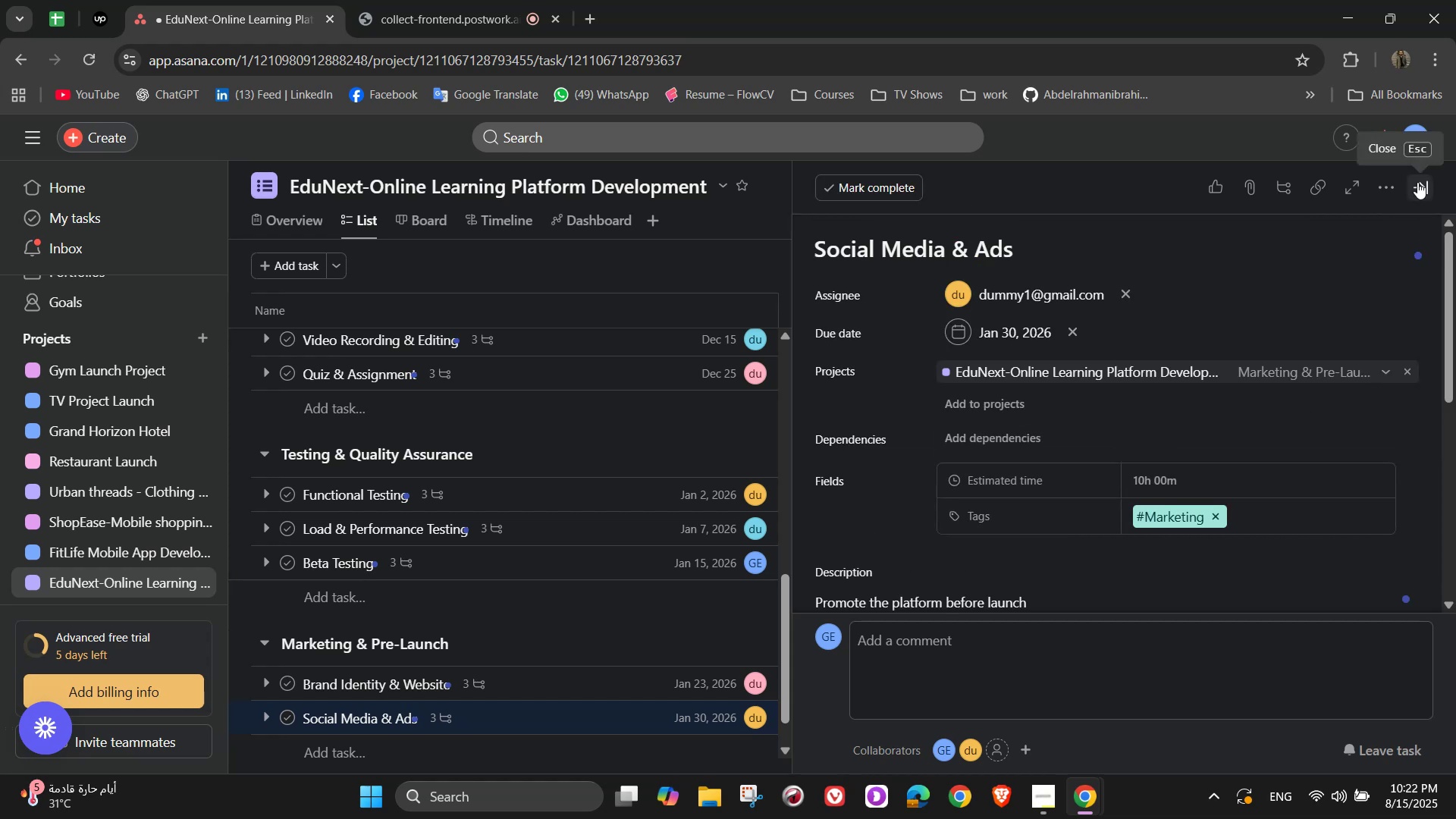 
left_click([1417, 182])
 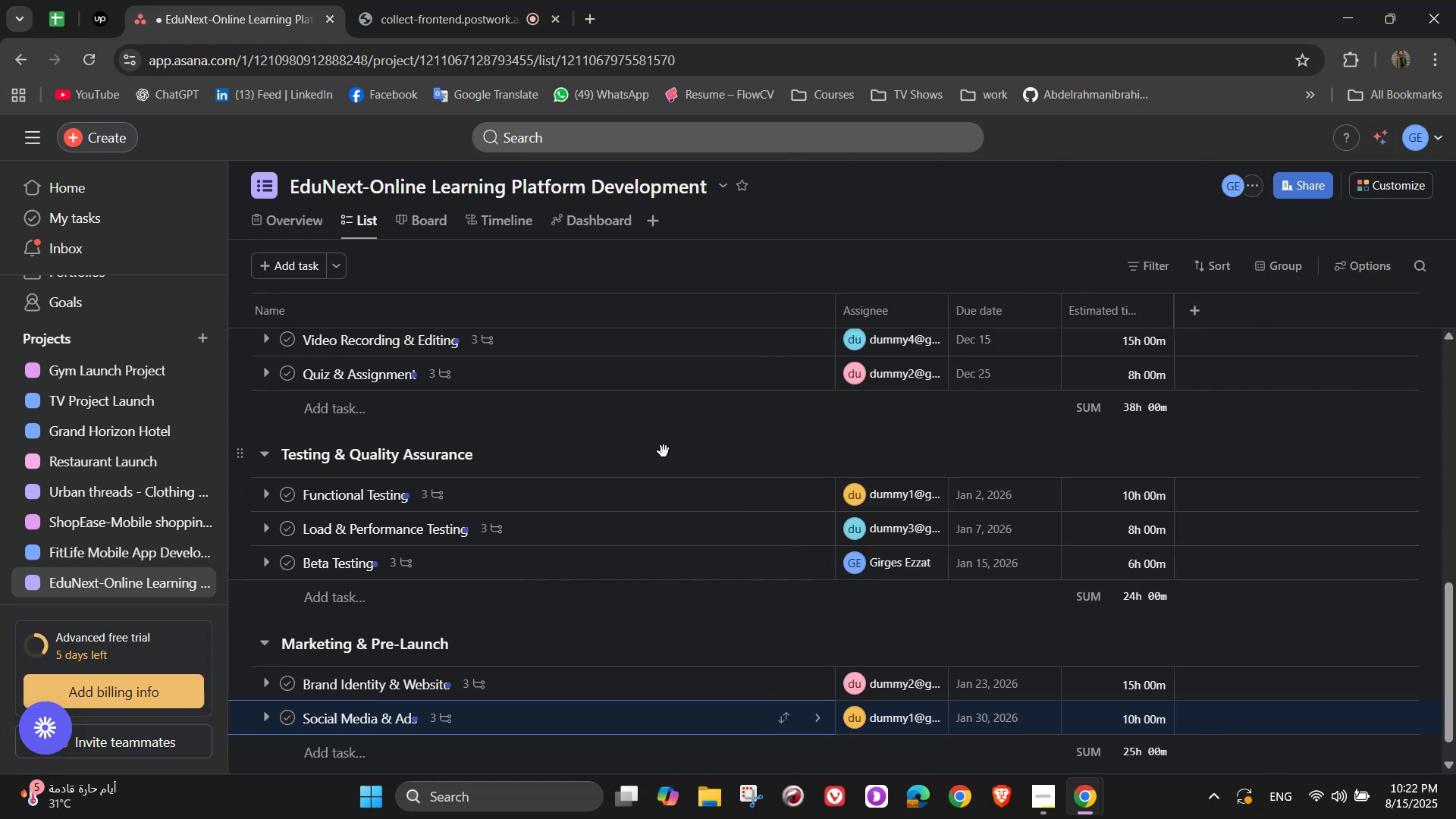 
scroll: coordinate [664, 451], scroll_direction: down, amount: 1.0
 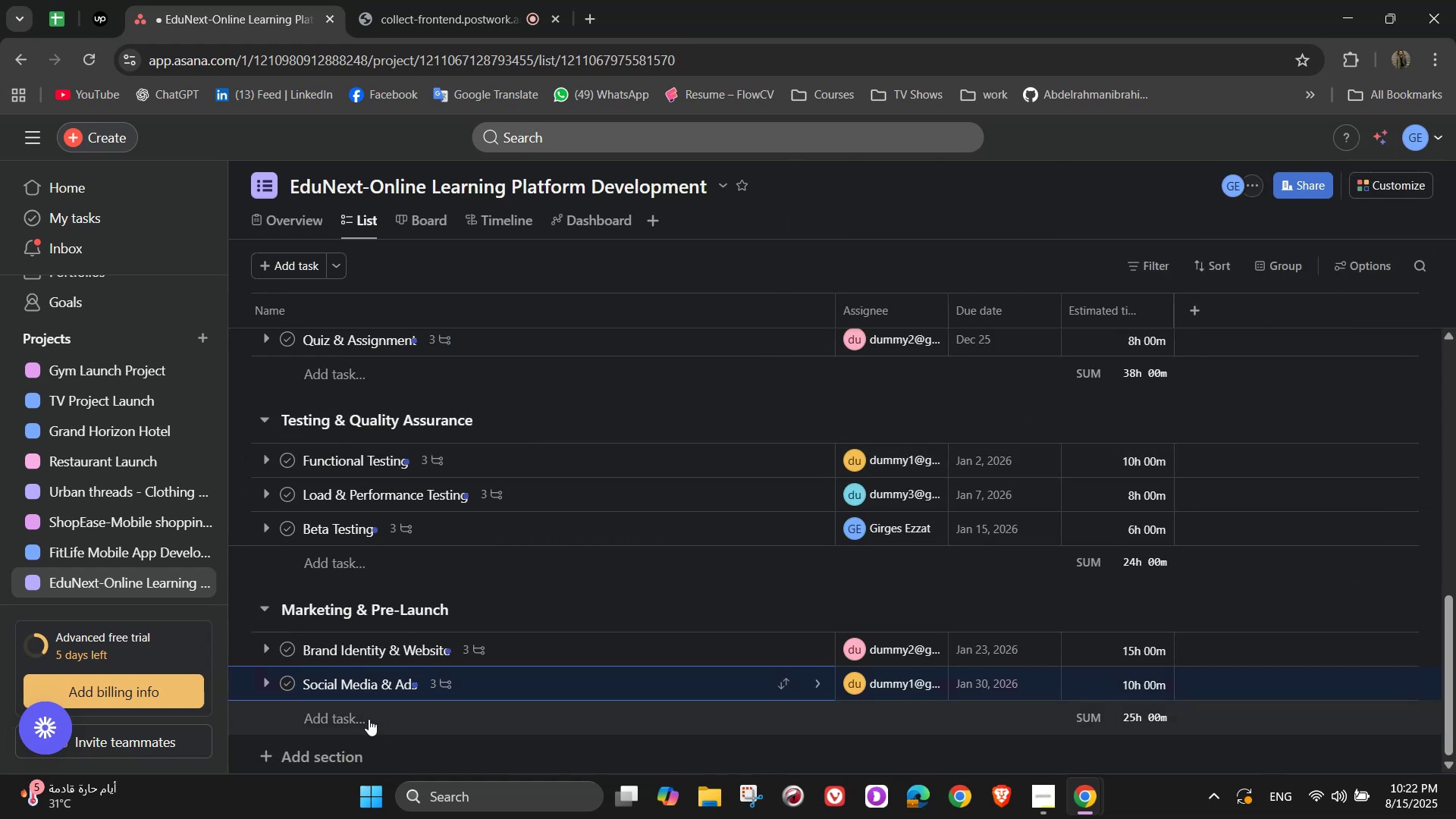 
left_click([369, 720])
 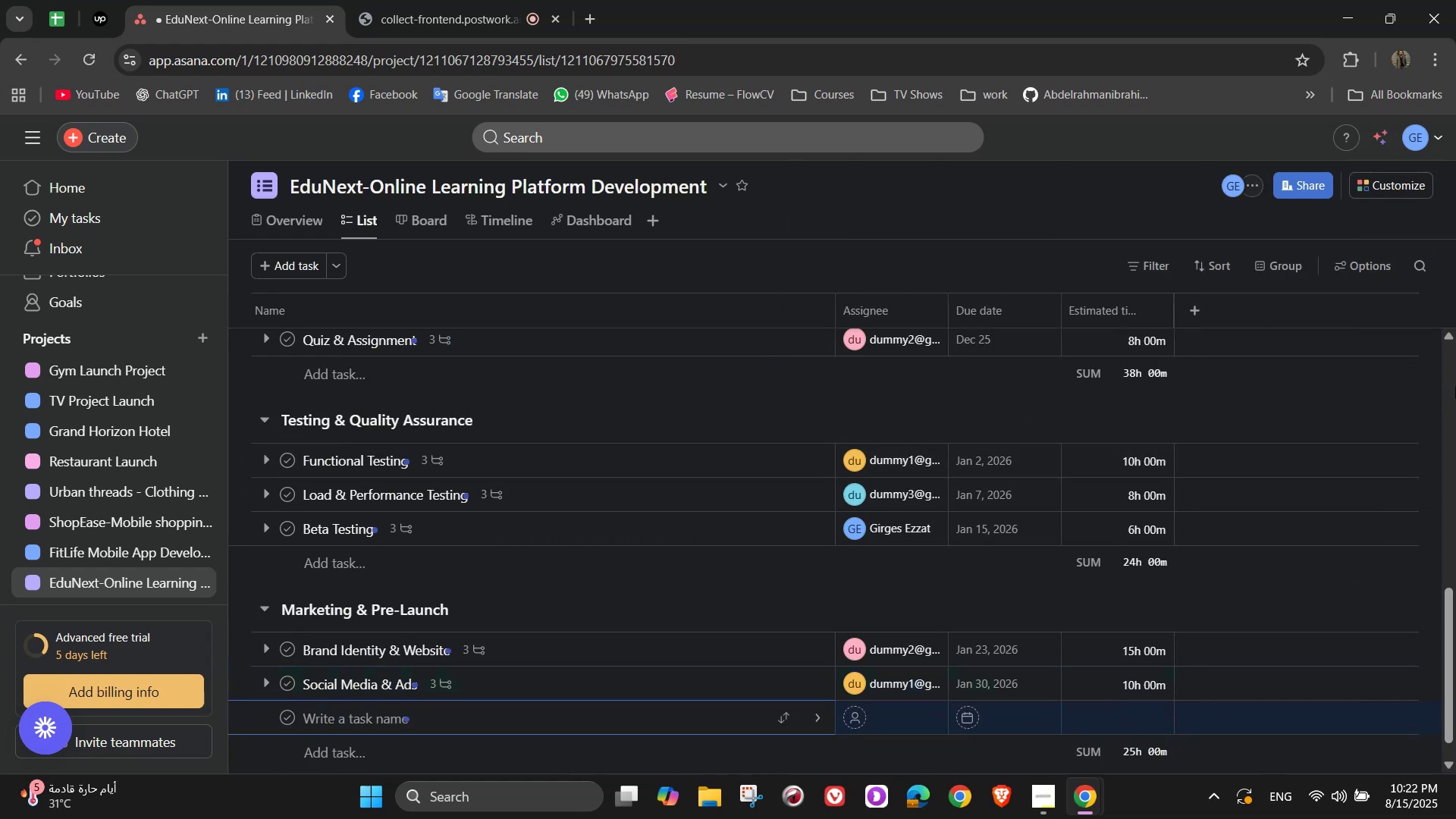 
type(Influencer & Ps)
key(Backspace)
type(artnership Marketing )
key(Backspace)
 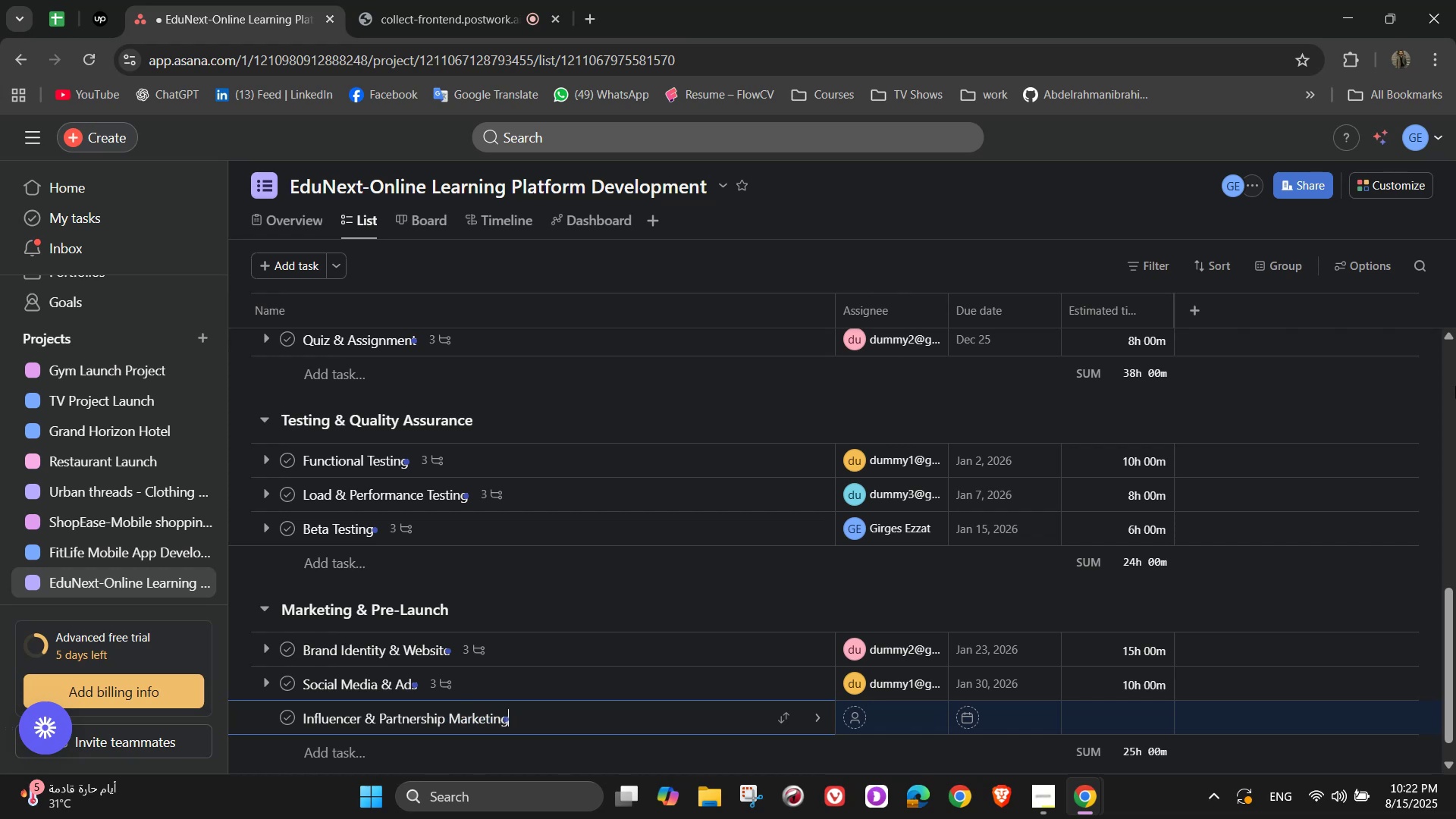 
left_click([814, 720])
 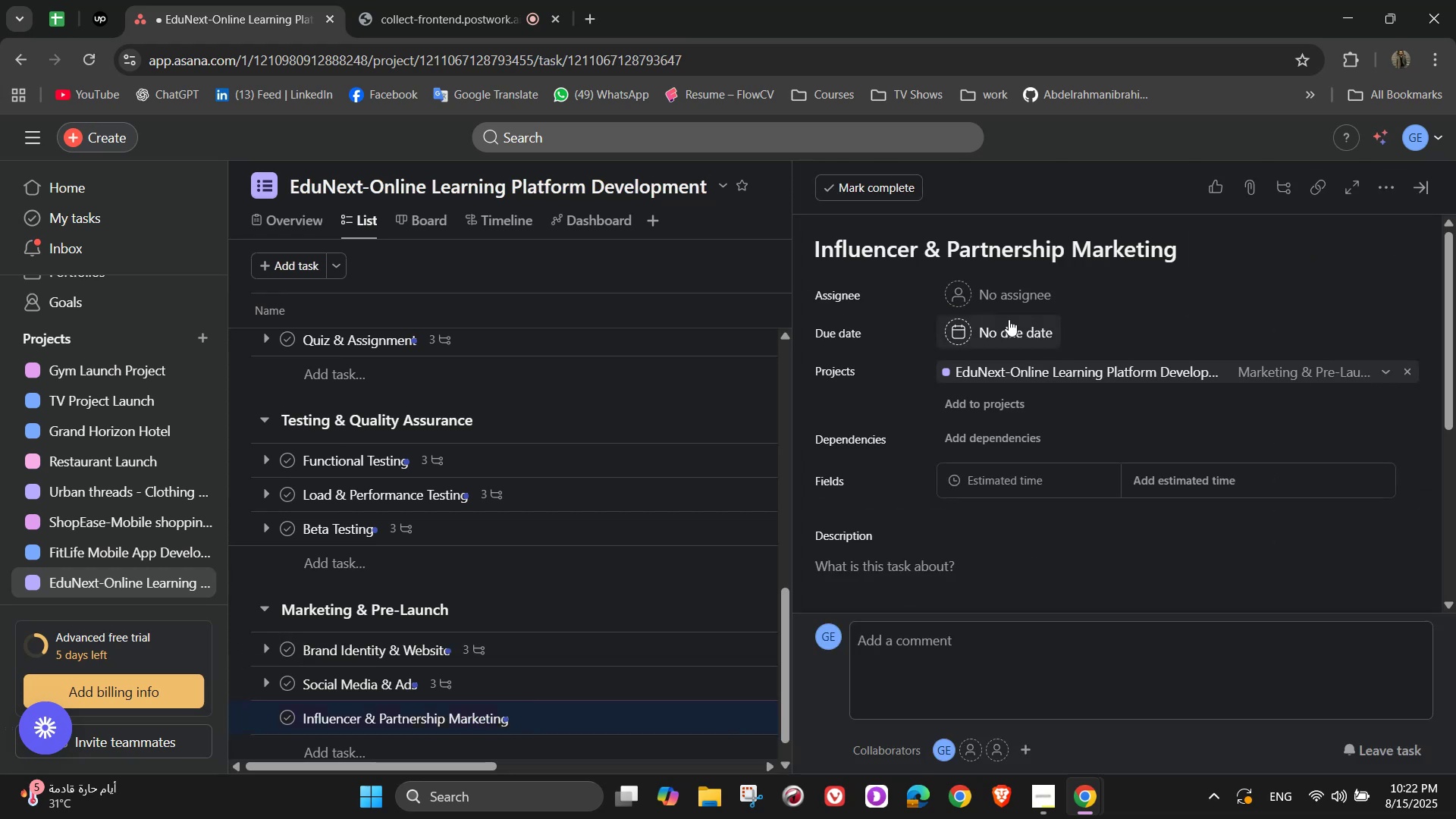 
left_click([990, 301])
 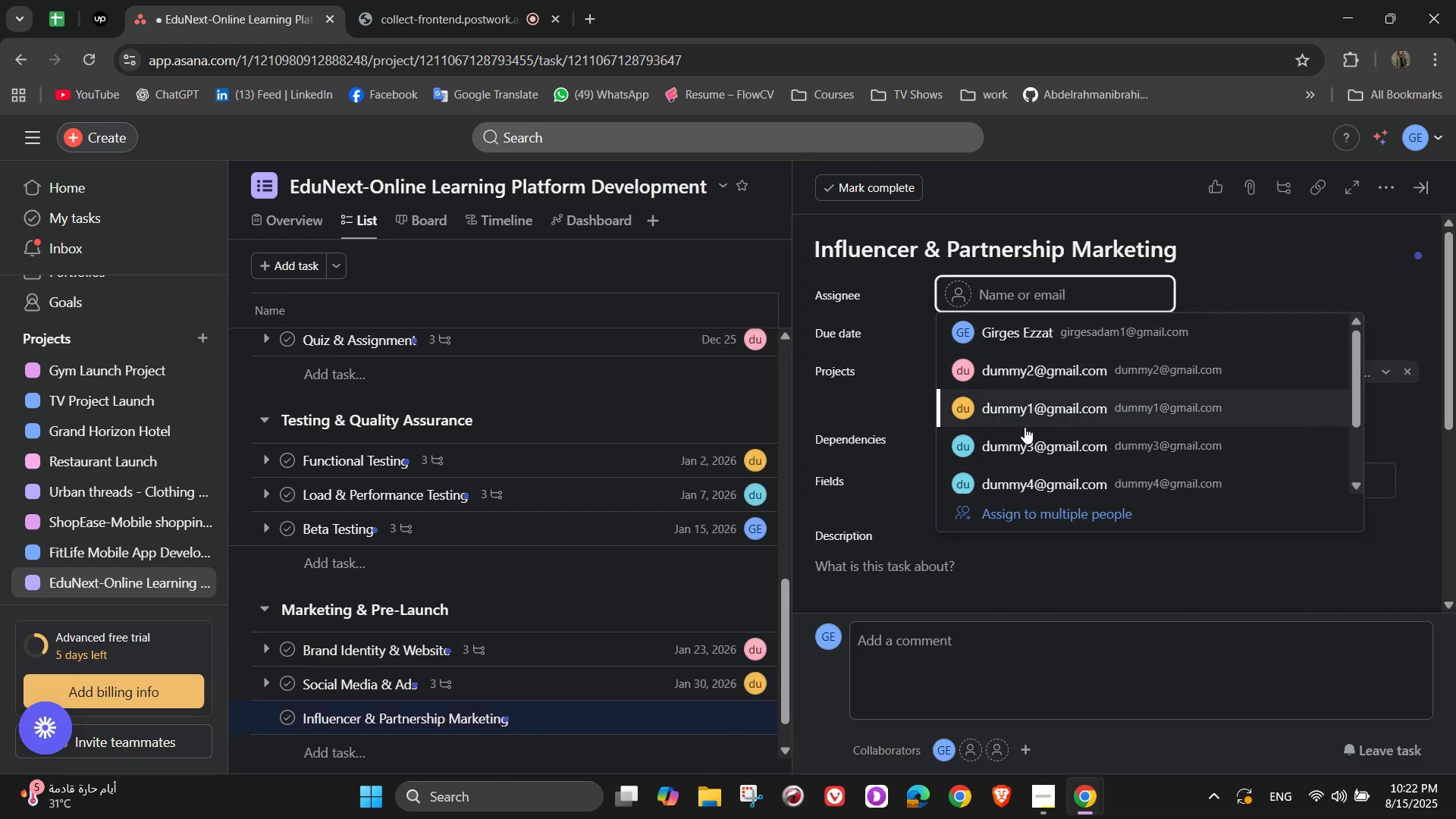 
left_click([1025, 442])
 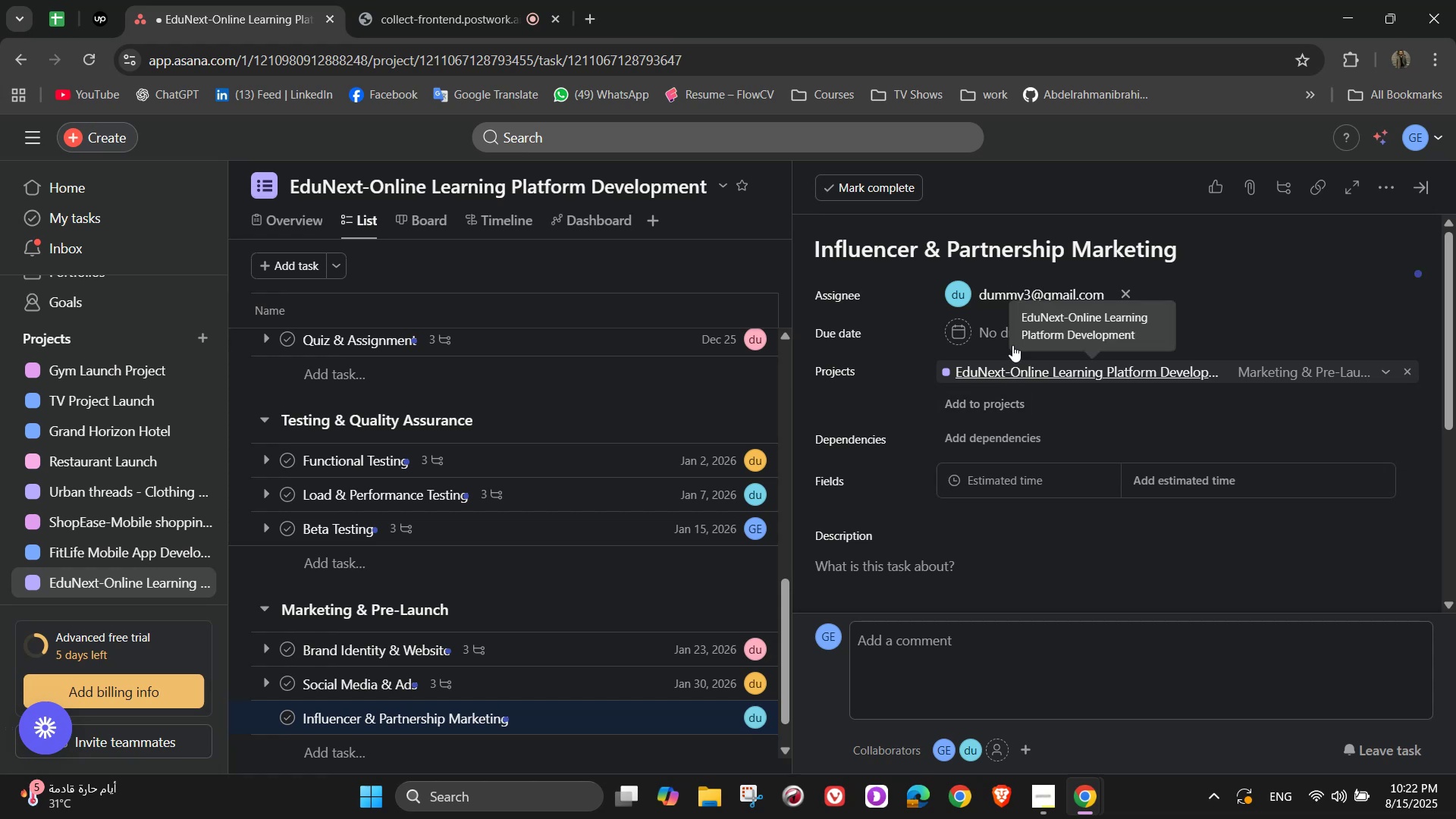 
left_click([1013, 344])
 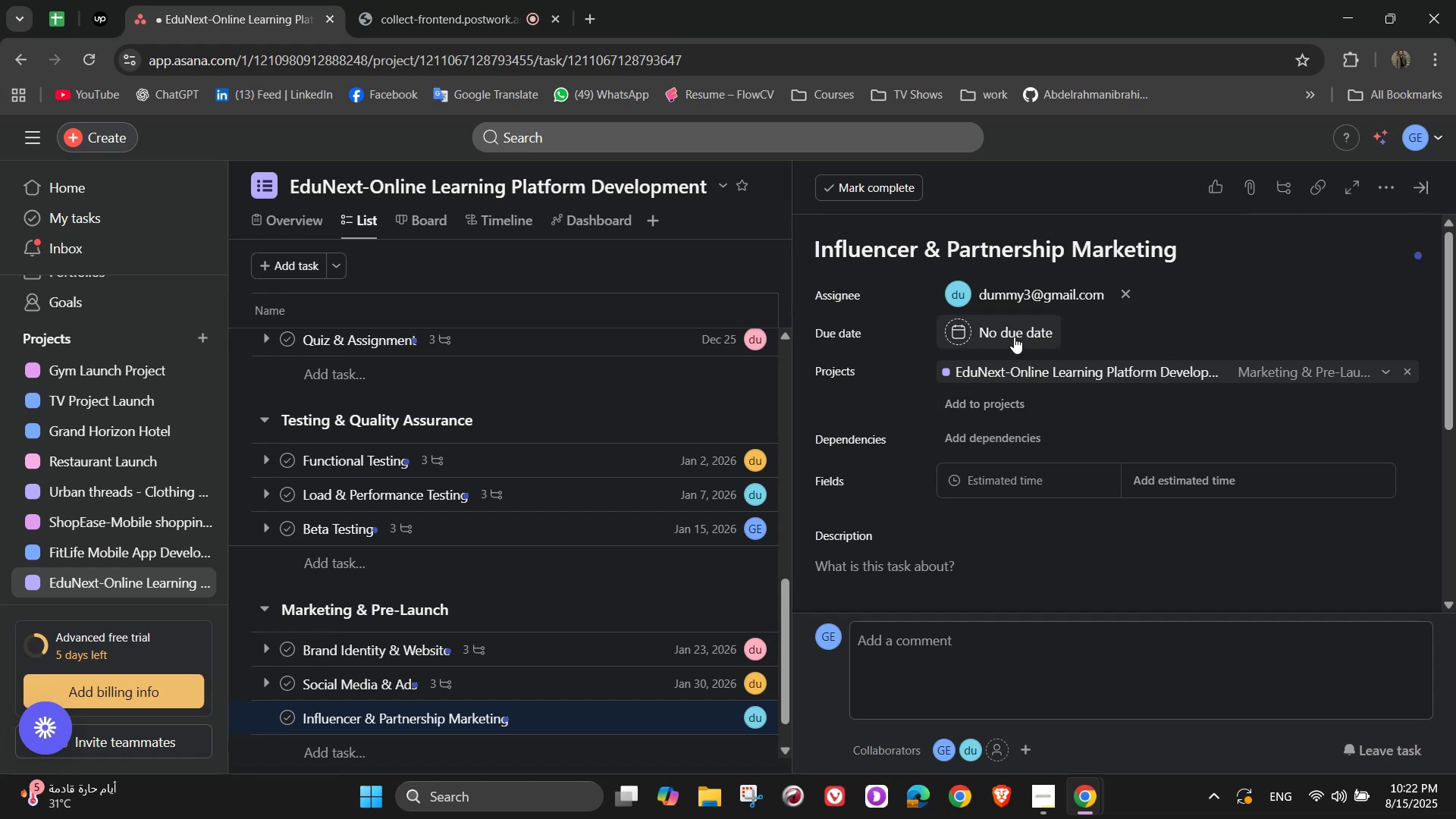 
left_click([1017, 326])
 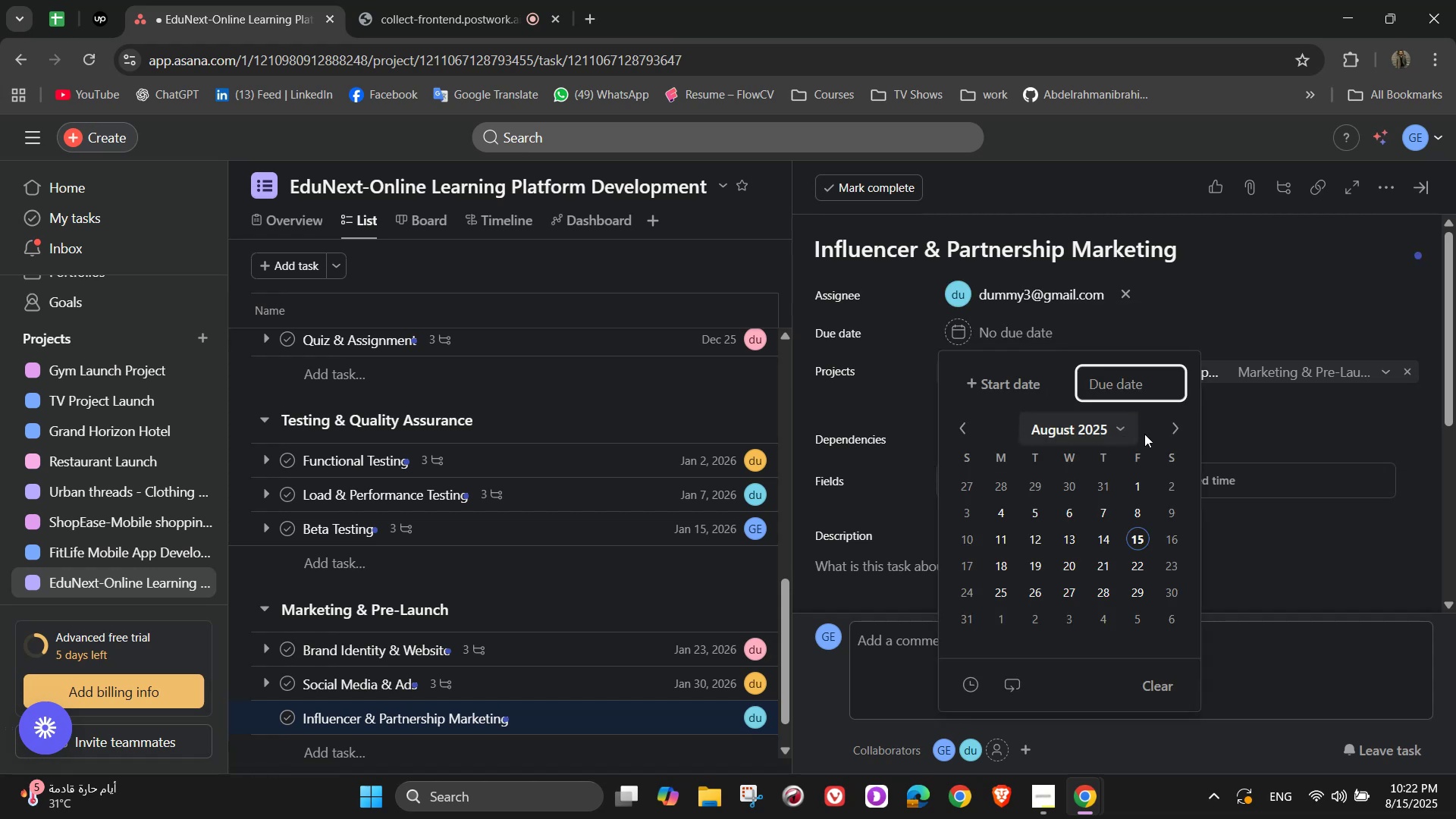 
left_click([1156, 433])
 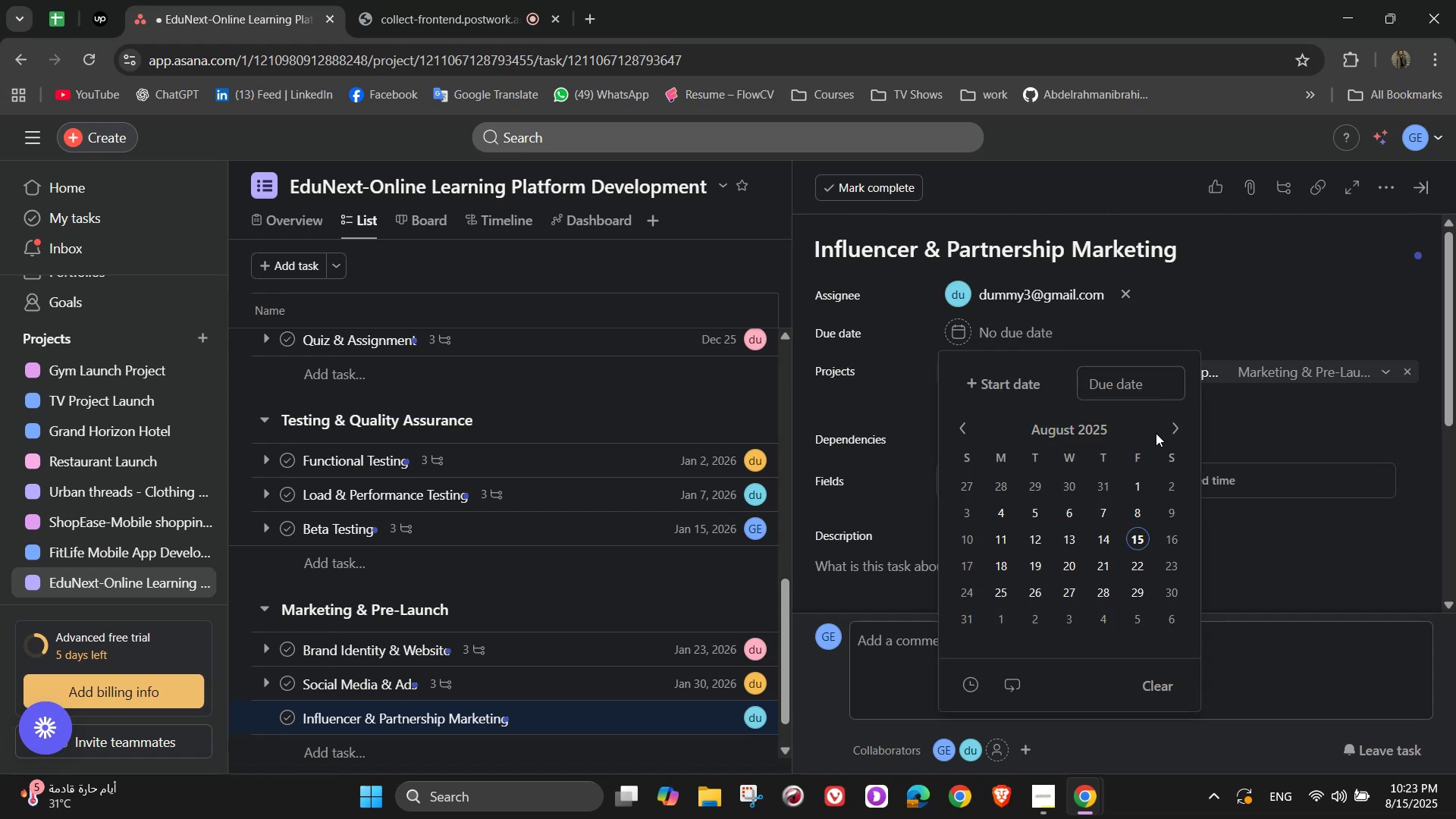 
left_click([1165, 433])
 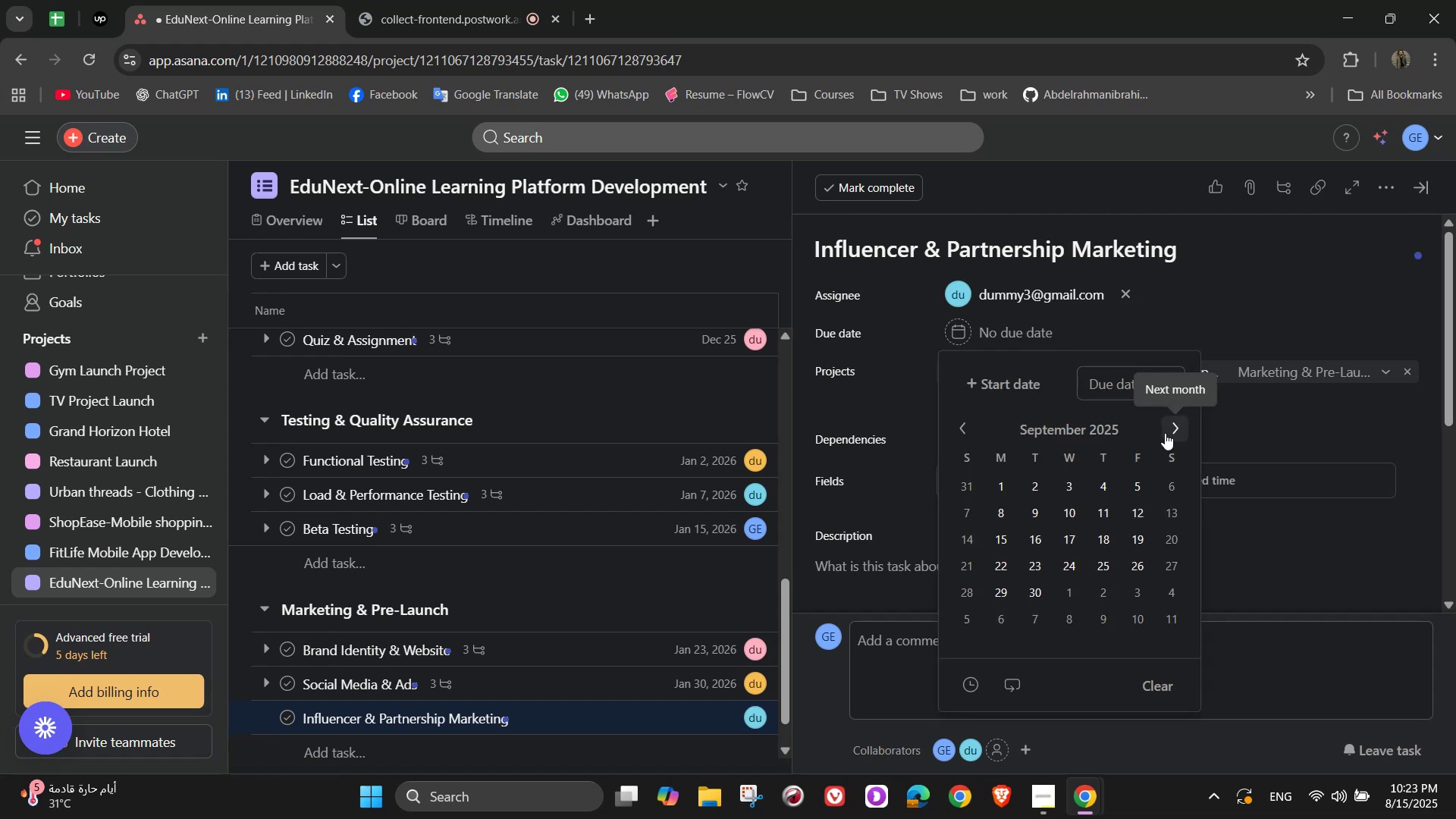 
left_click([1165, 433])
 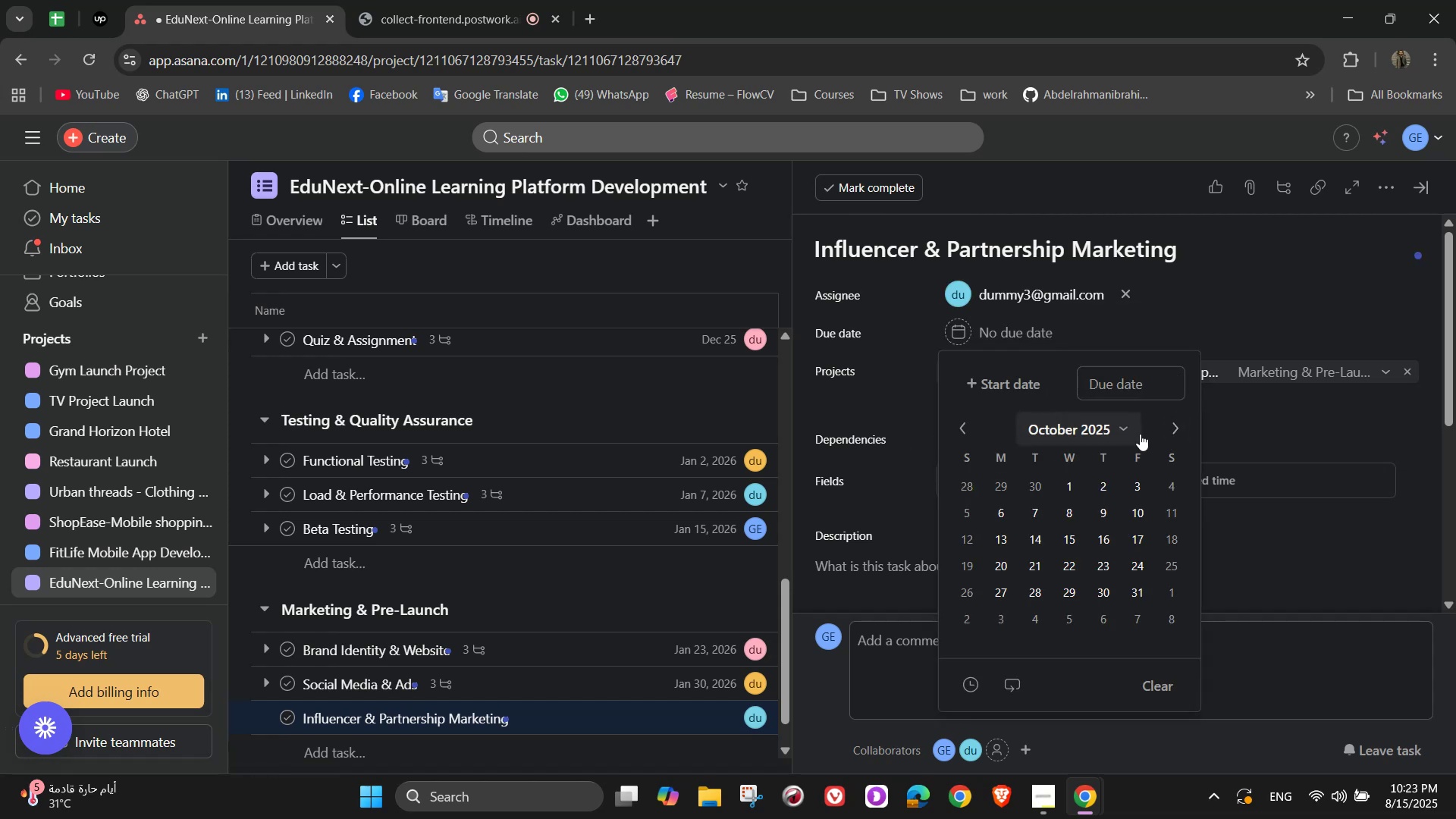 
double_click([1163, 429])
 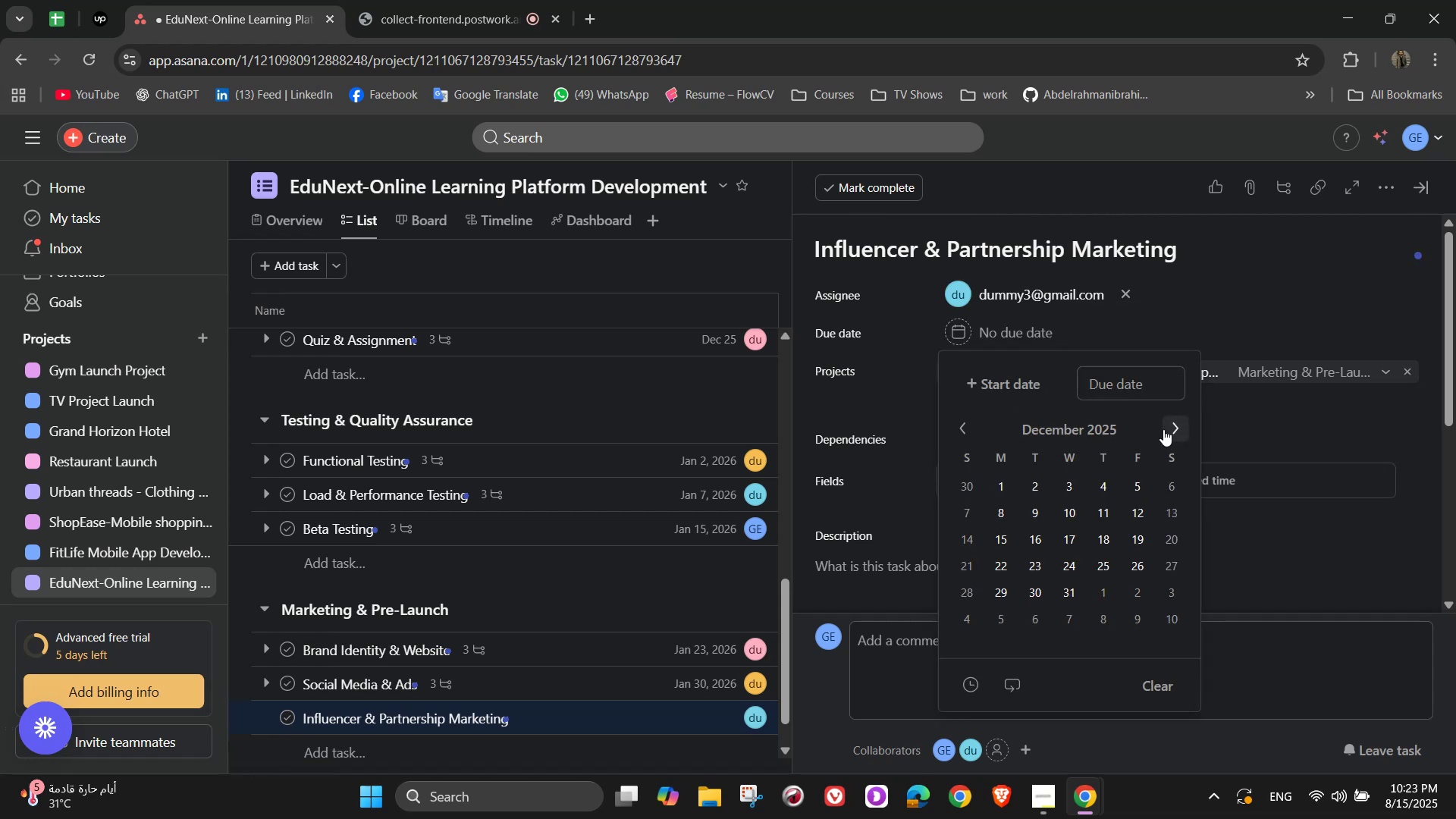 
left_click([1163, 429])
 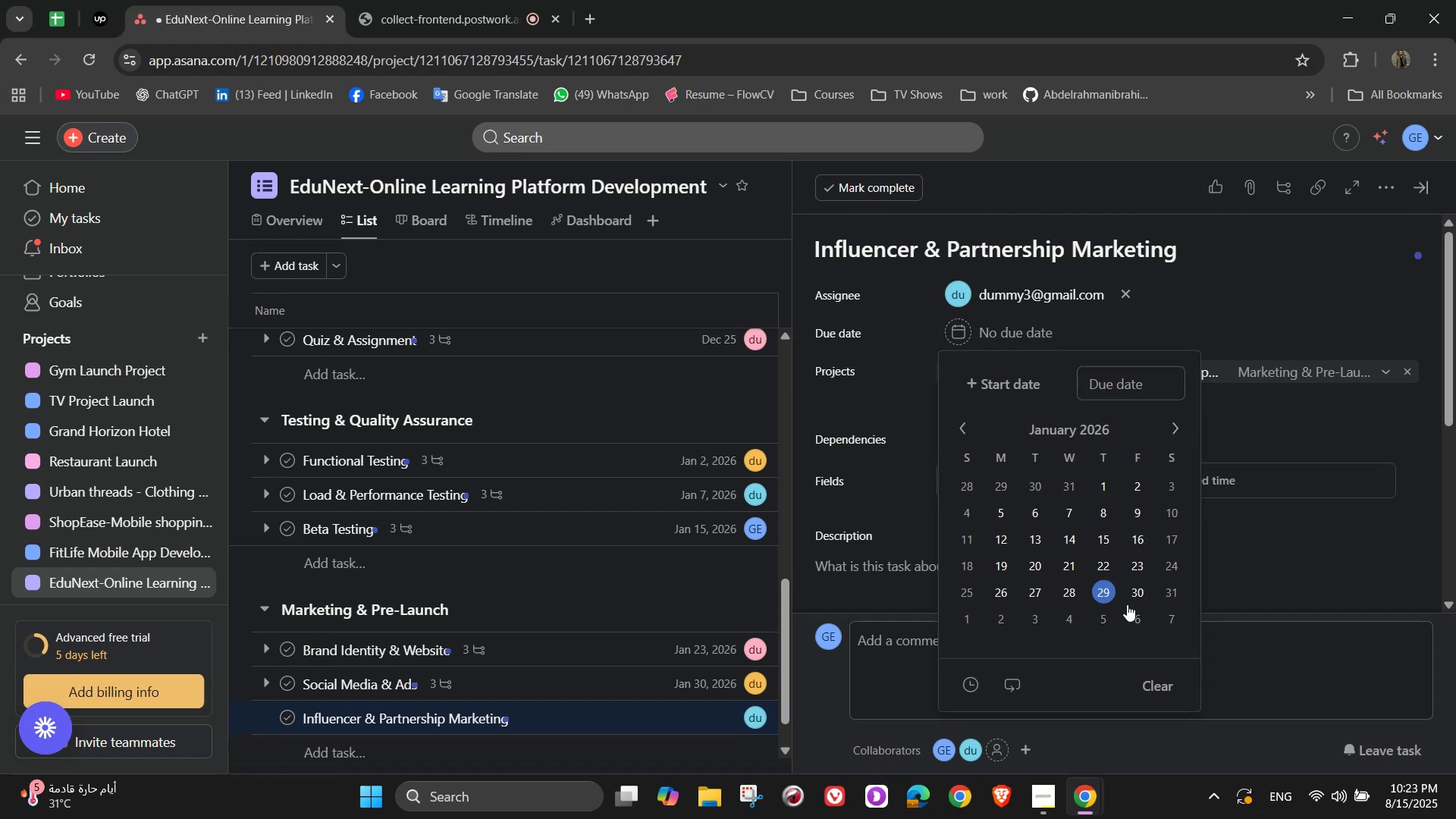 
left_click([1169, 620])
 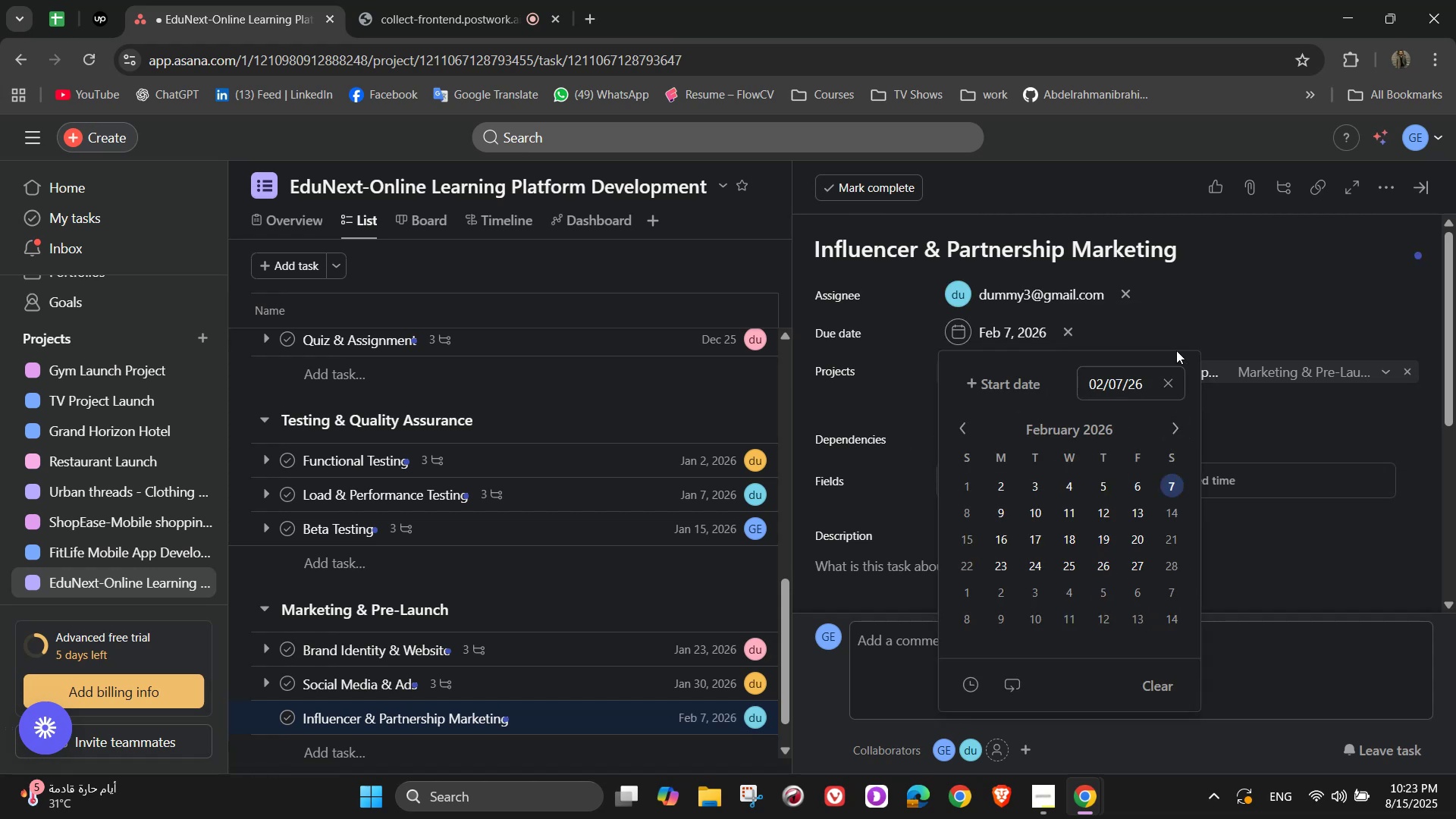 
left_click([1232, 301])
 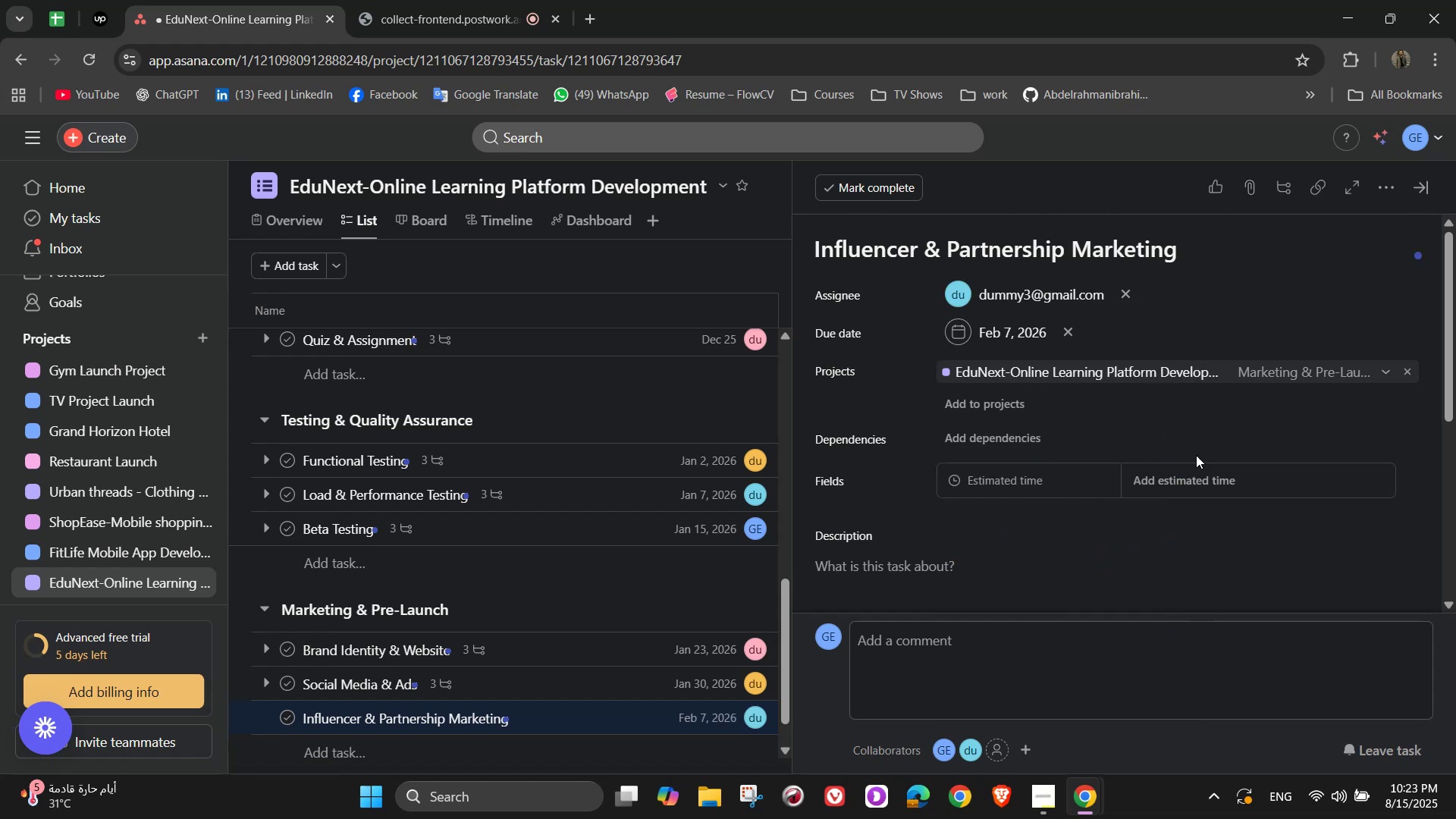 
left_click([1190, 482])
 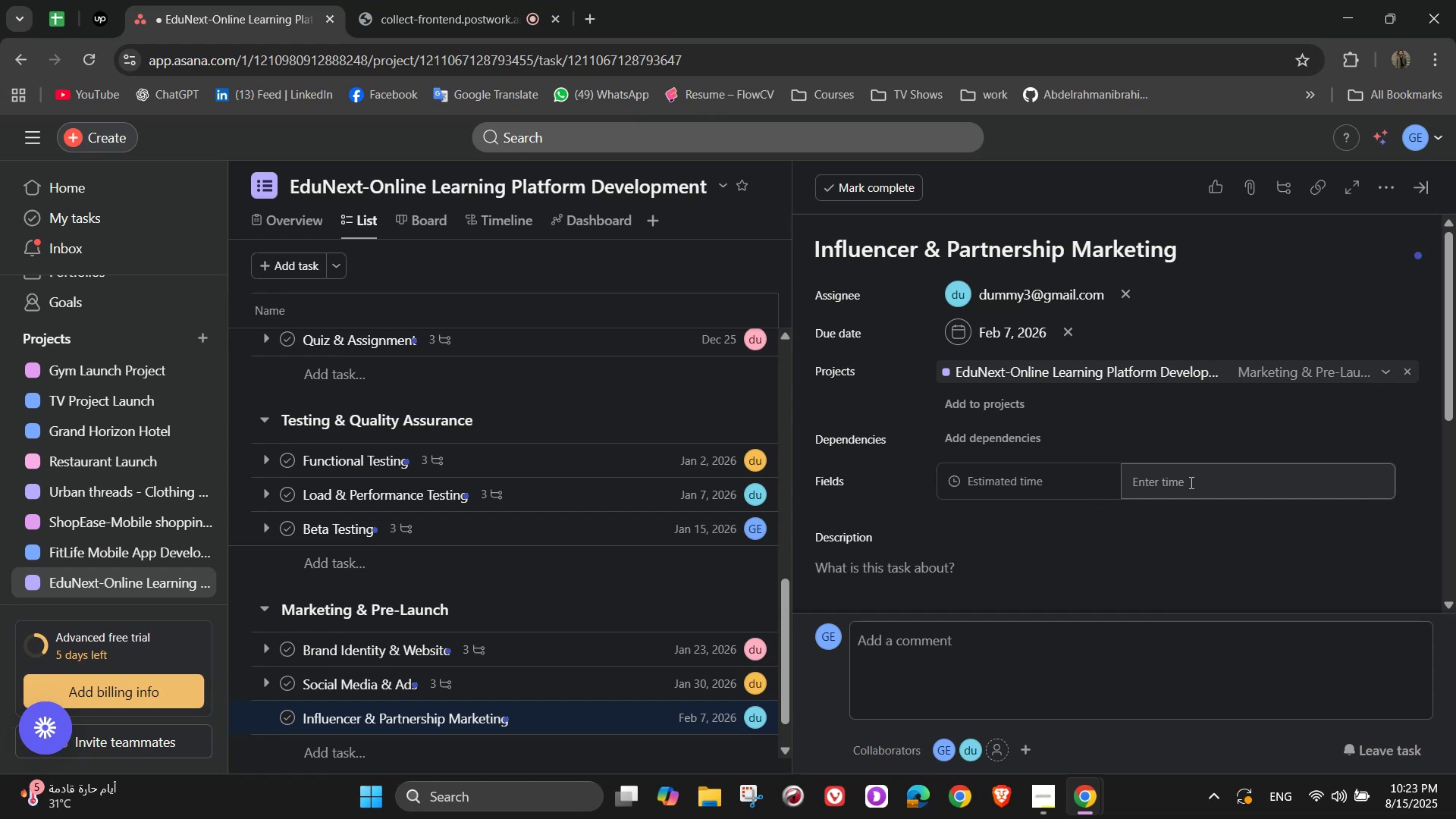 
left_click([1190, 482])
 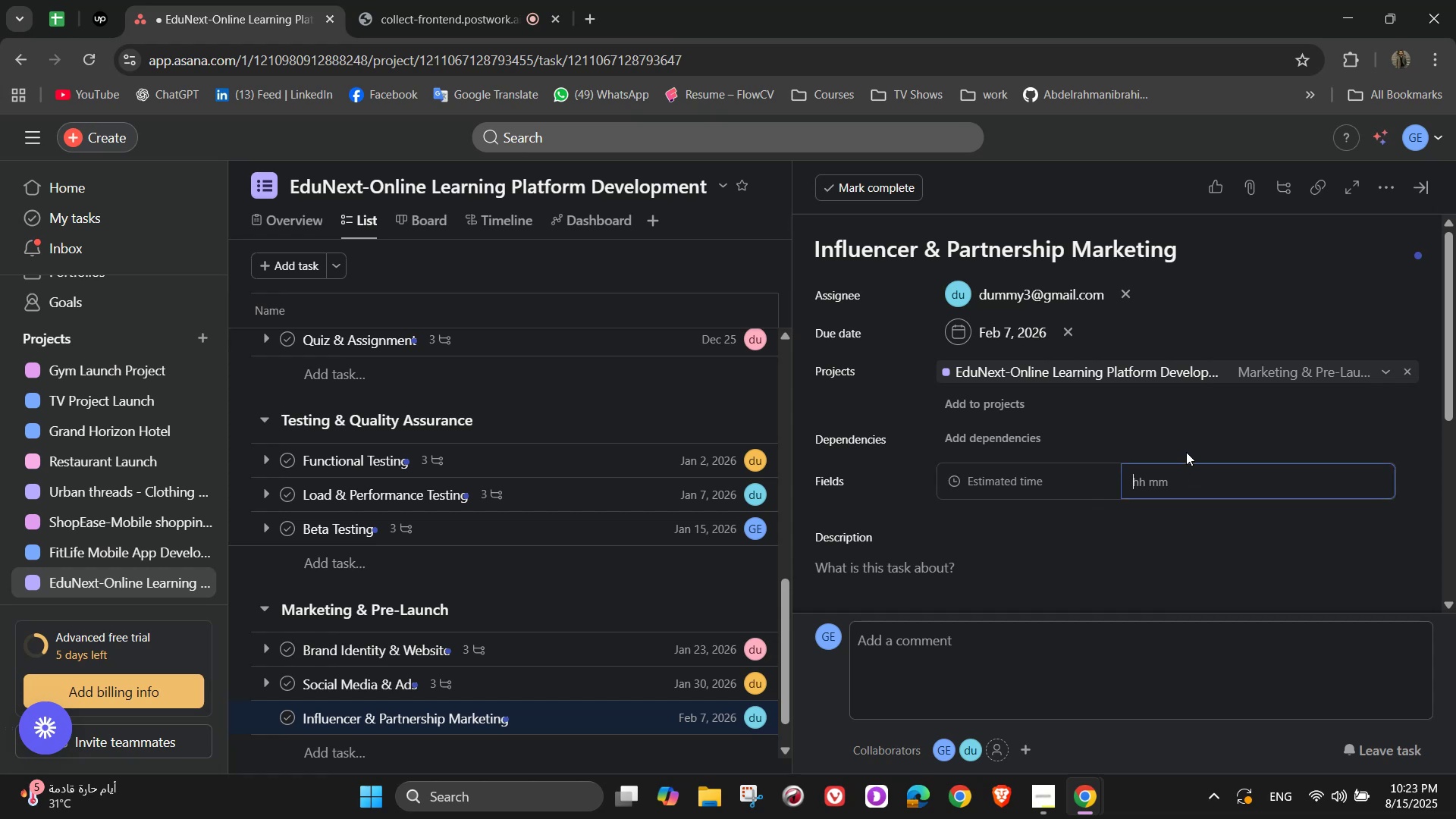 
key(Numpad1)
 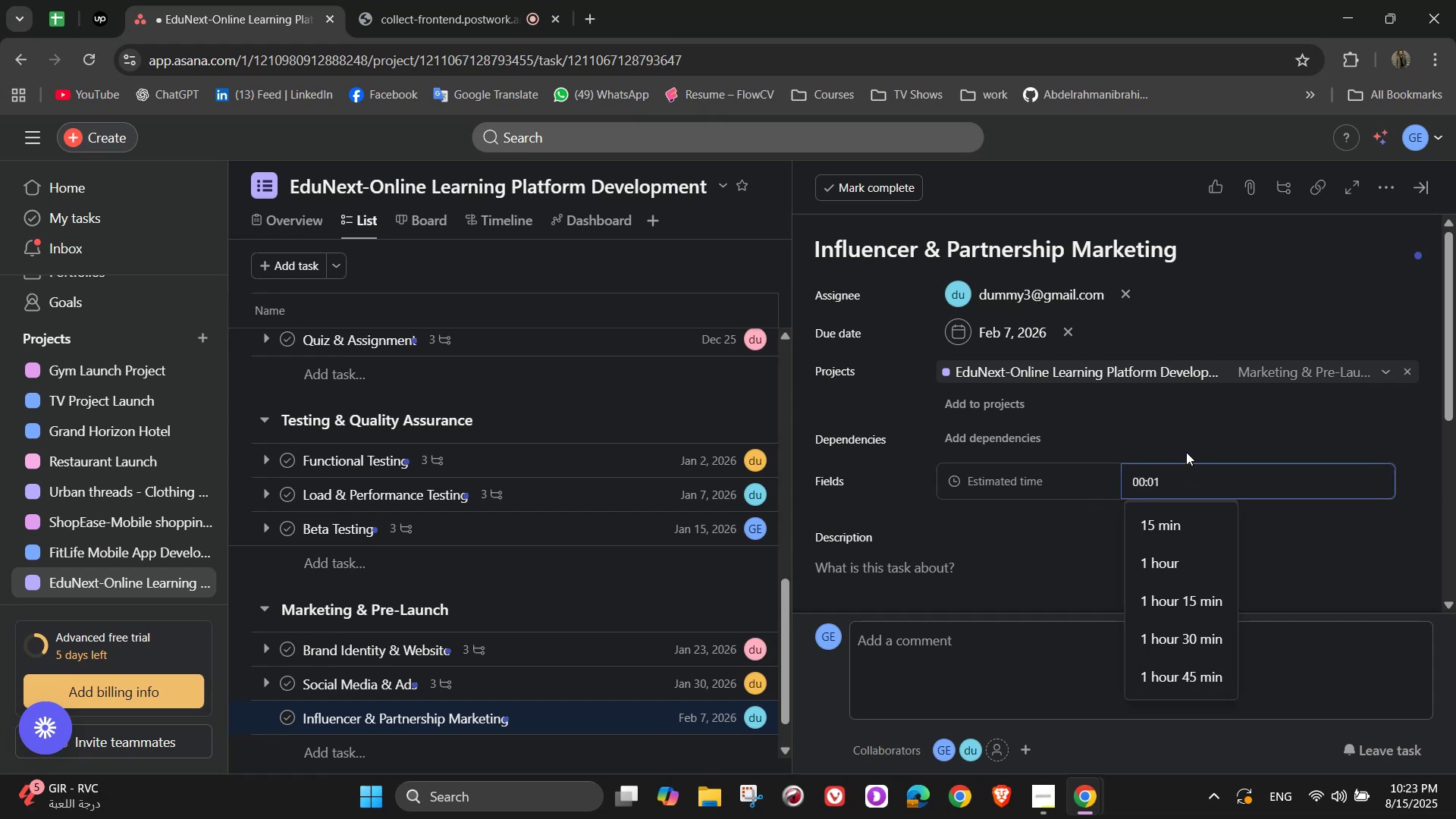 
key(Numpad2)
 